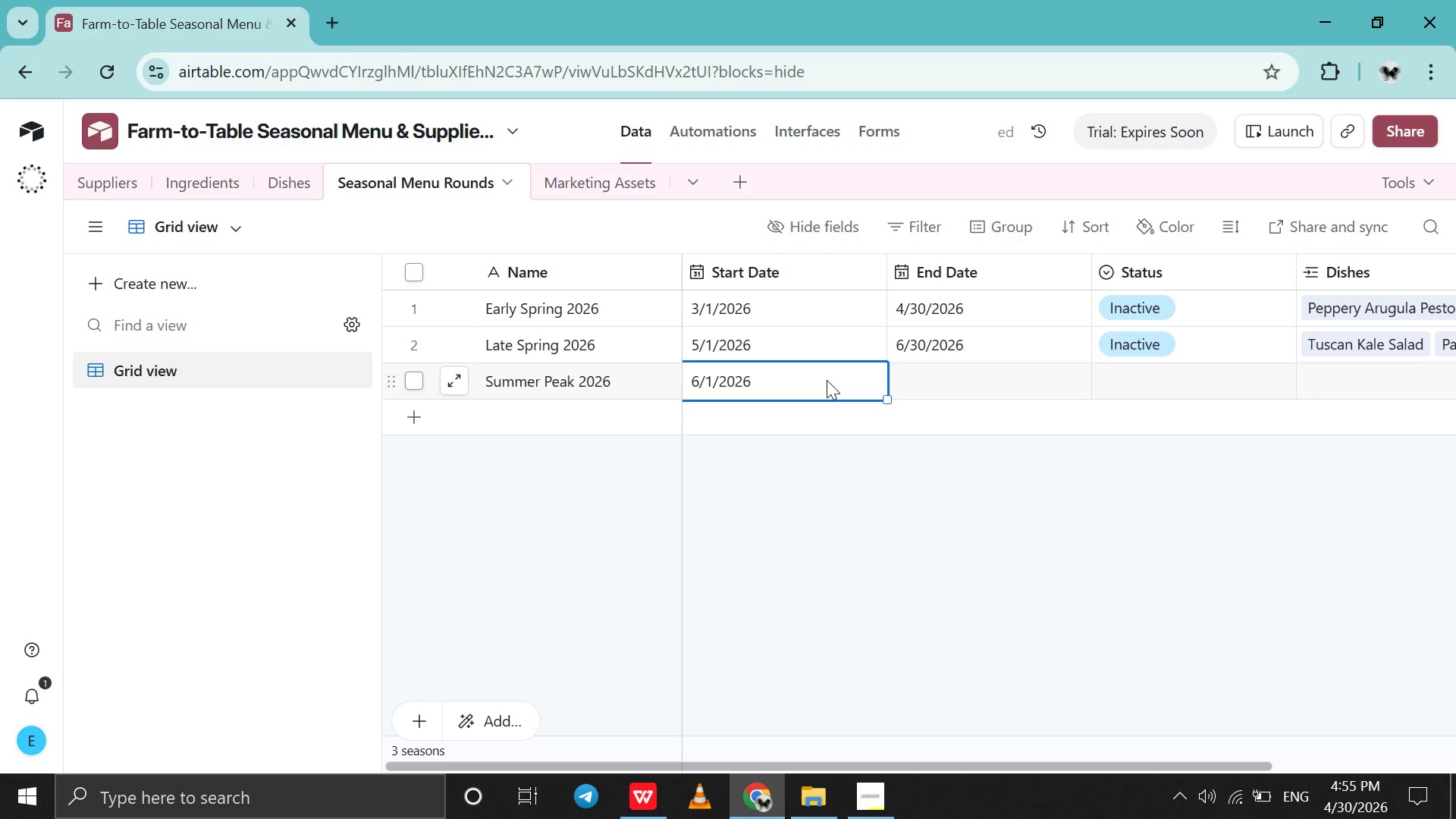 
double_click([827, 380])
 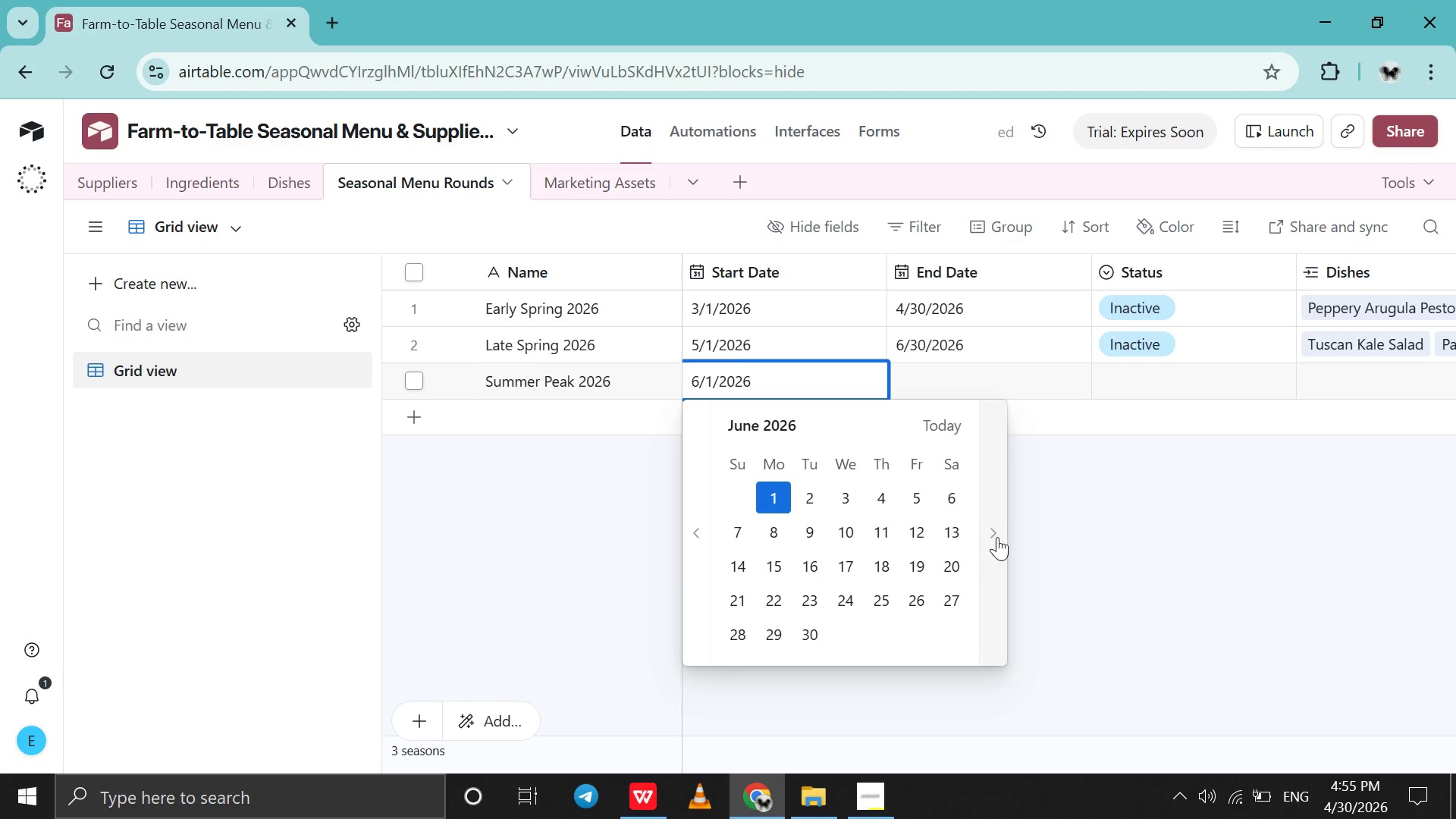 
left_click([997, 537])
 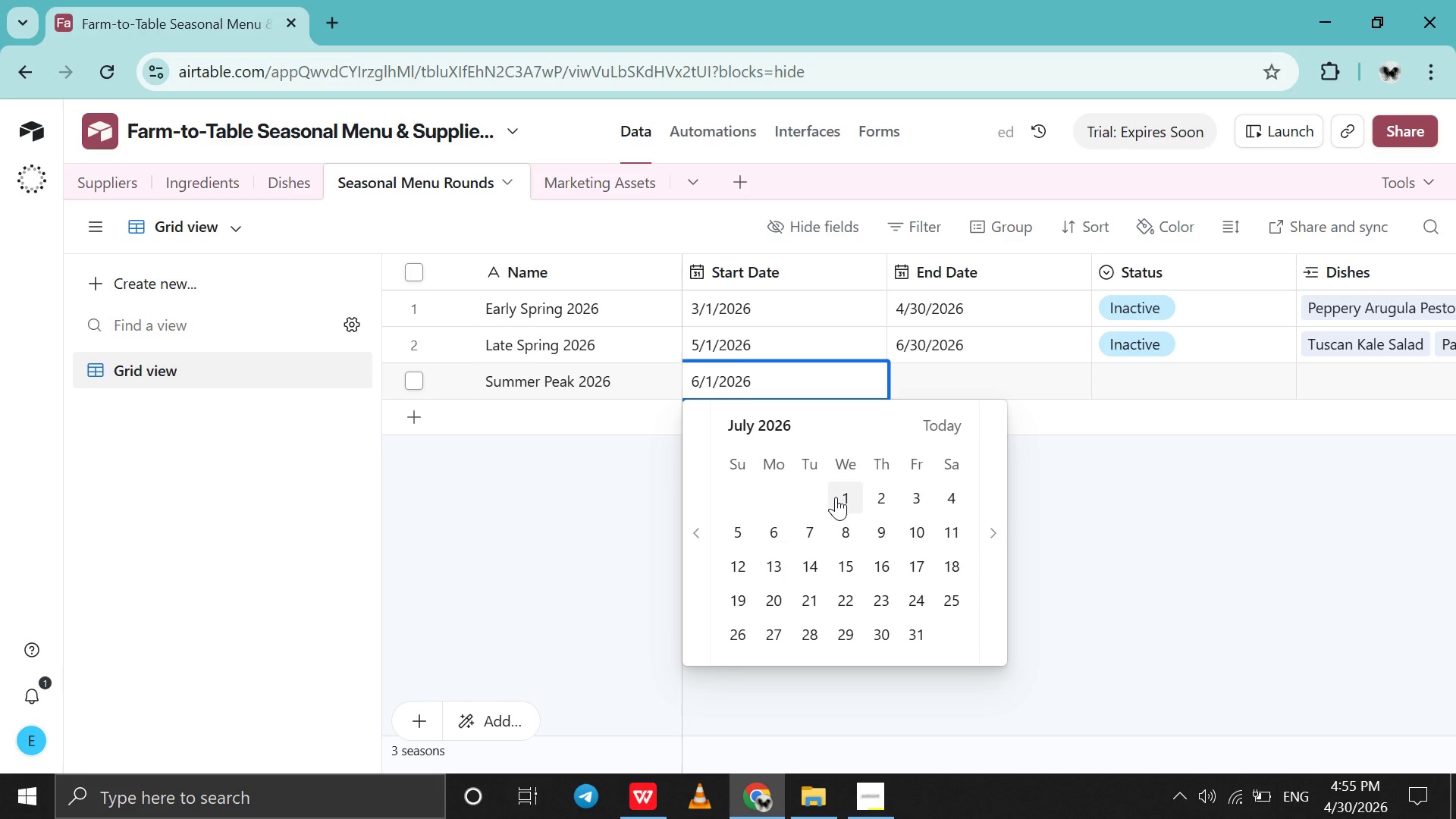 
left_click([836, 497])
 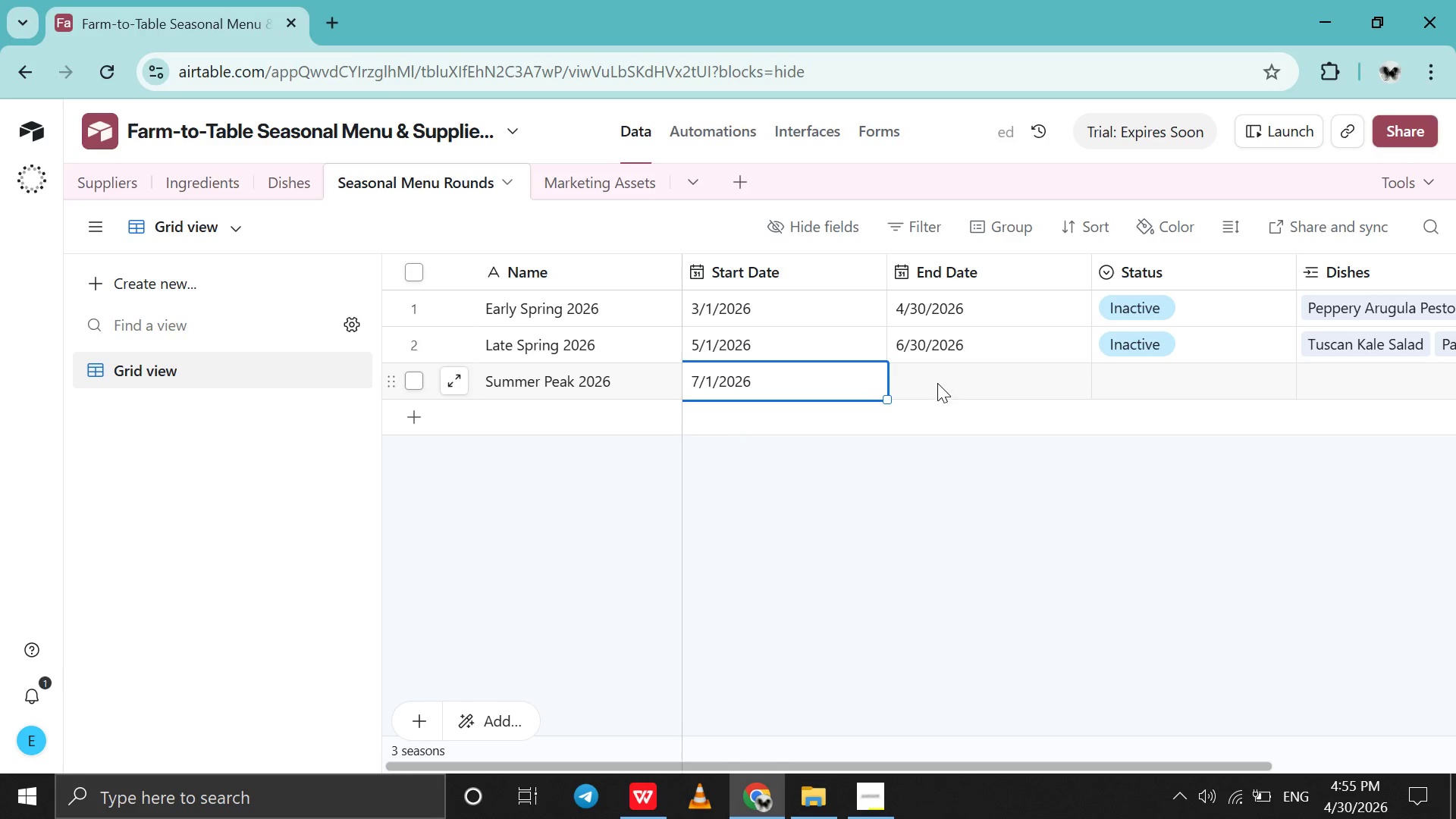 
double_click([937, 383])
 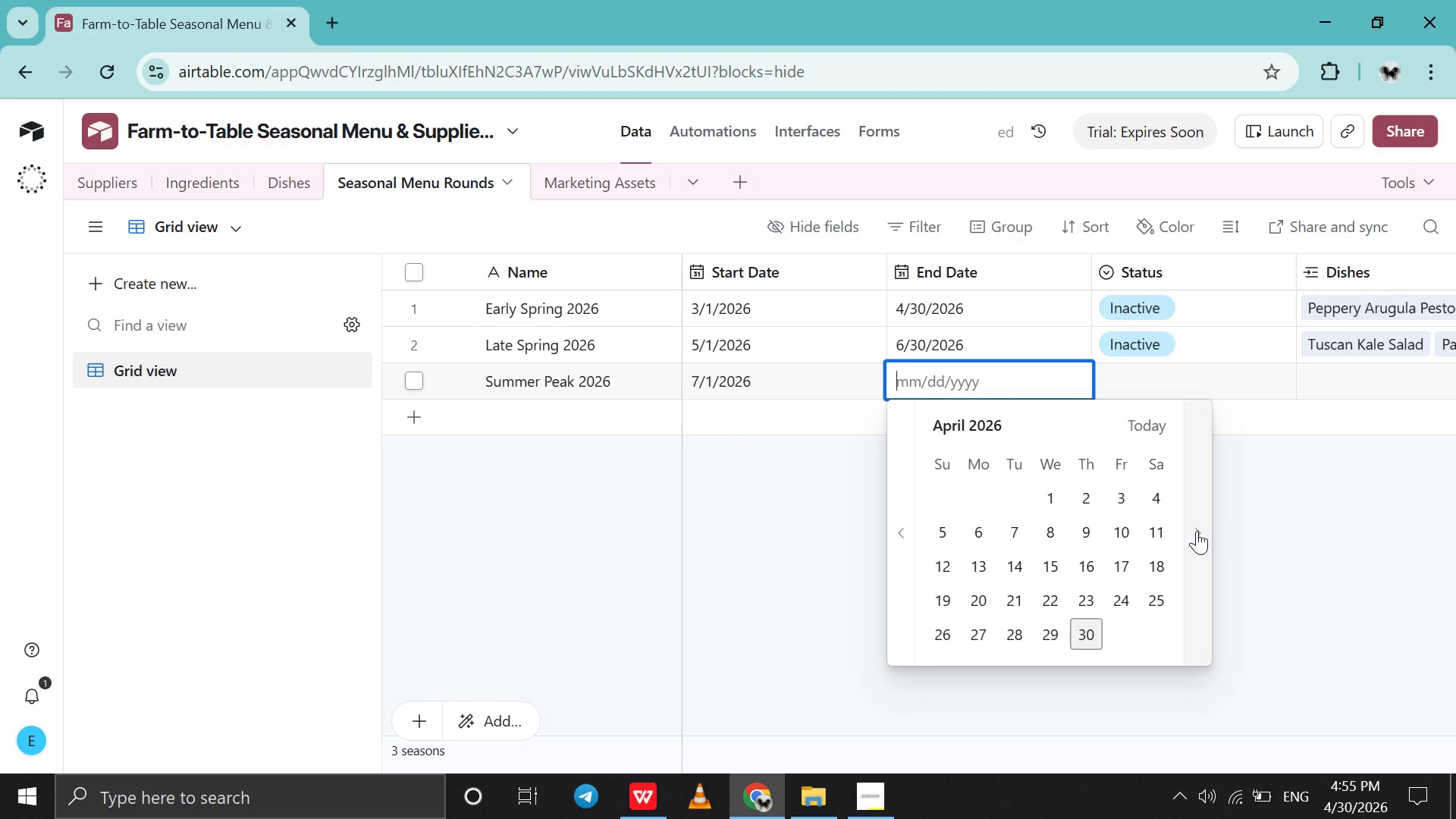 
double_click([1197, 531])
 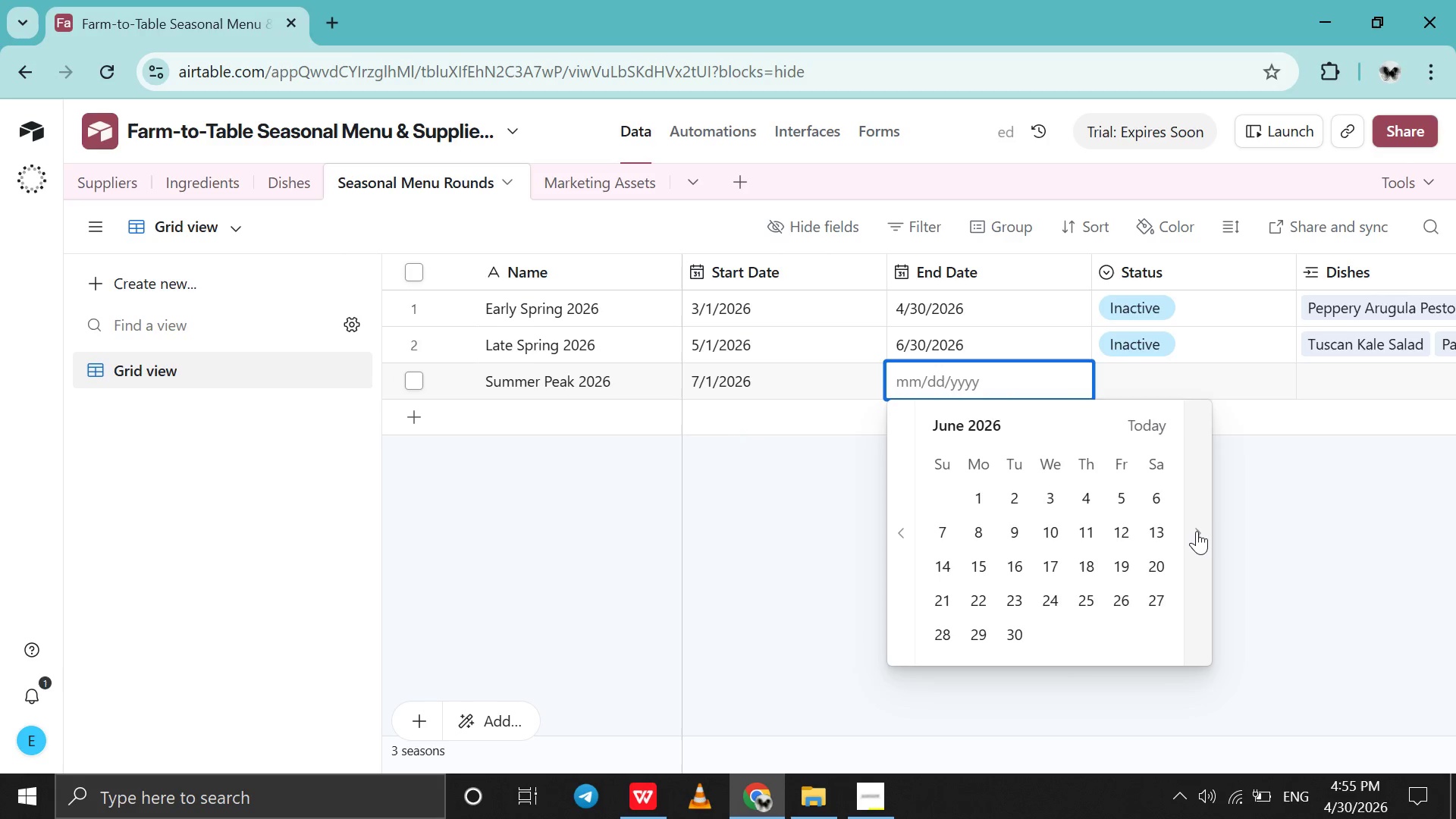 
triple_click([1197, 531])
 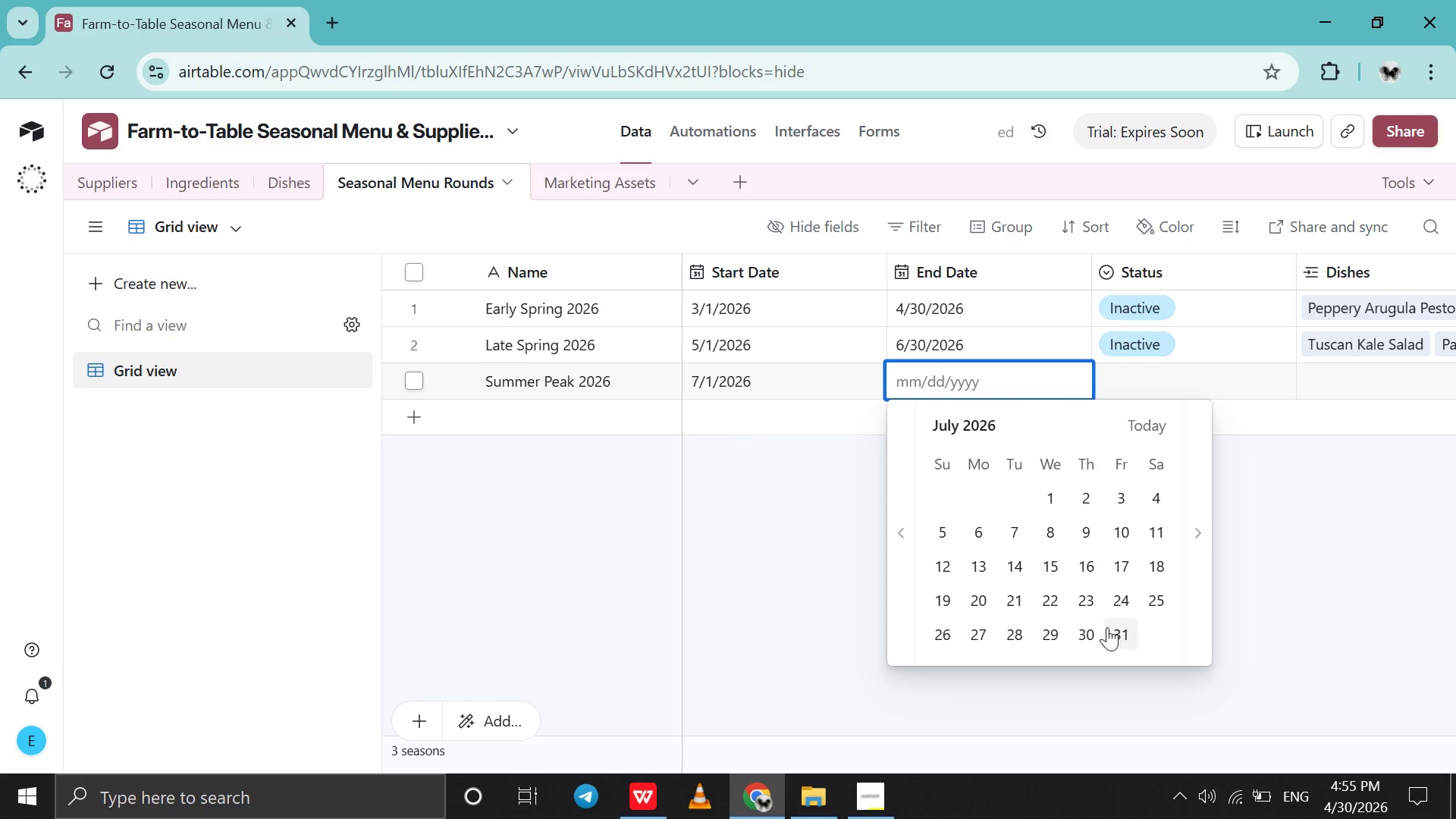 
left_click([1109, 627])
 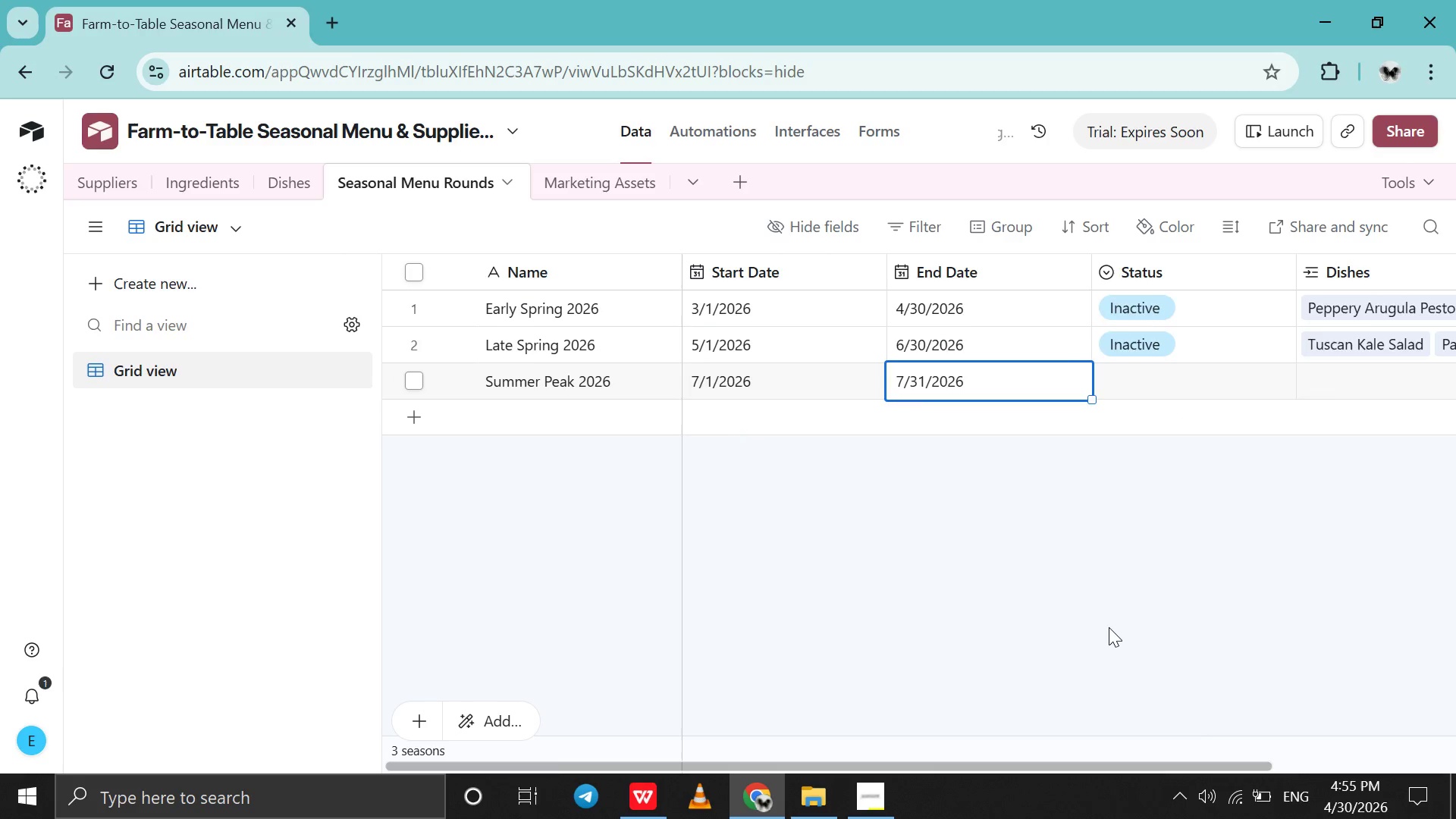 
scroll: coordinate [1109, 627], scroll_direction: none, amount: 0.0
 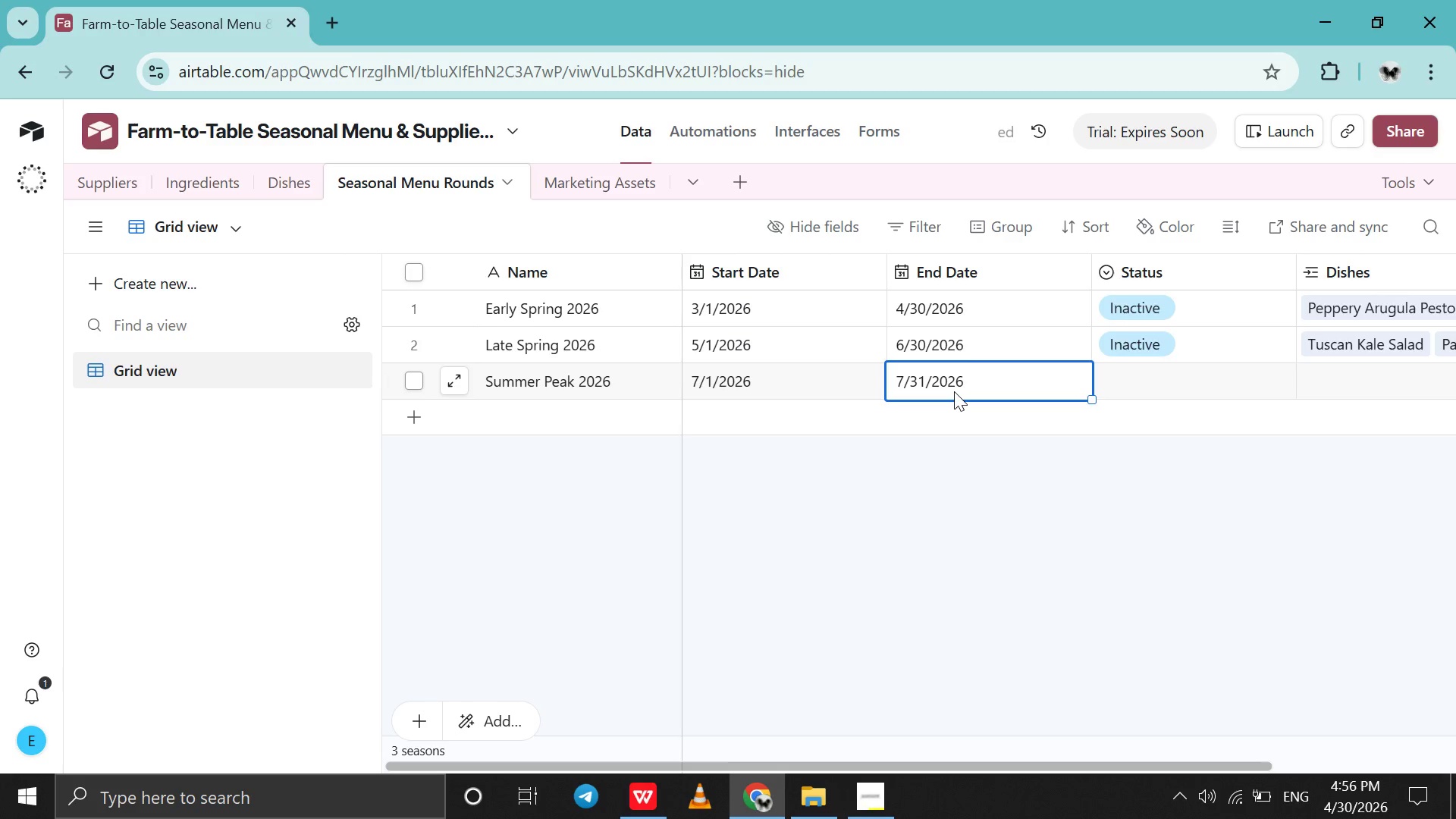 
double_click([954, 391])
 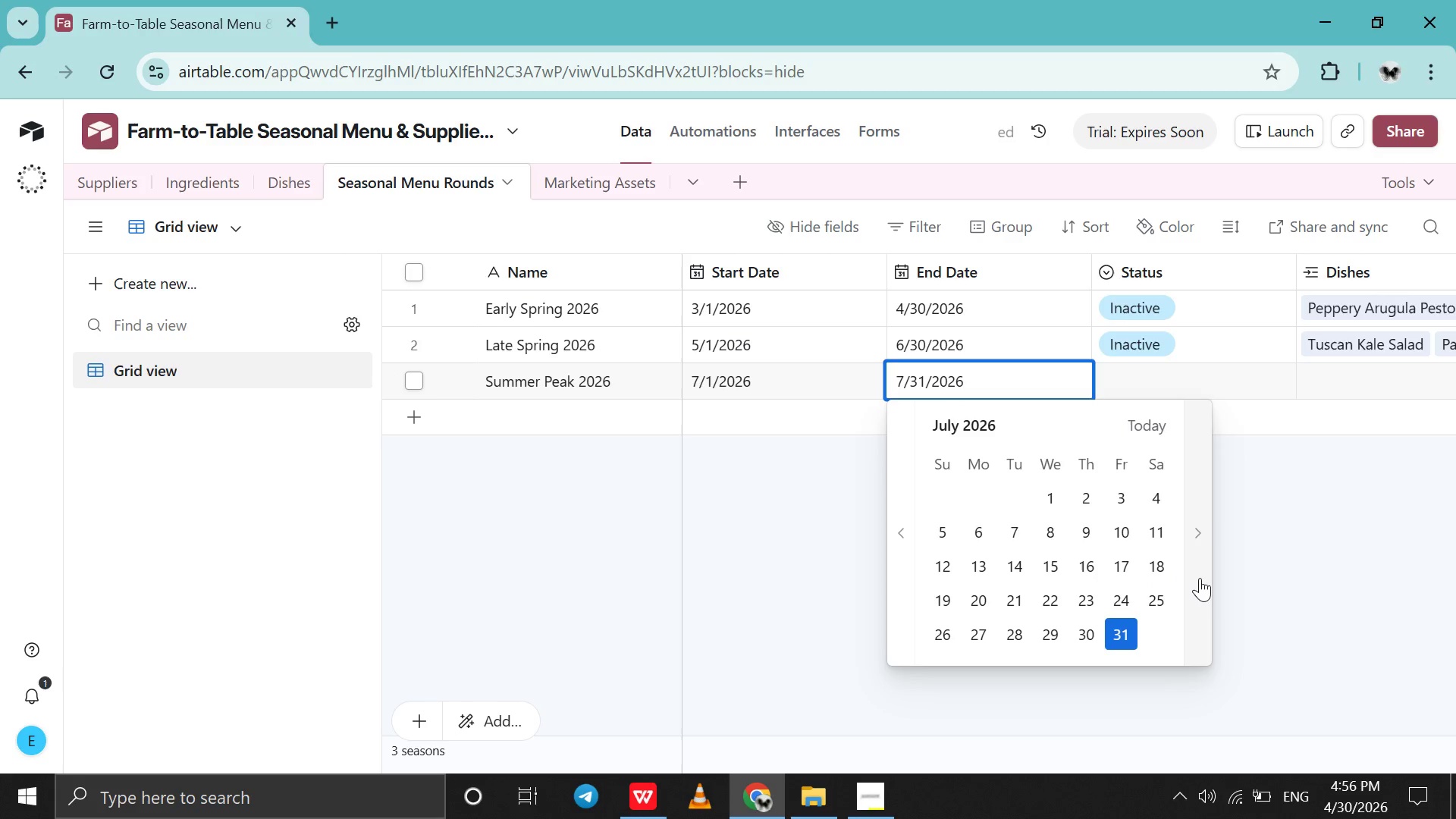 
left_click([1200, 578])
 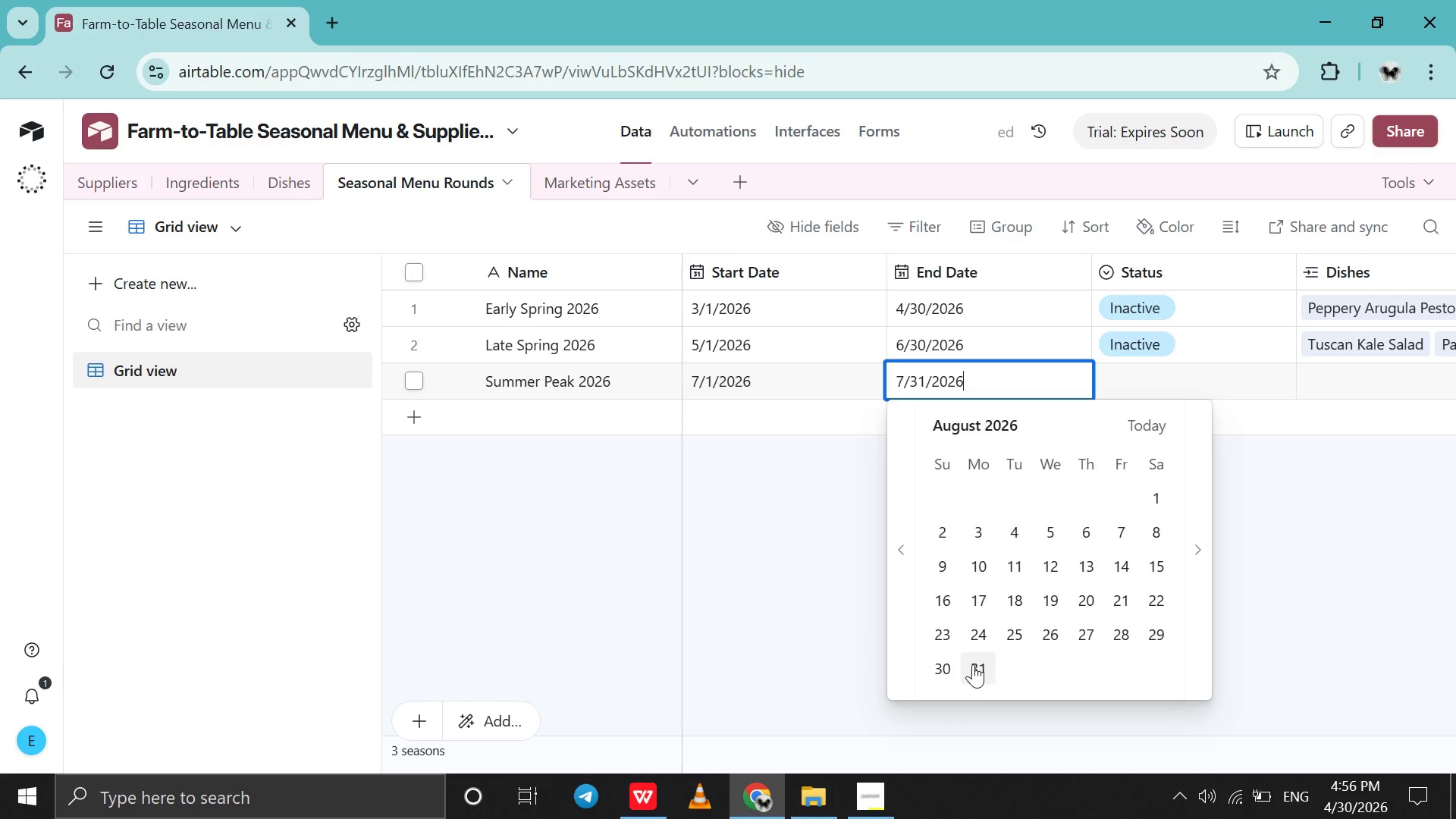 
left_click([972, 664])
 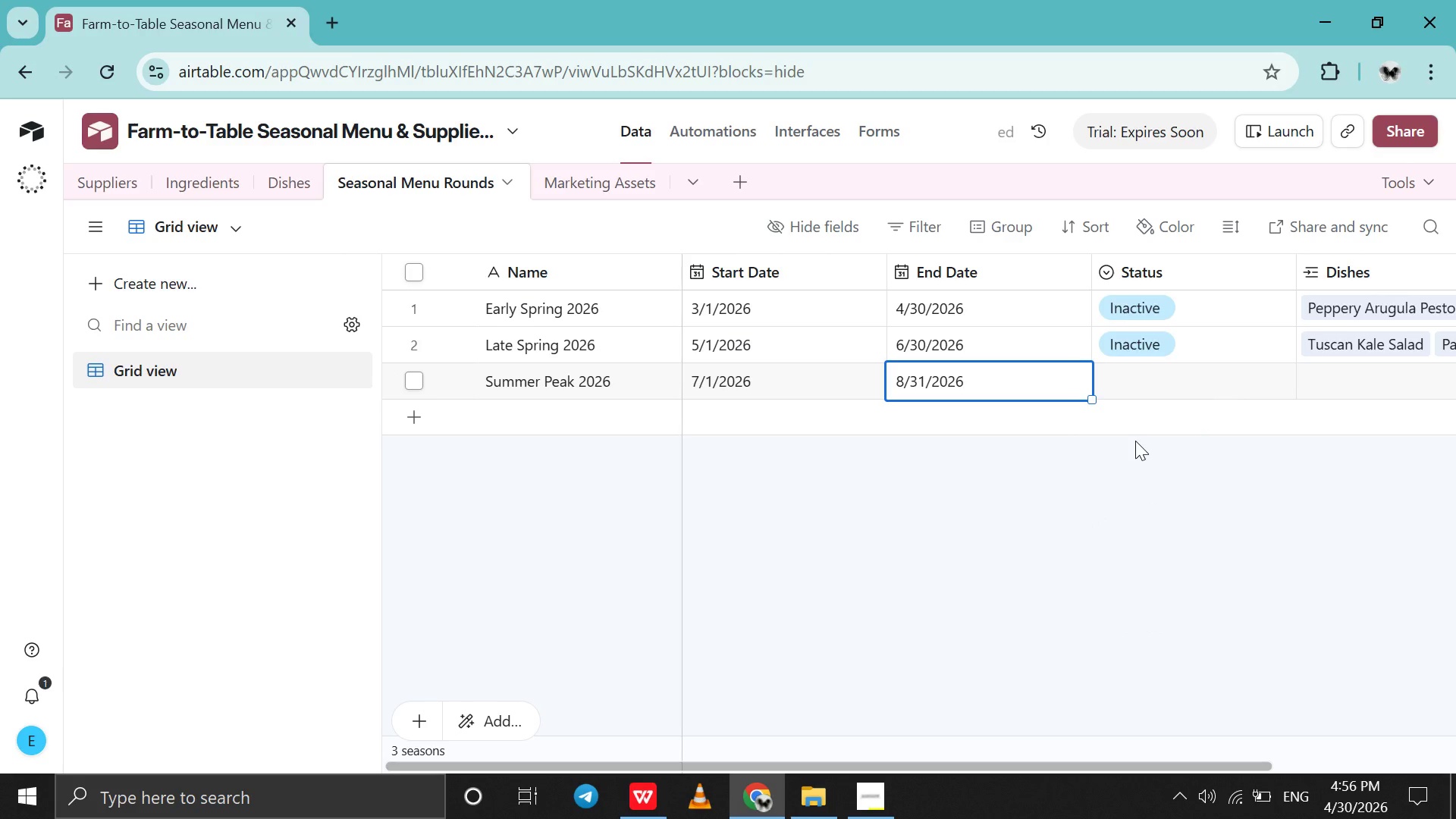 
double_click([1166, 388])
 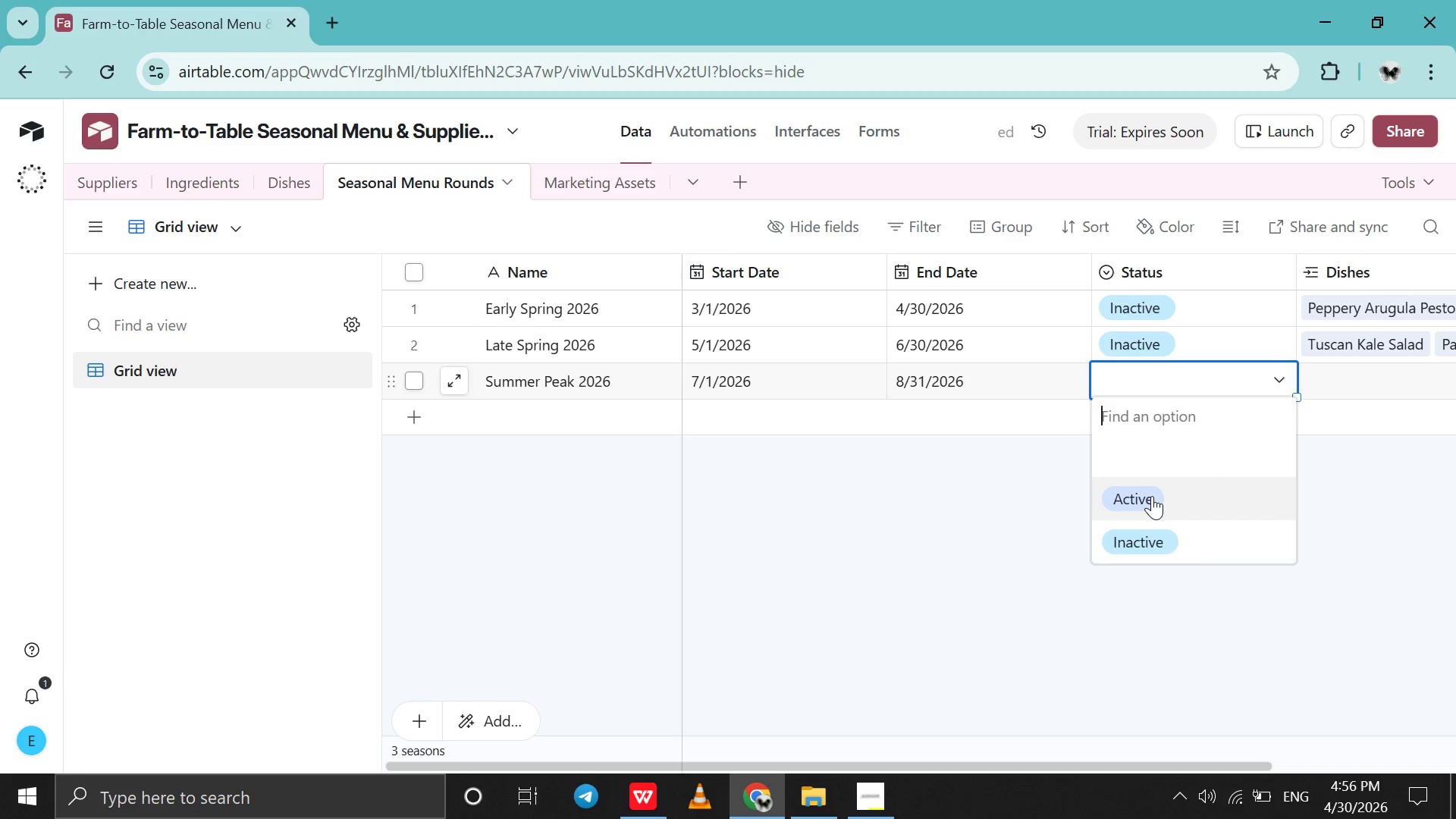 
left_click([1152, 496])
 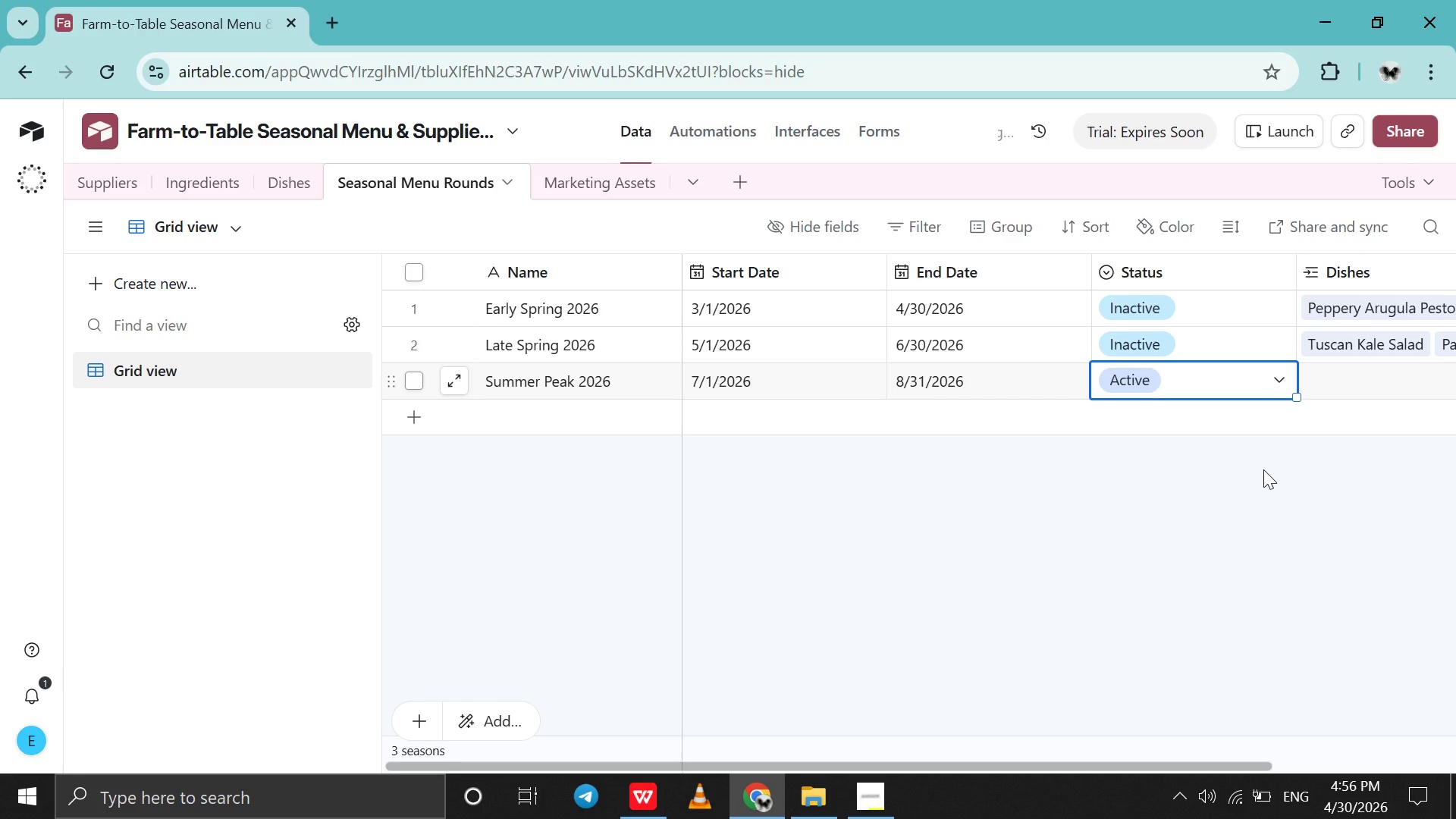 
scroll: coordinate [1263, 469], scroll_direction: down, amount: 1.0
 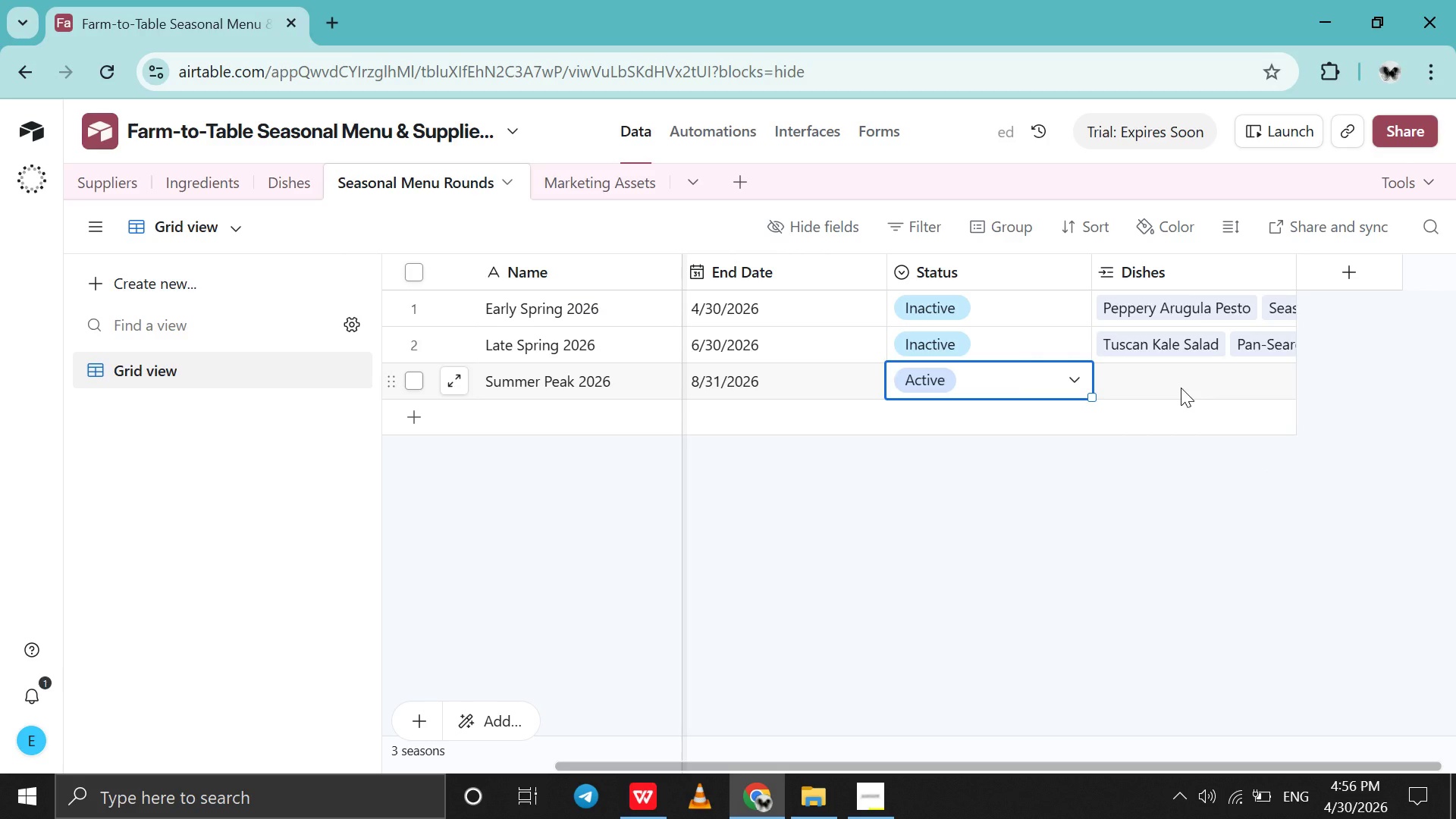 
left_click([1125, 373])
 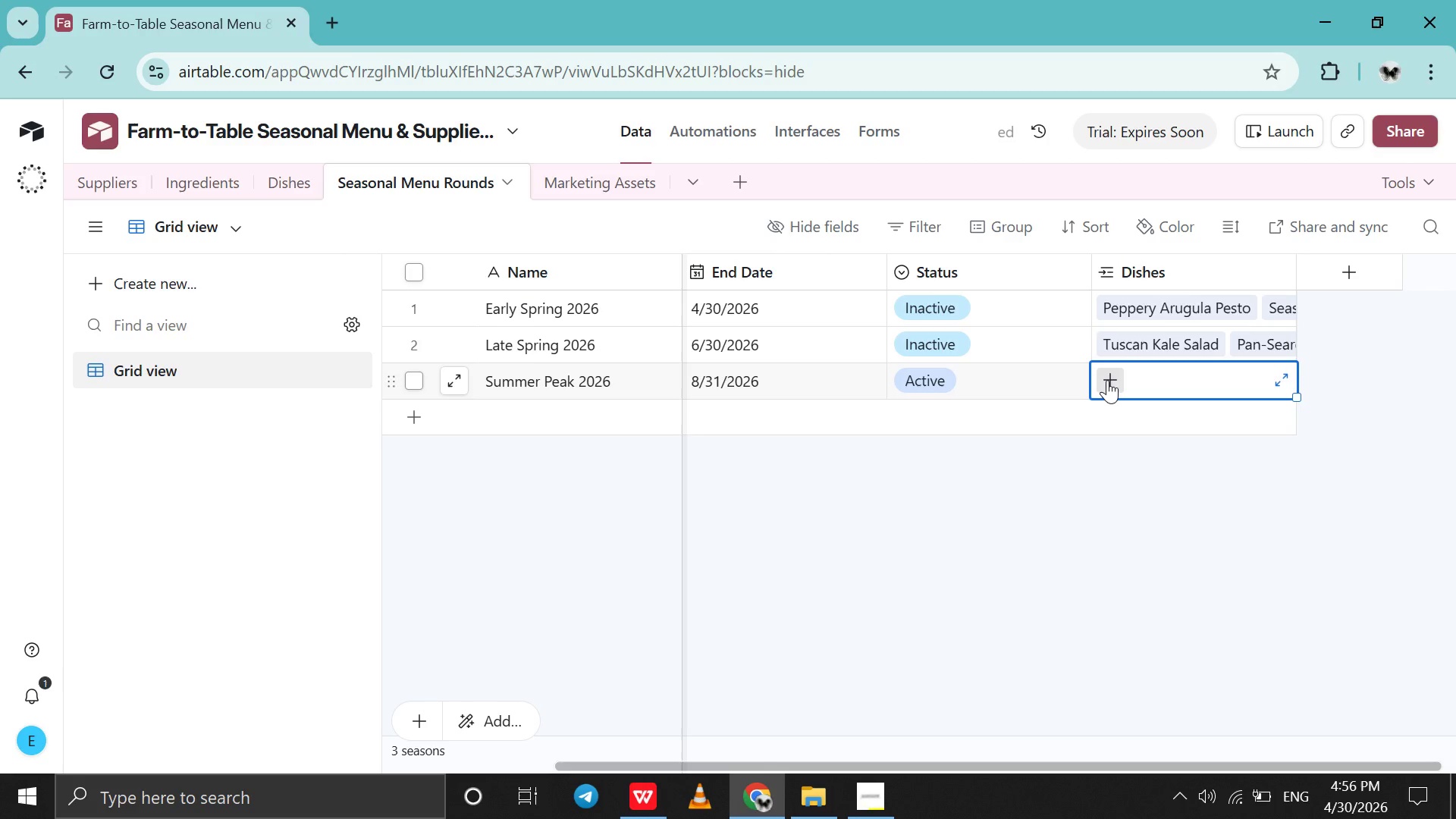 
left_click([1107, 380])
 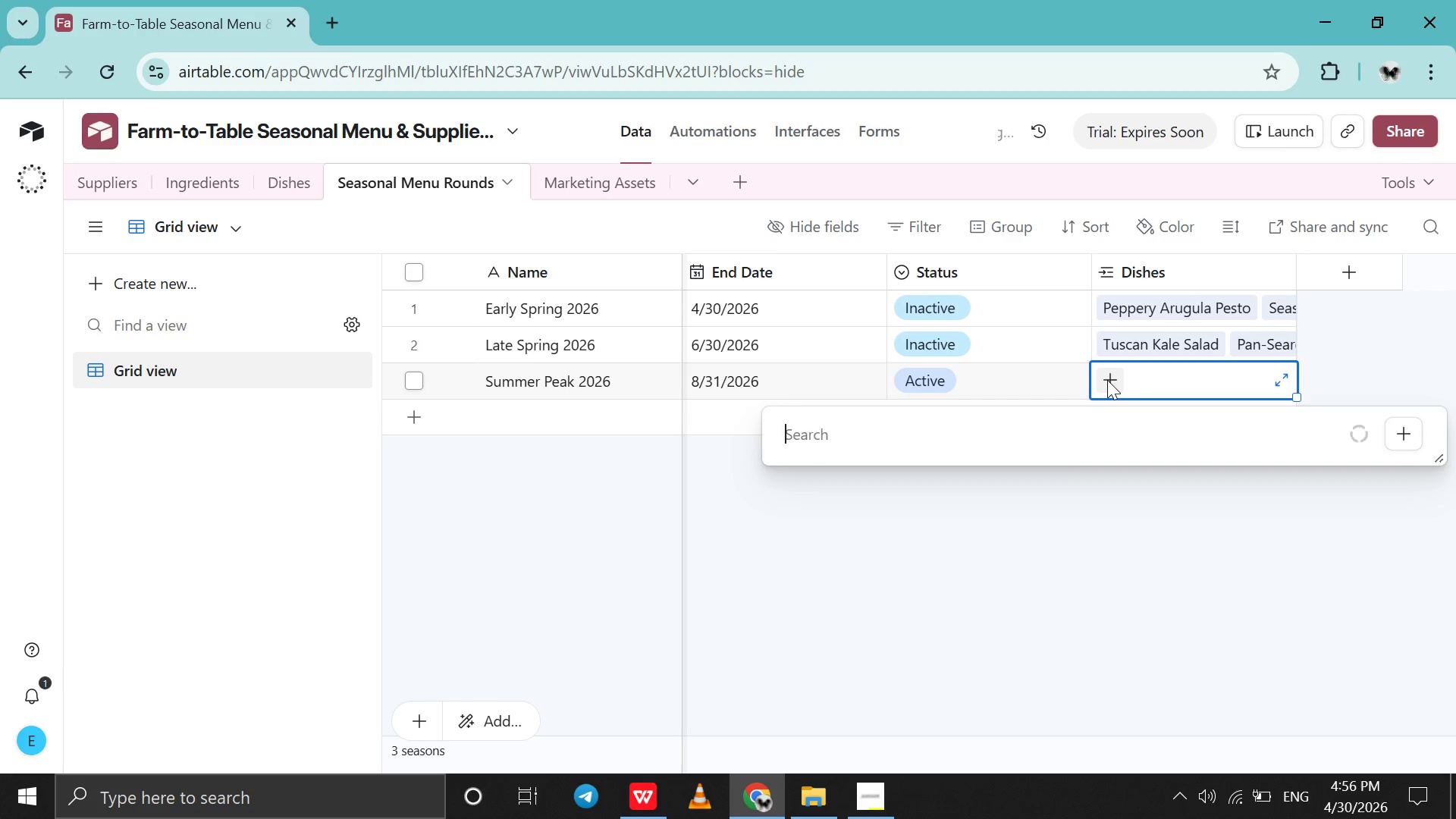 
type(suu)
key(Backspace)
type(mm)
 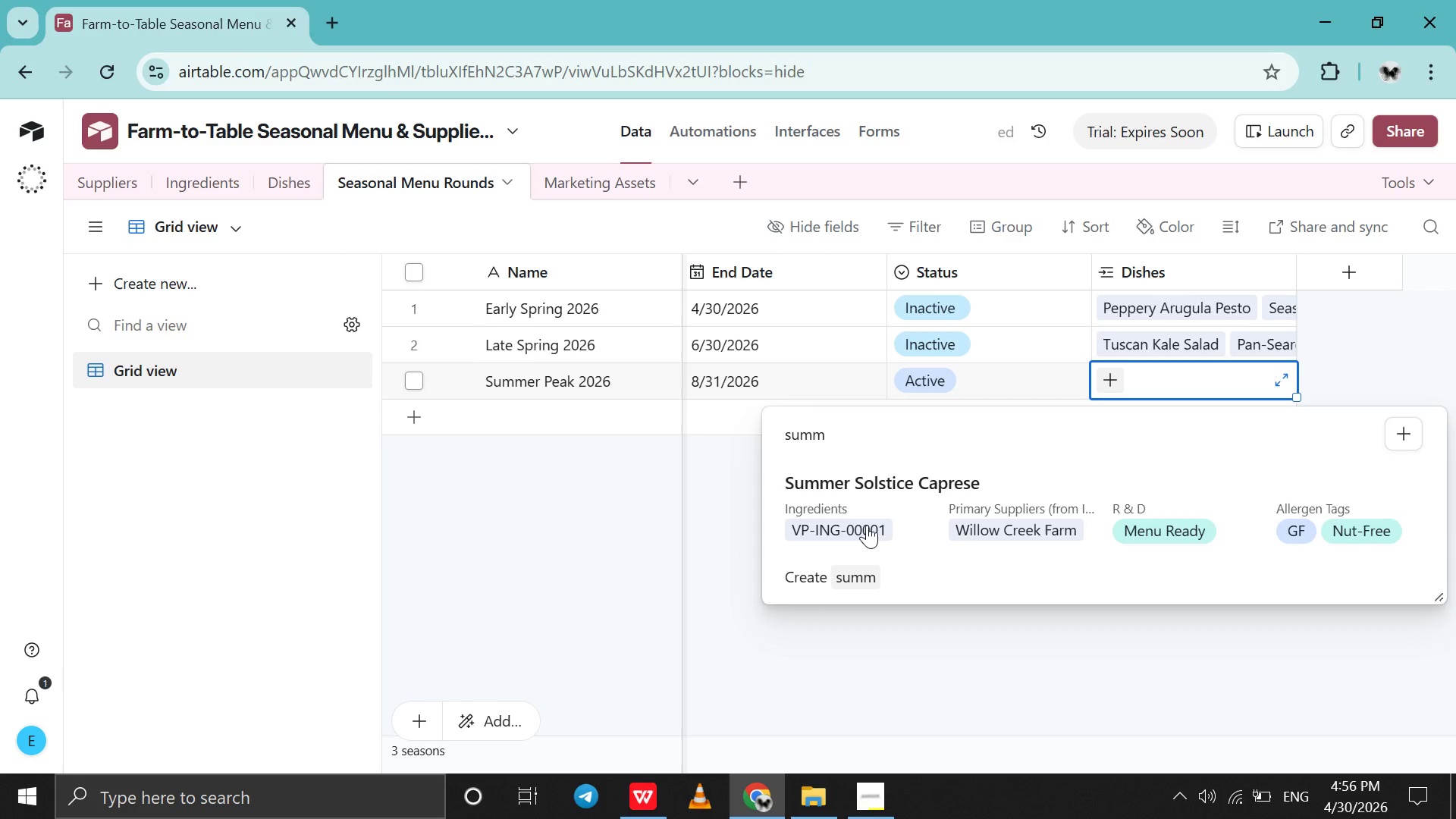 
left_click([867, 525])
 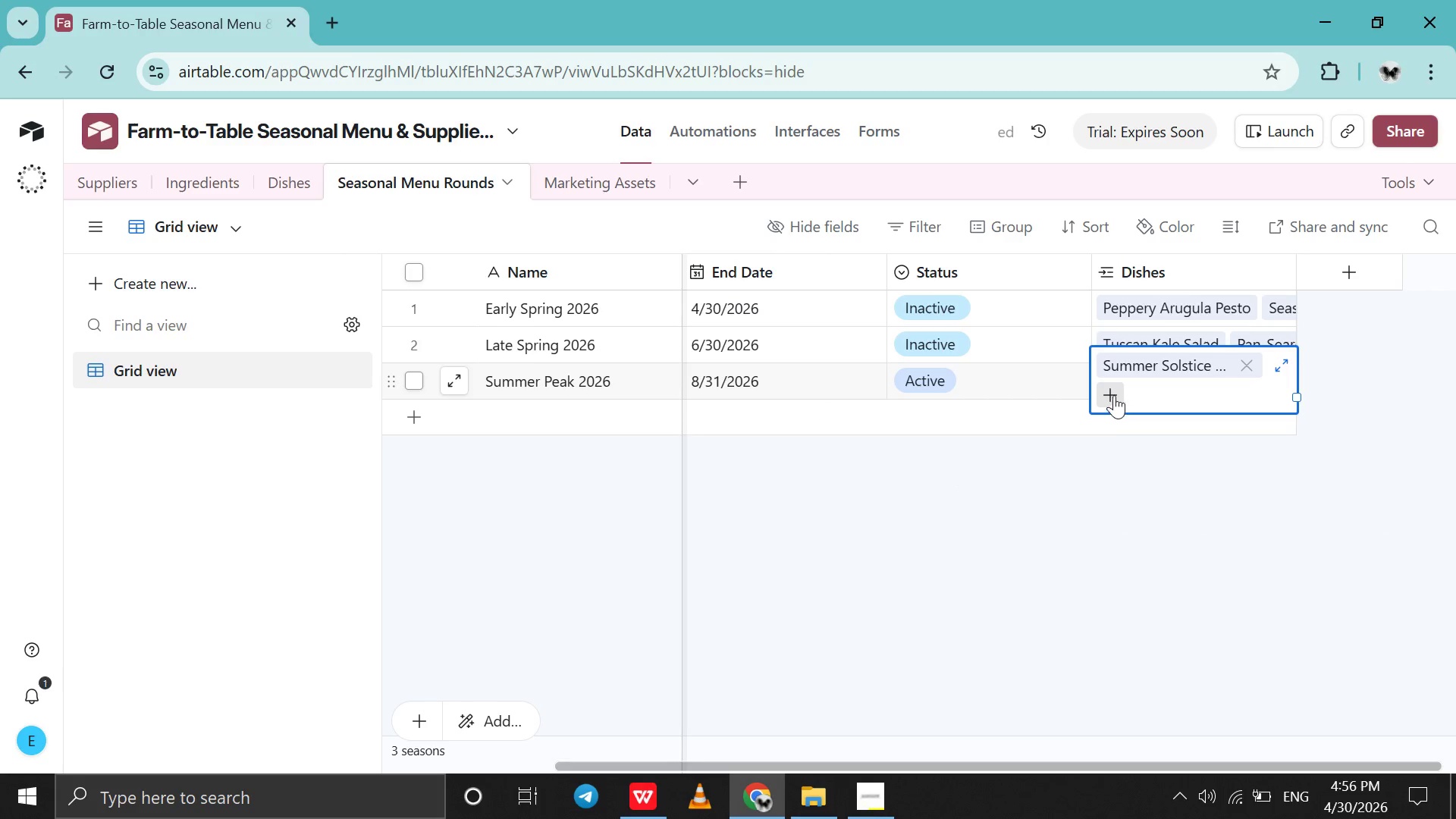 
left_click([1114, 394])
 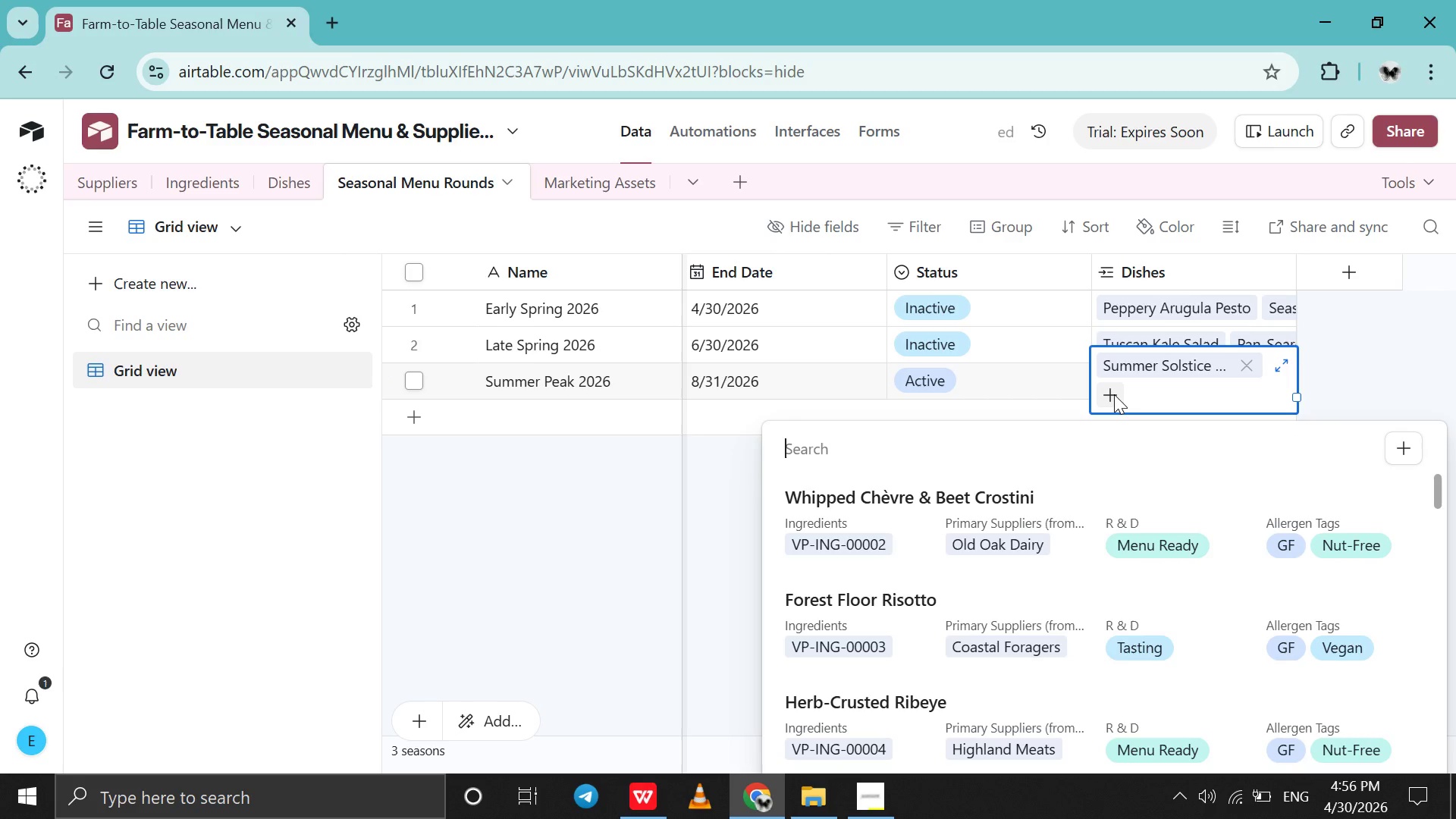 
type(chil)
 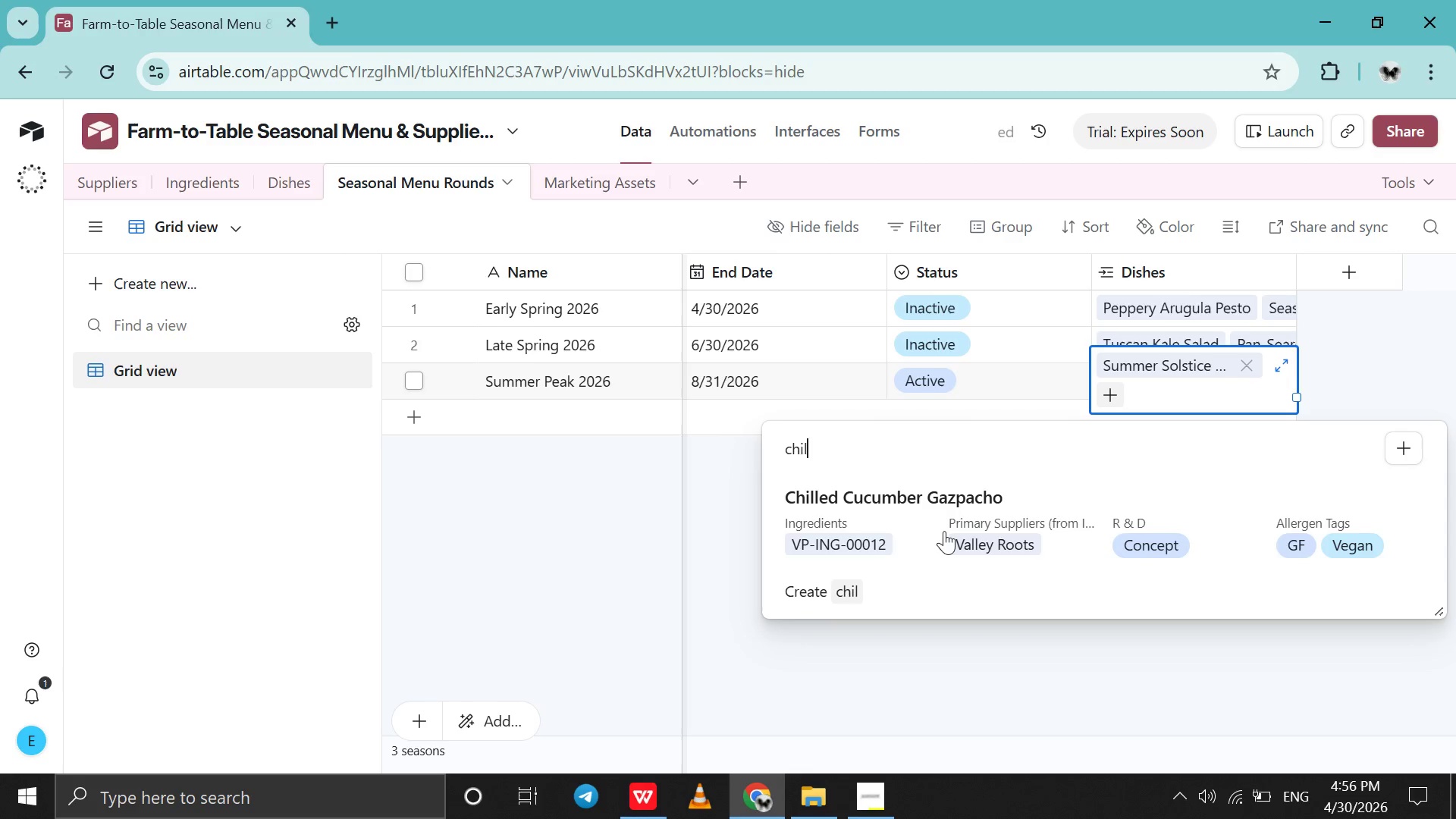 
double_click([944, 531])
 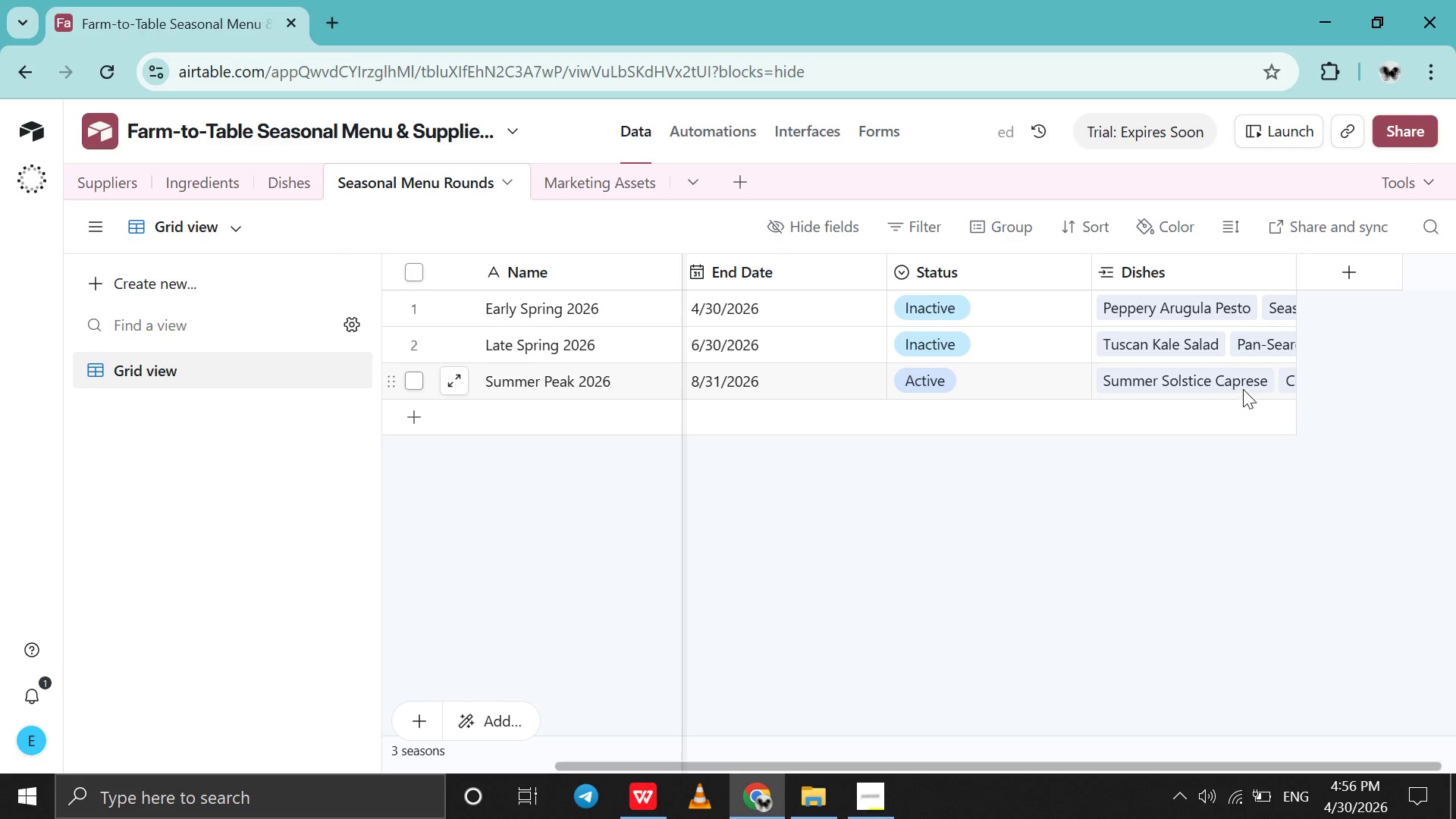 
left_click([1243, 388])
 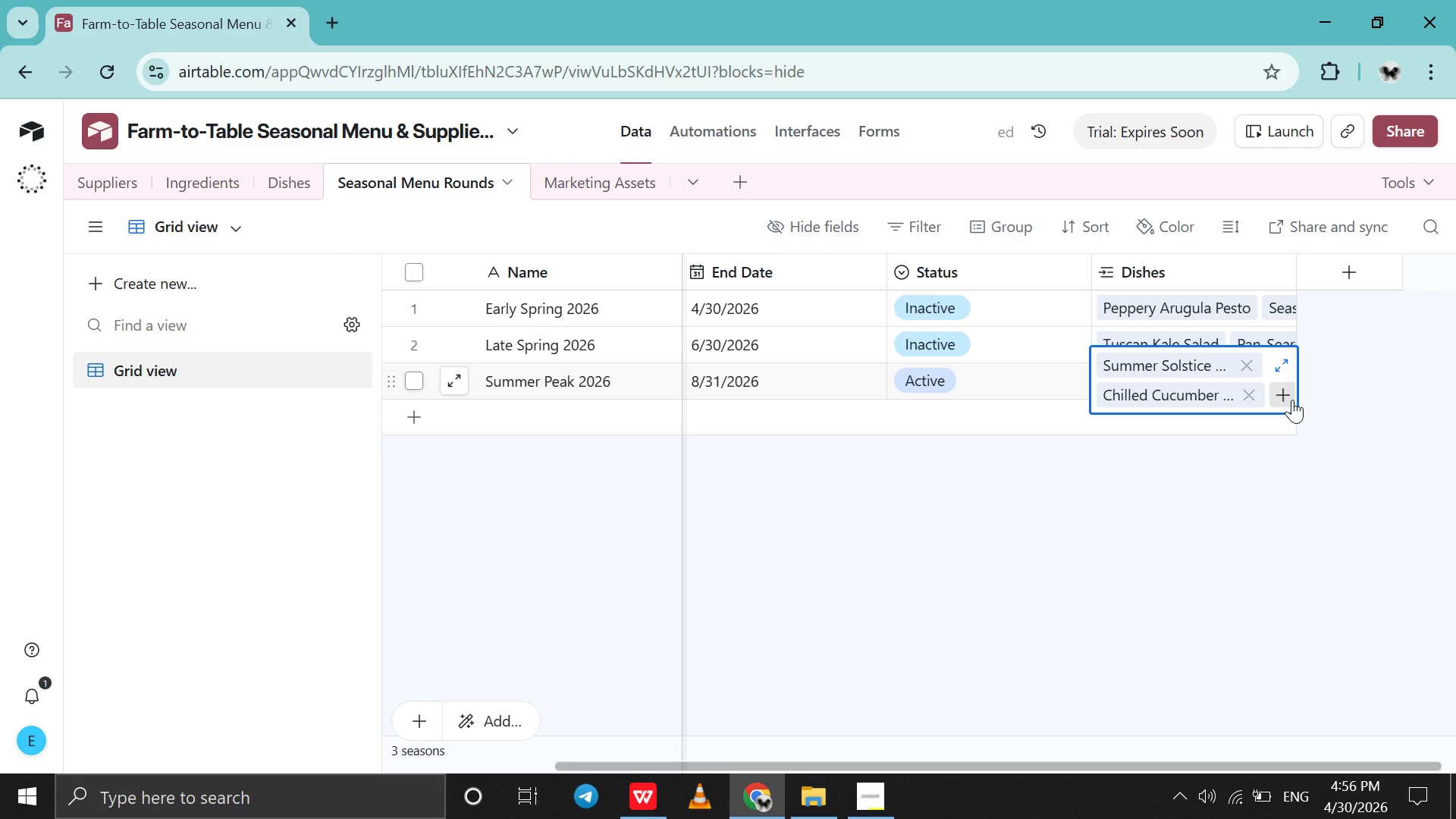 
left_click([1292, 400])
 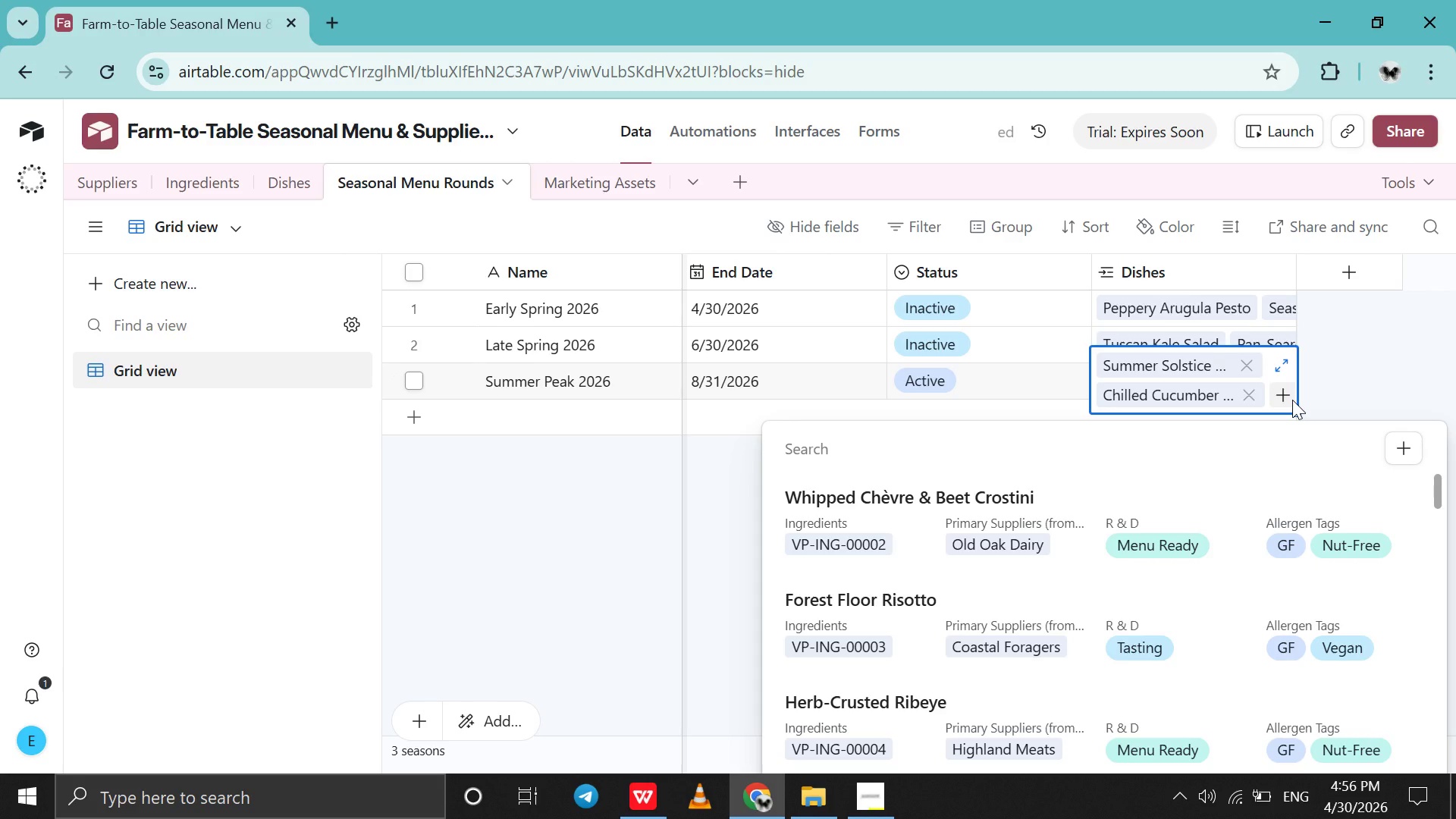 
type(hon)
 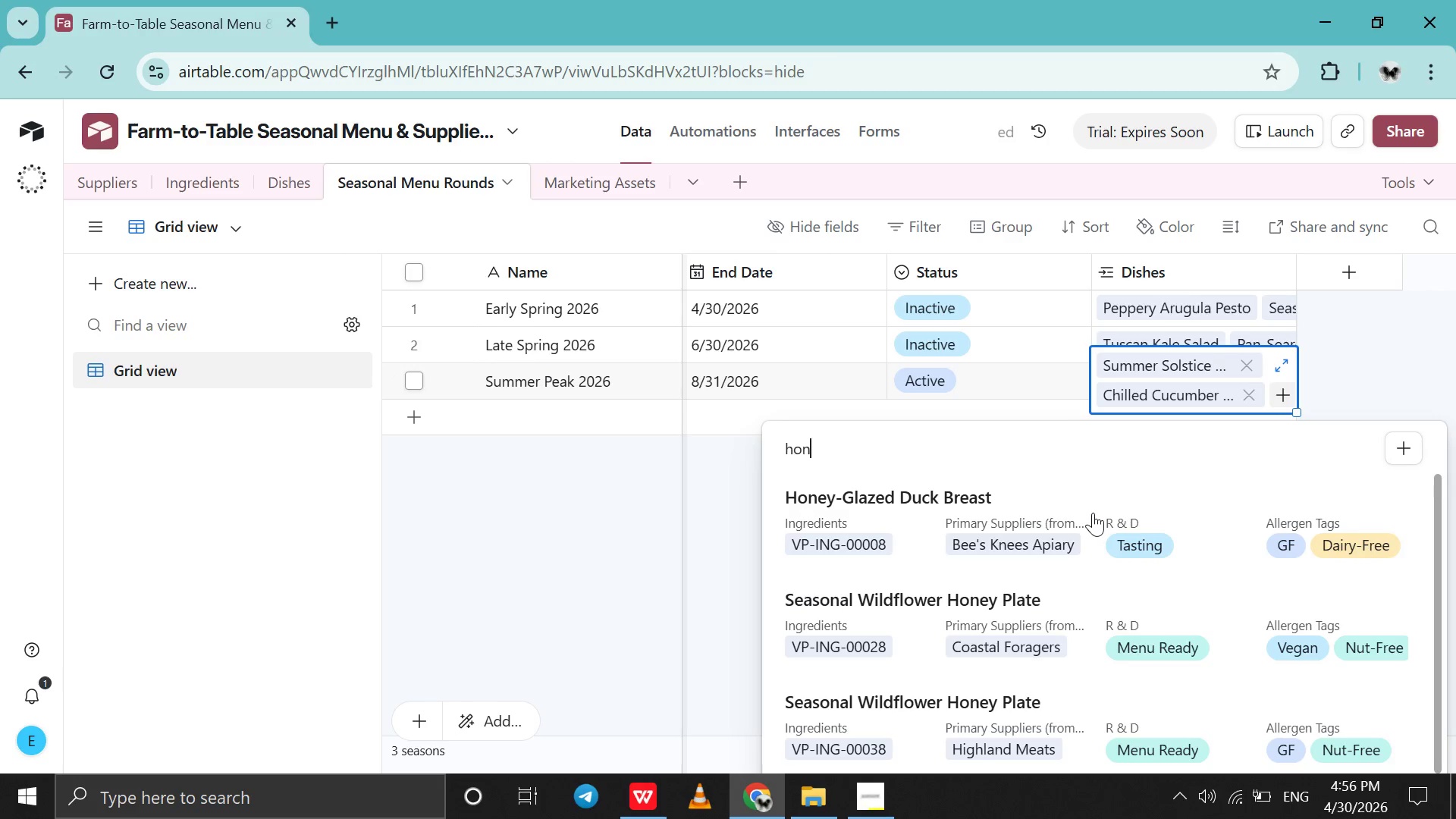 
left_click([1093, 513])
 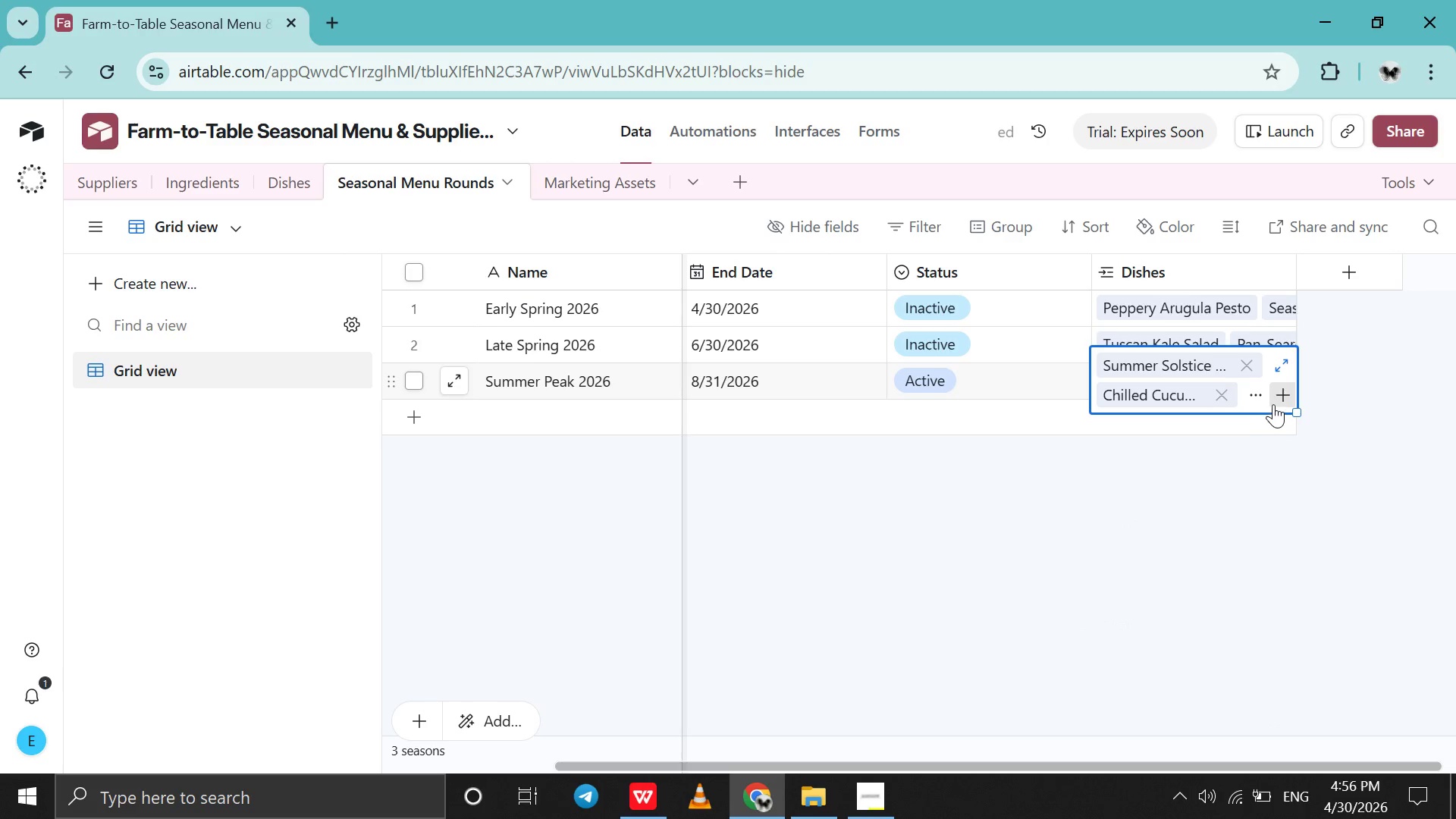 
left_click([1273, 404])
 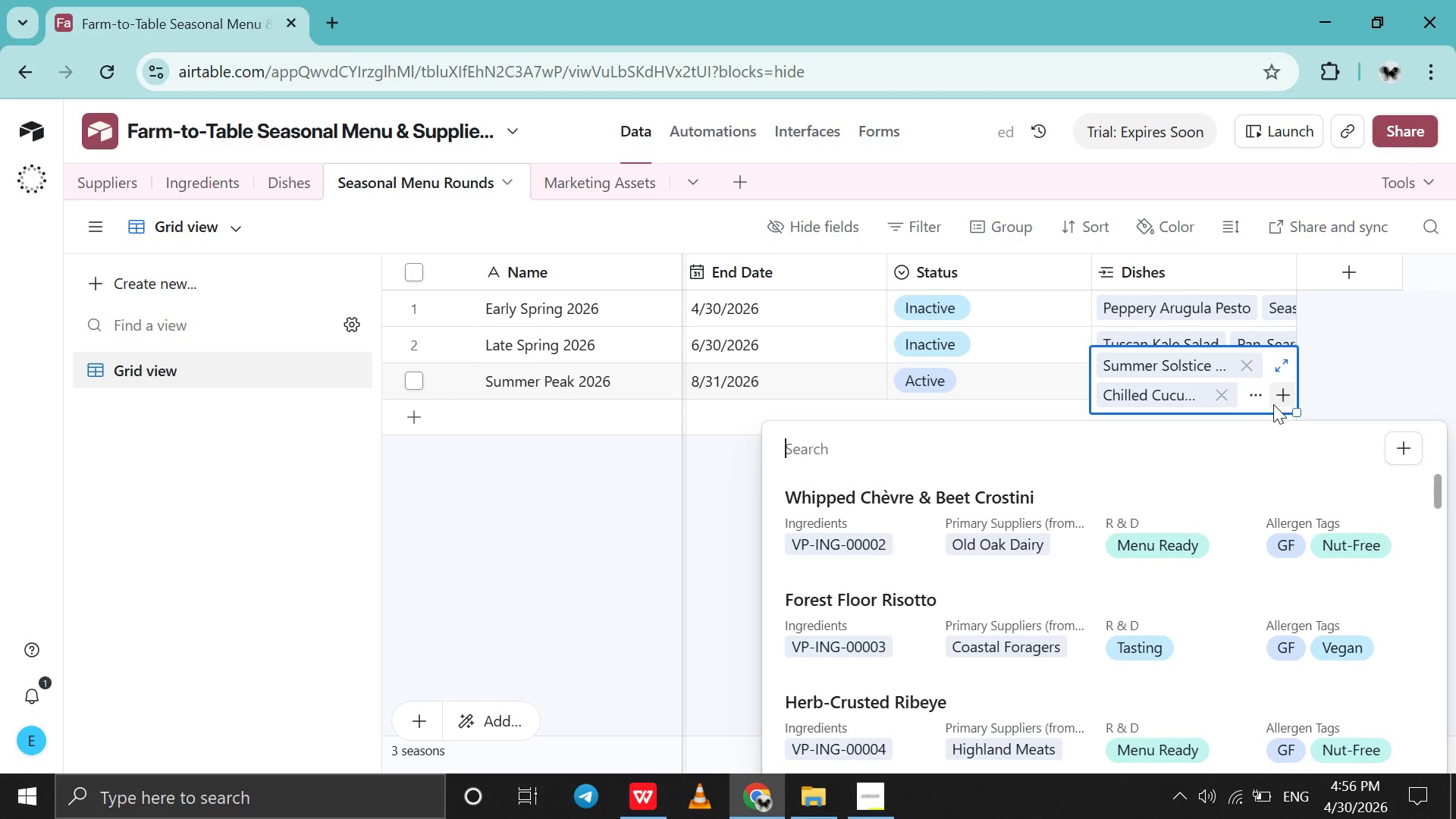 
type(seas)
 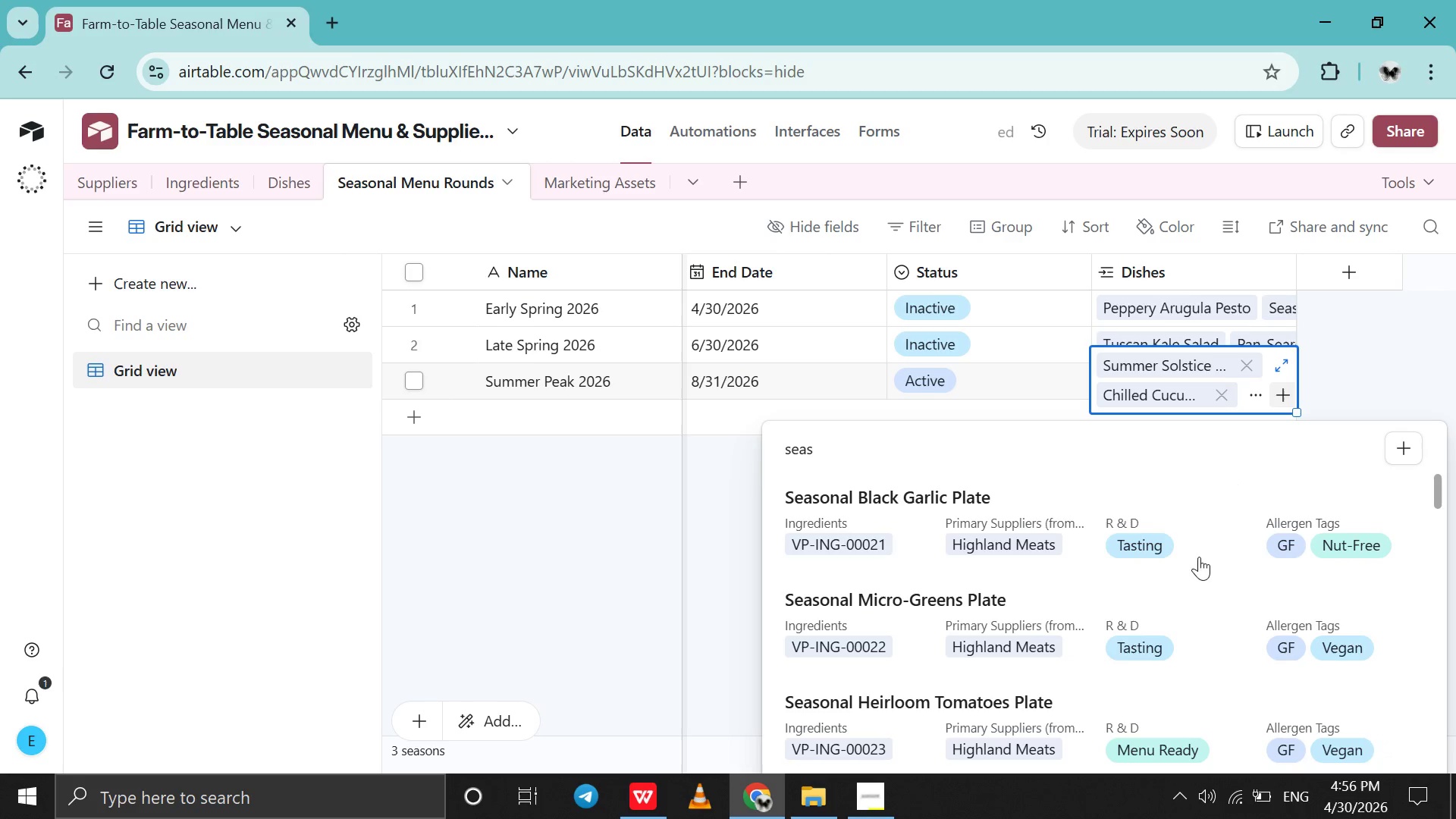 
scroll: coordinate [1157, 659], scroll_direction: down, amount: 4.0
 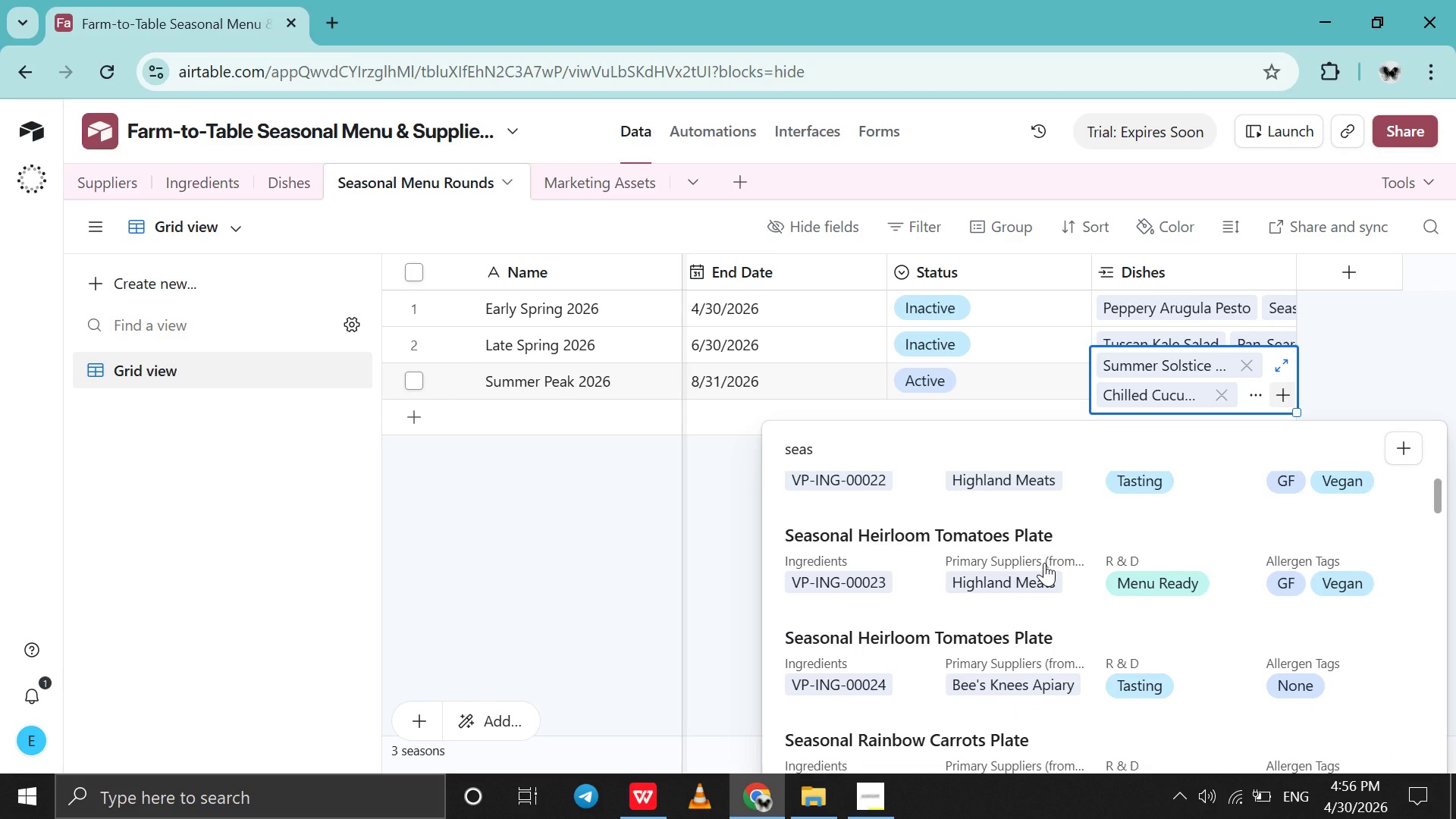 
left_click([1044, 563])
 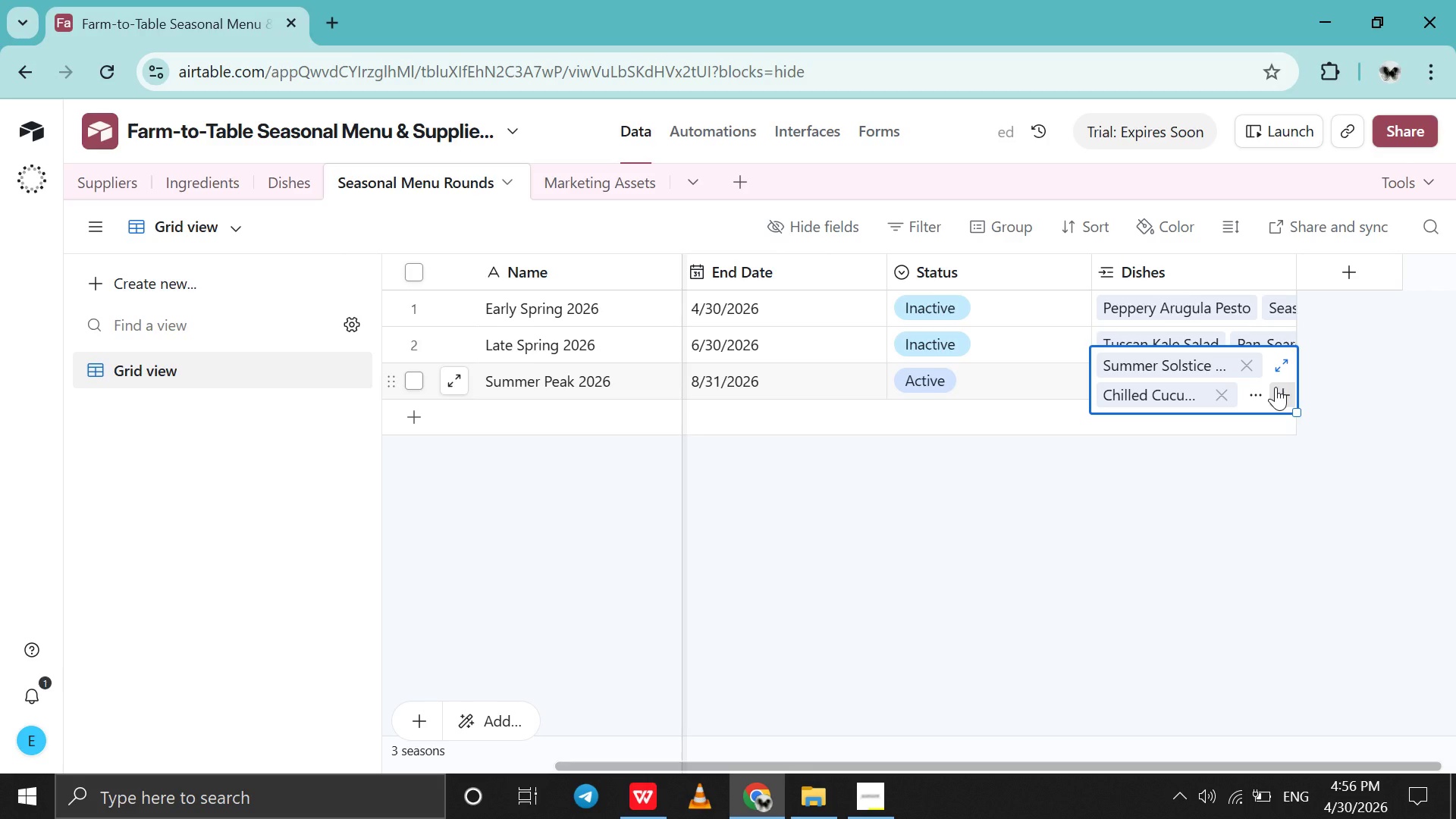 
left_click([1276, 387])
 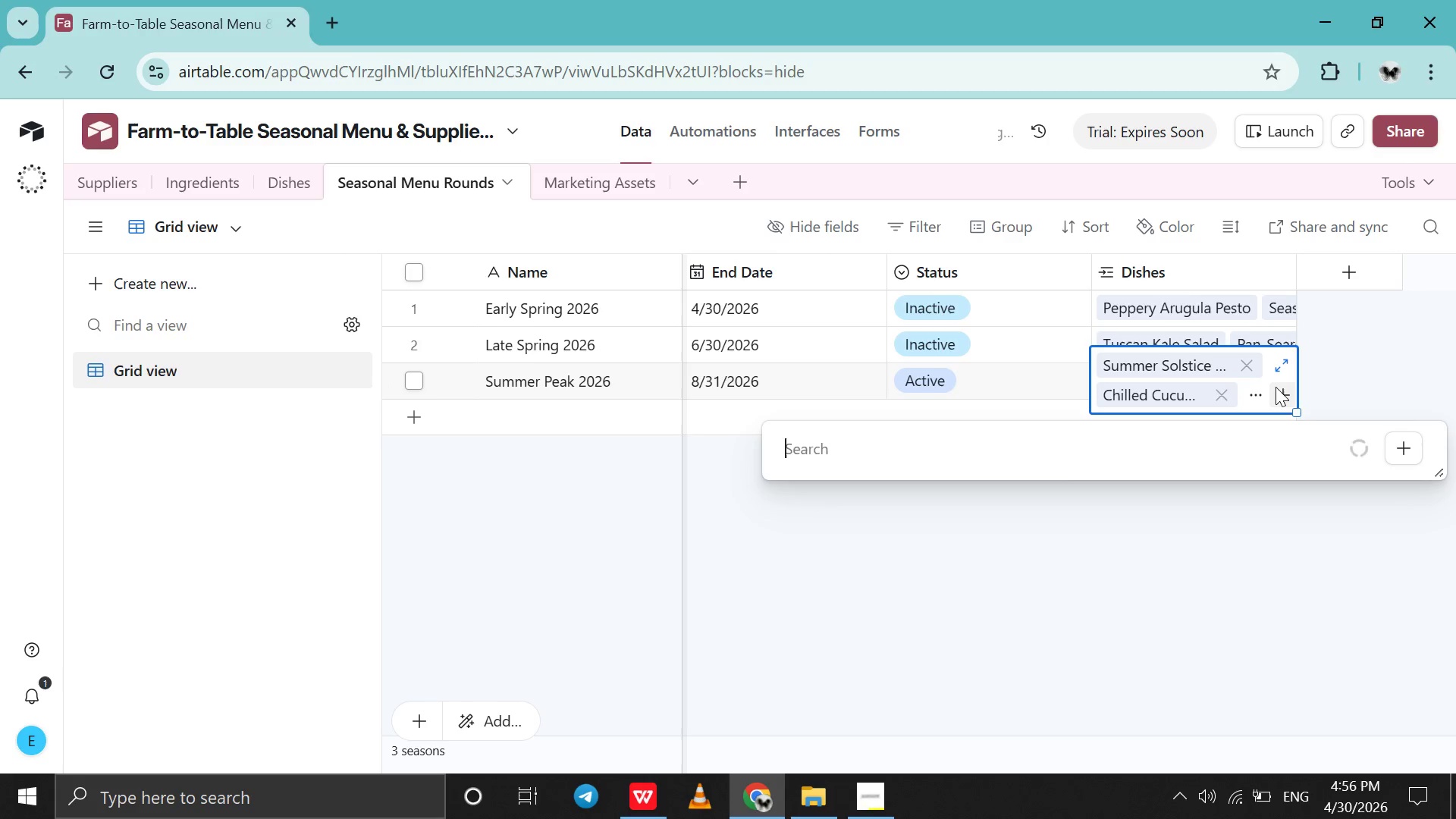 
type(seaso)
 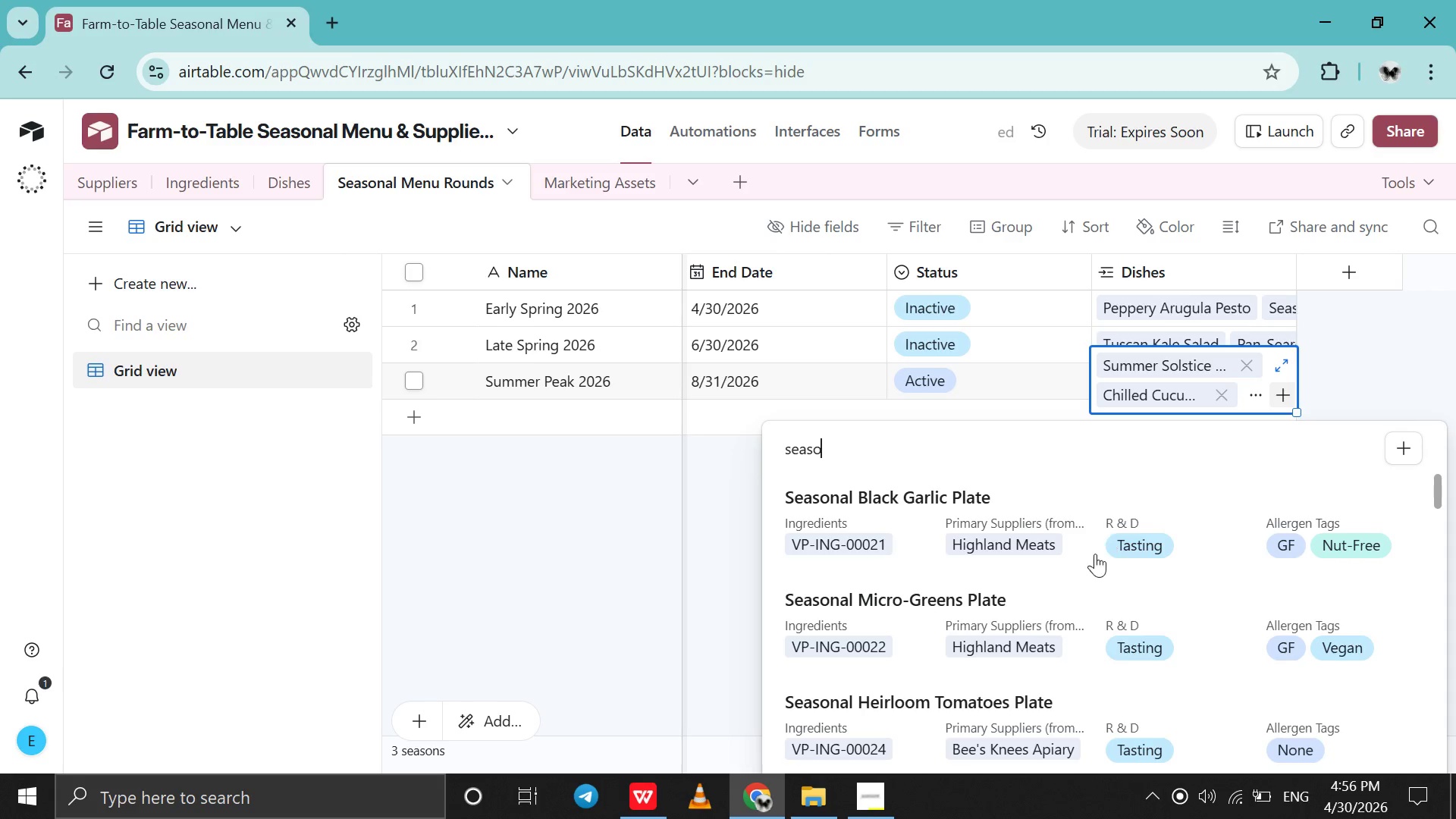 
scroll: coordinate [1095, 554], scroll_direction: down, amount: 16.0
 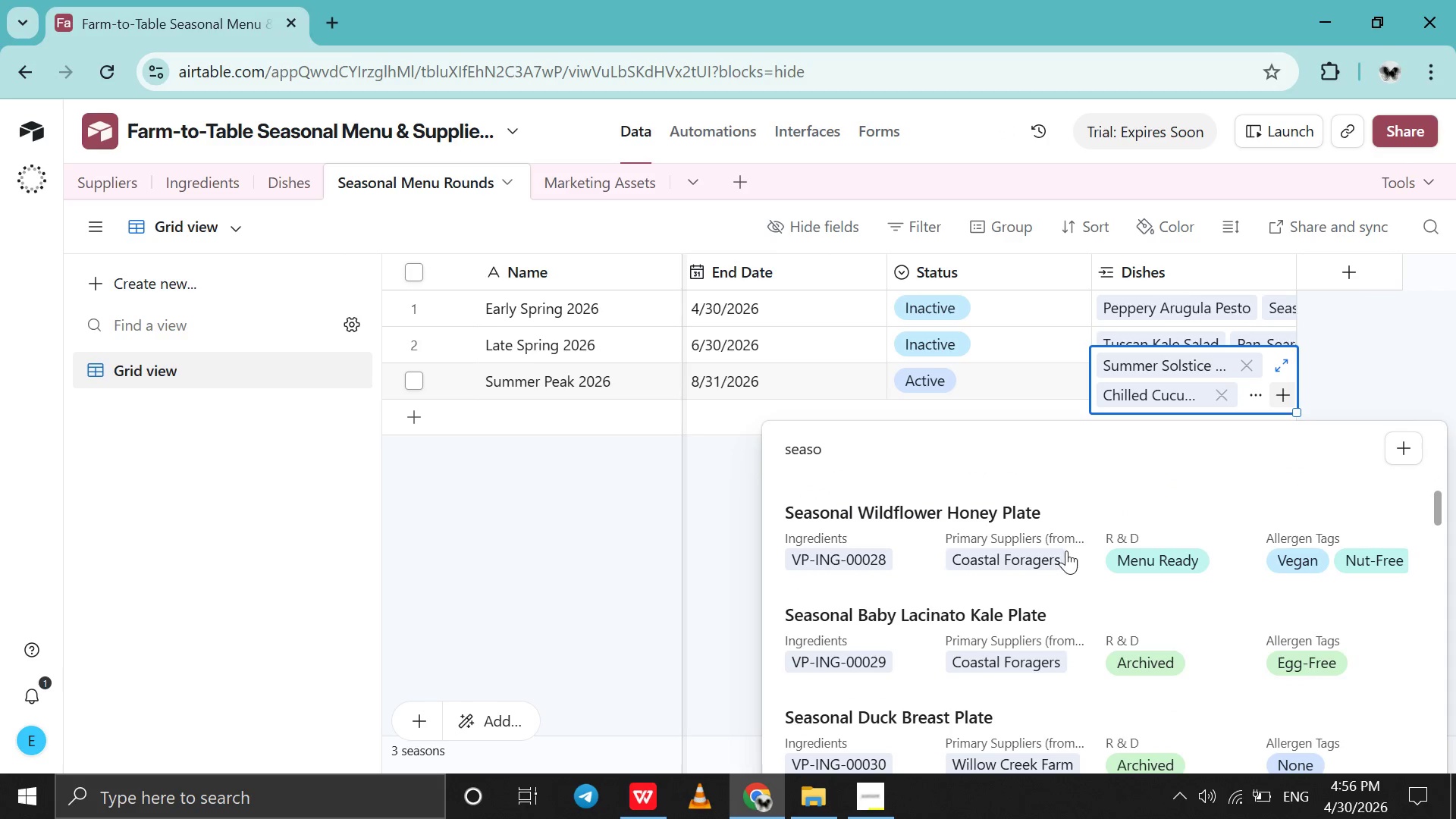 
left_click([1065, 551])
 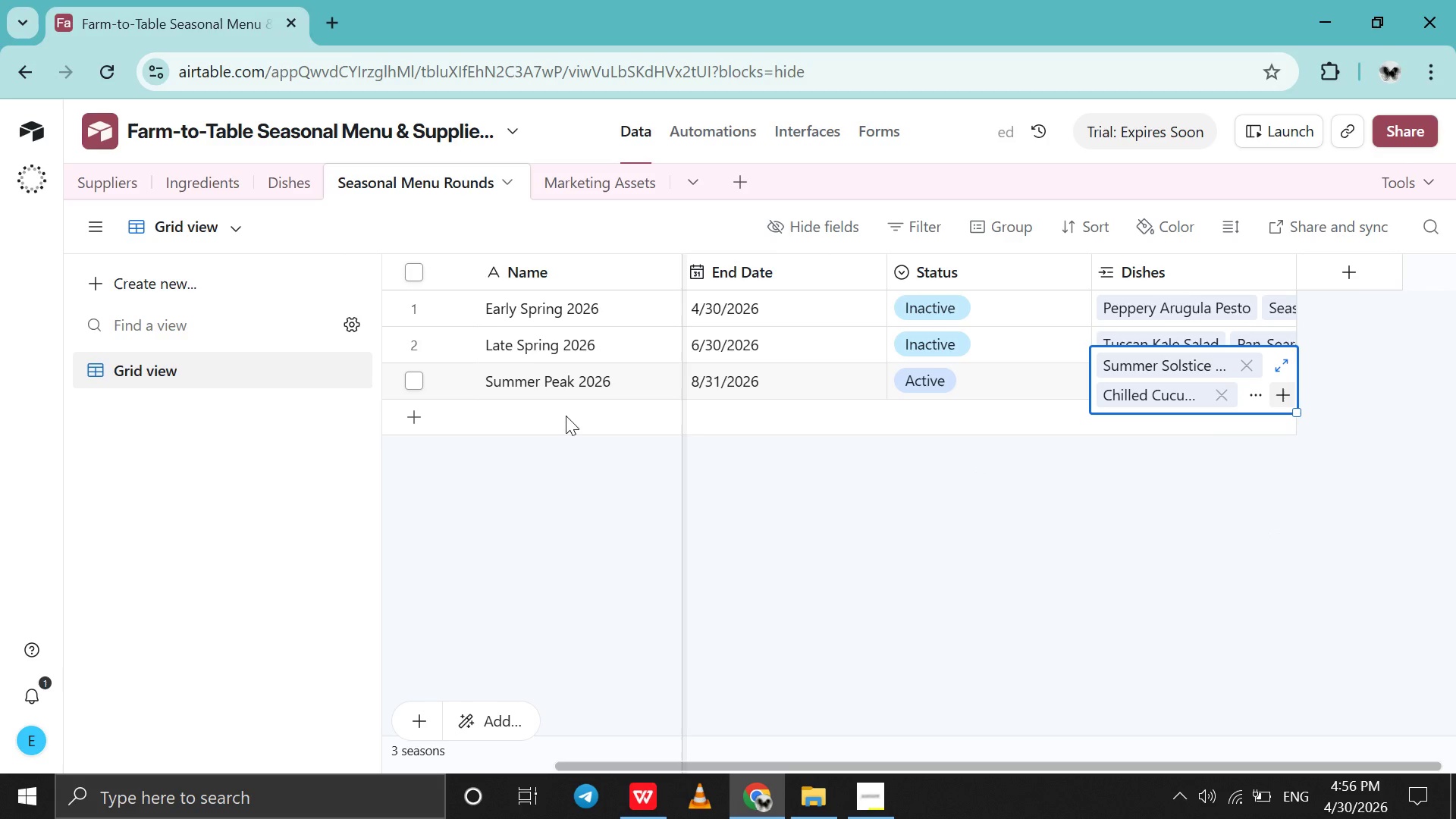 
double_click([566, 416])
 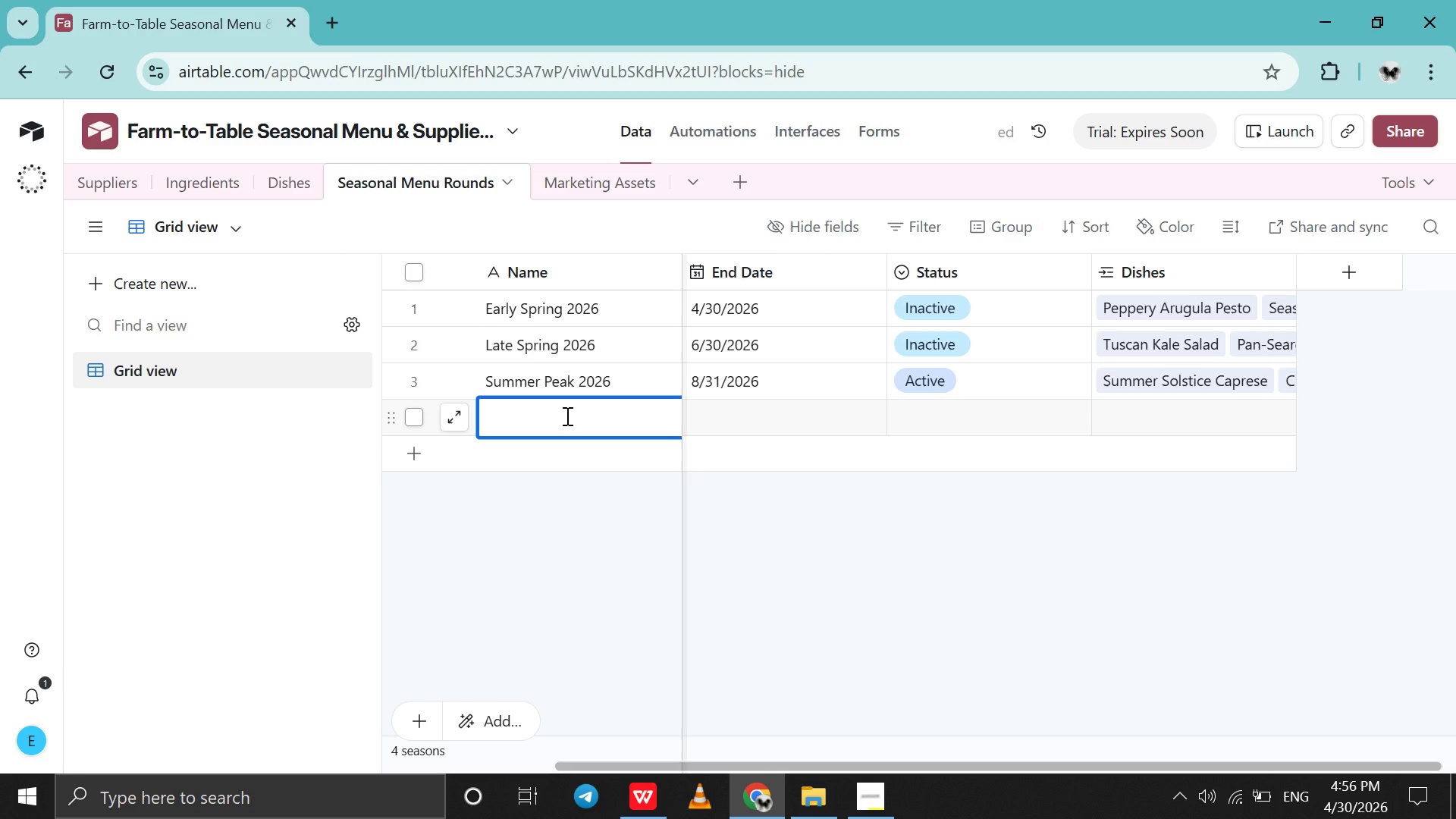 
type(Early Autumn 2)
key(Backspace)
type(2026)
 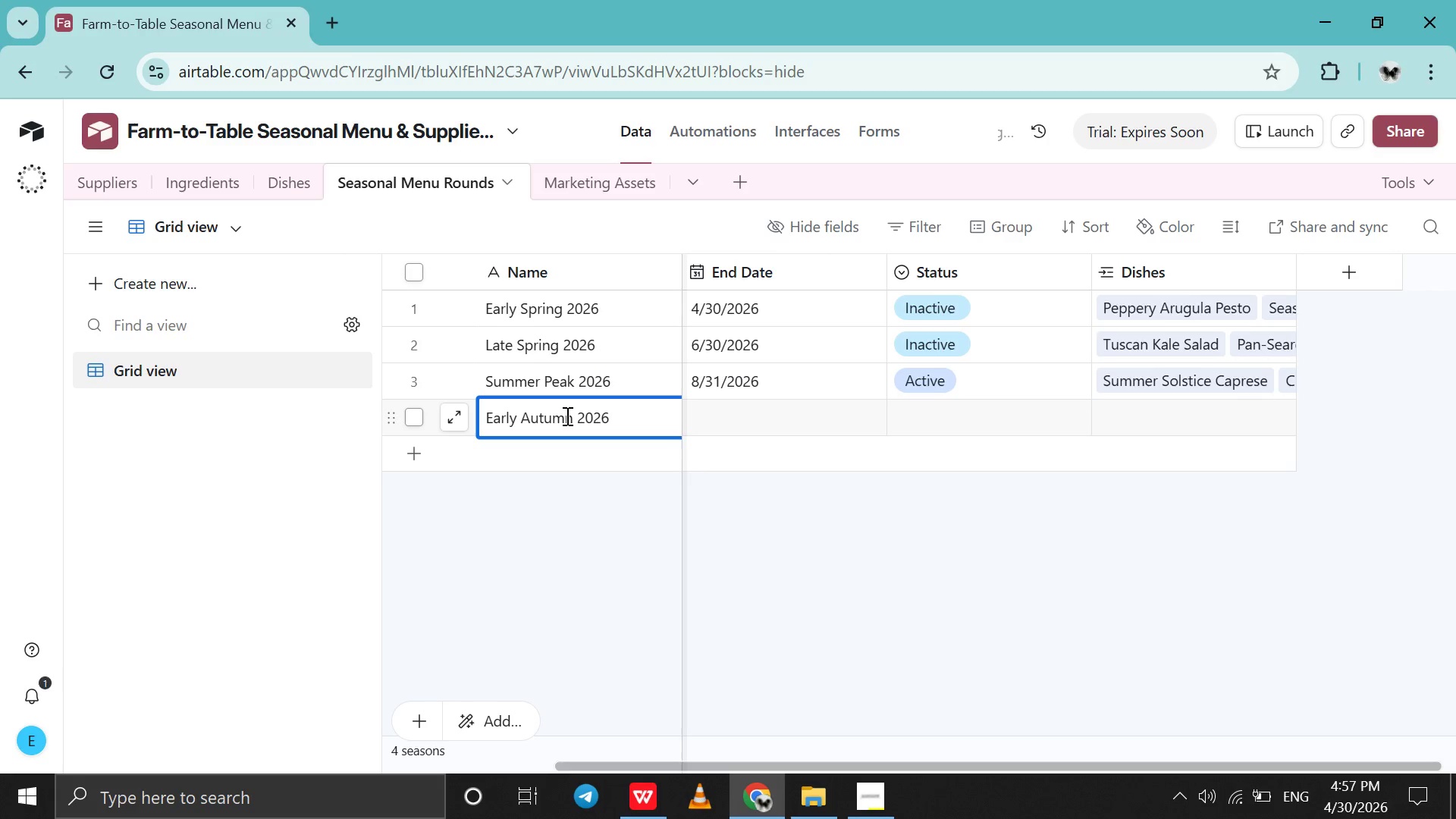 
scroll: coordinate [837, 442], scroll_direction: up, amount: 62.0
 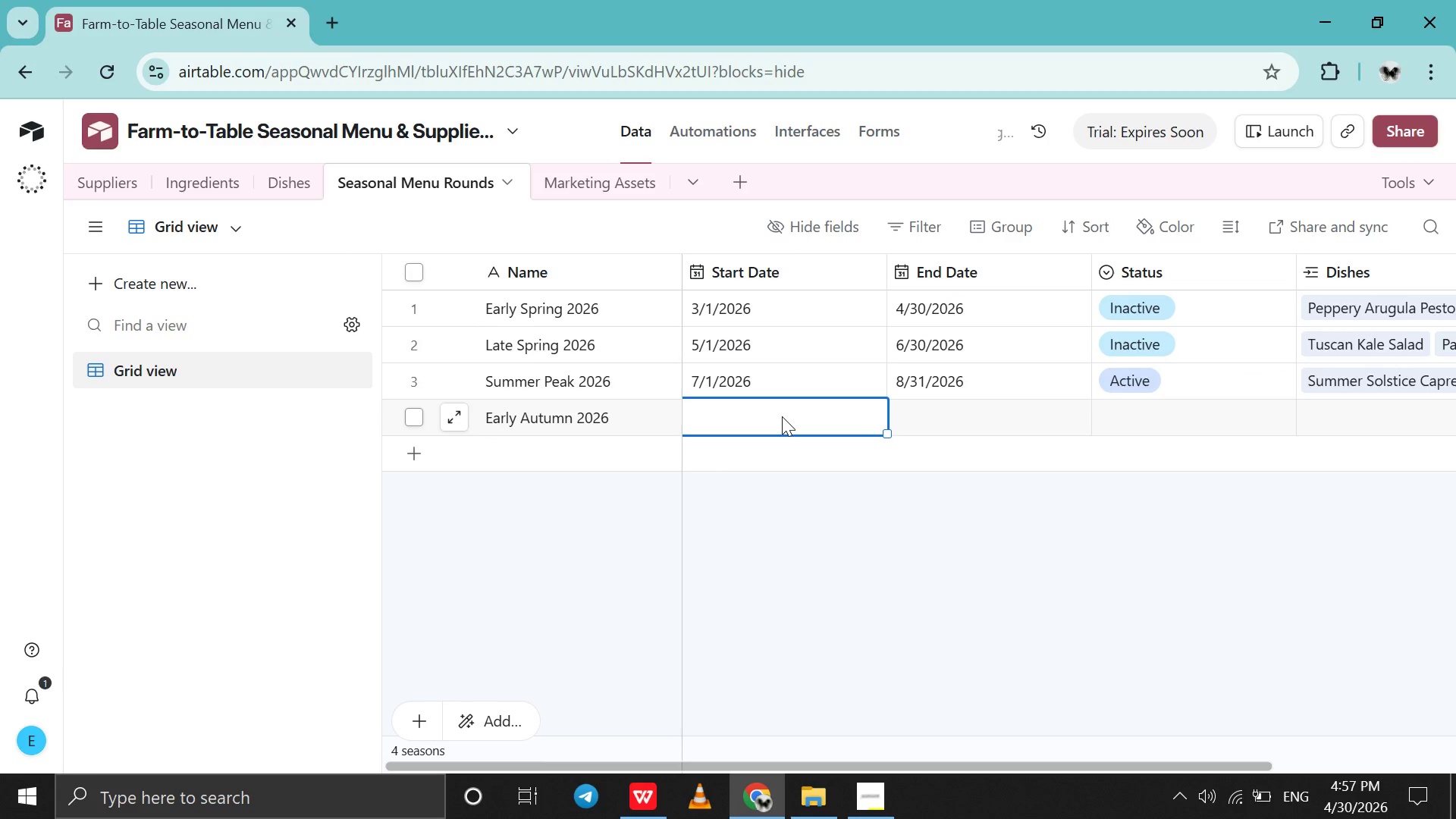 
double_click([782, 416])
 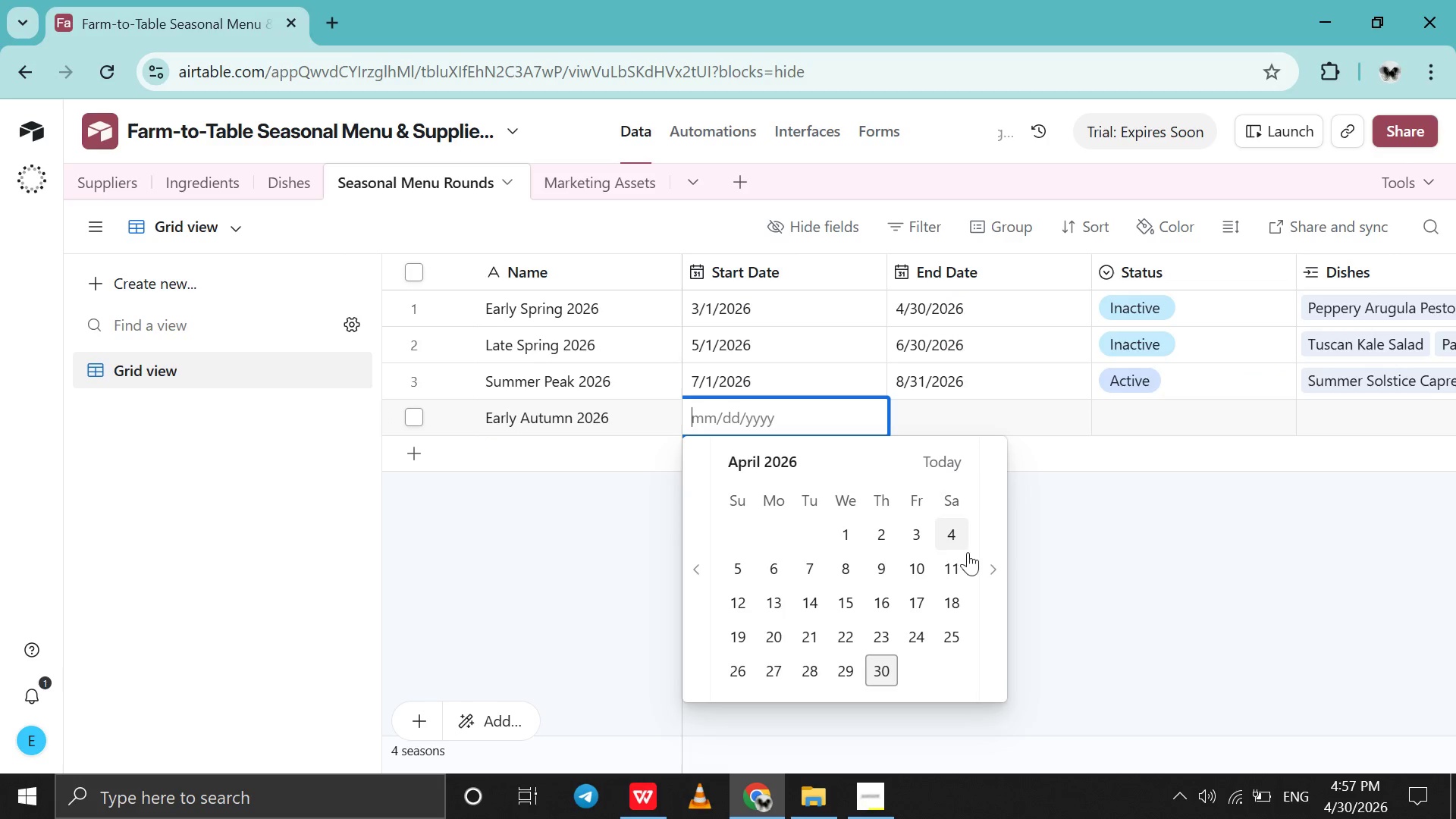 
double_click([981, 573])
 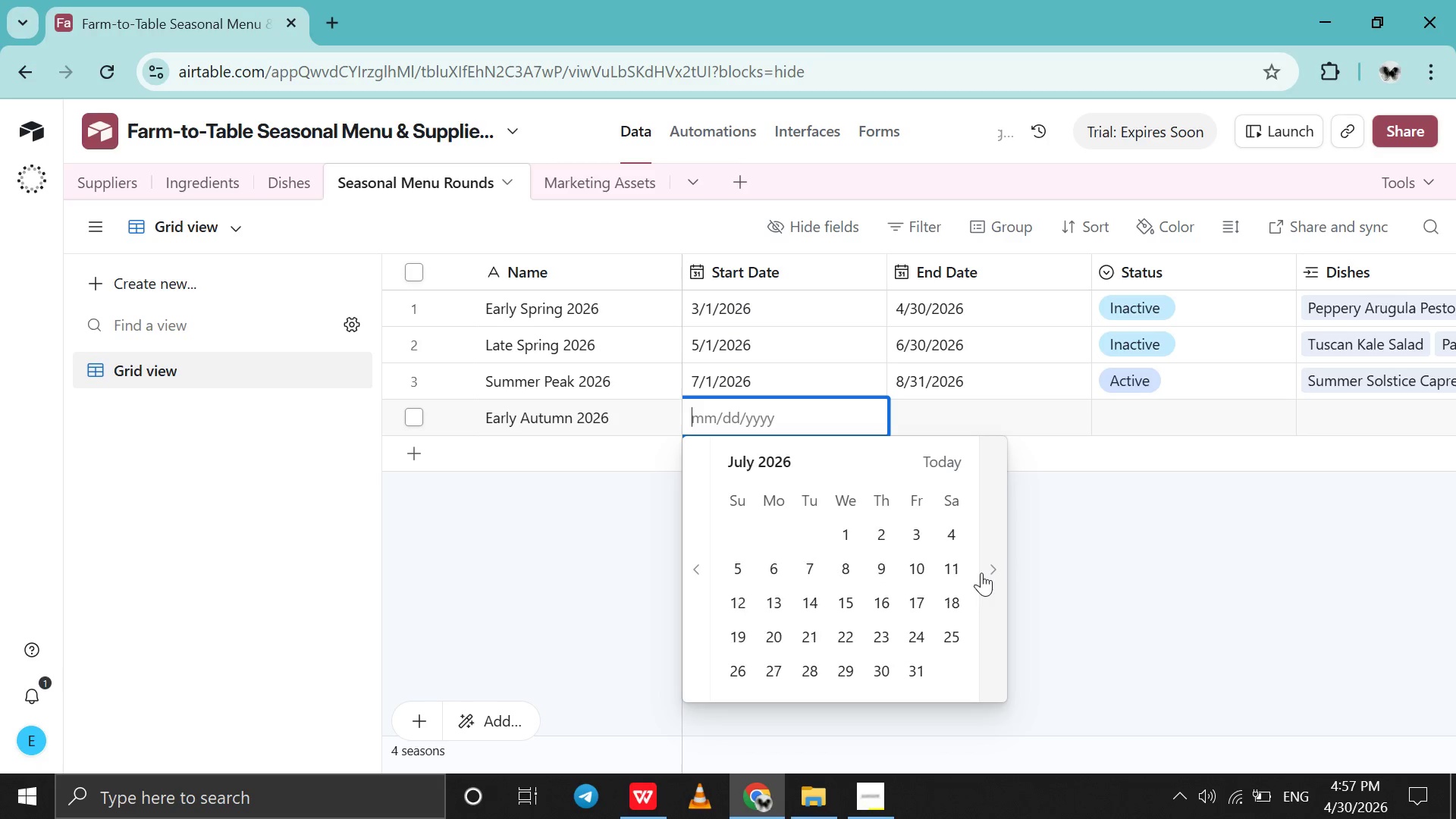 
triple_click([981, 573])
 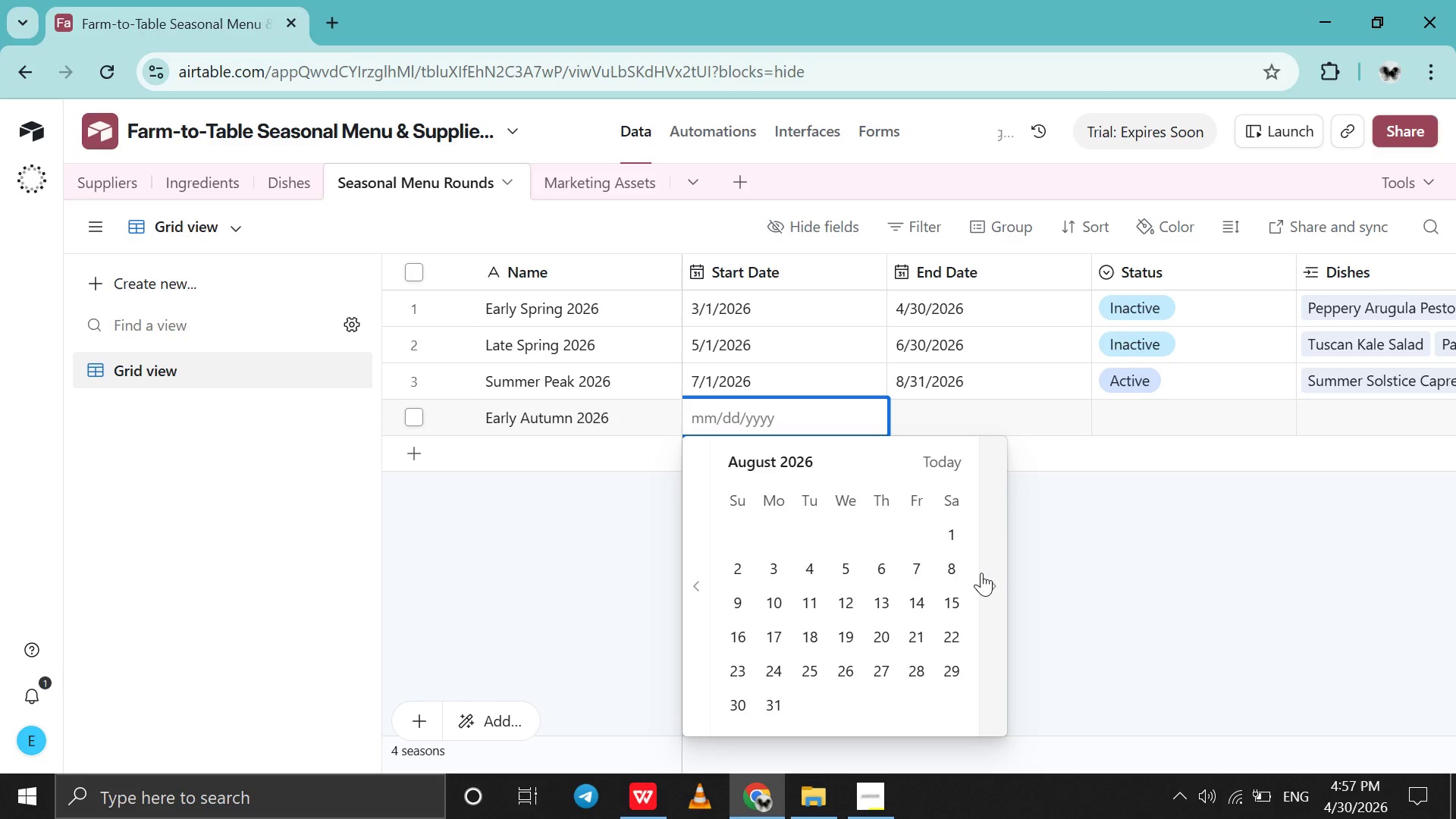 
double_click([981, 573])
 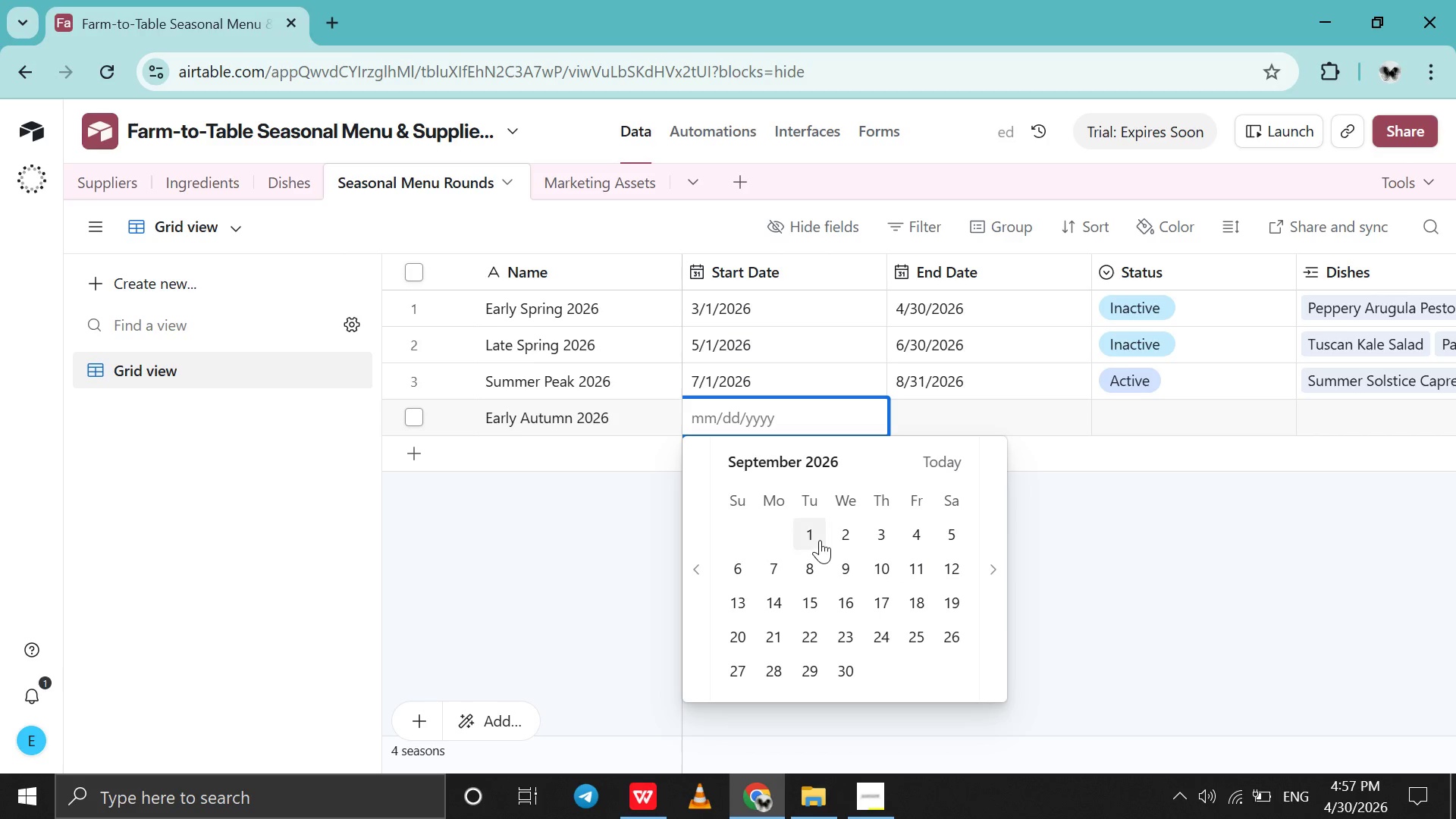 
left_click([820, 540])
 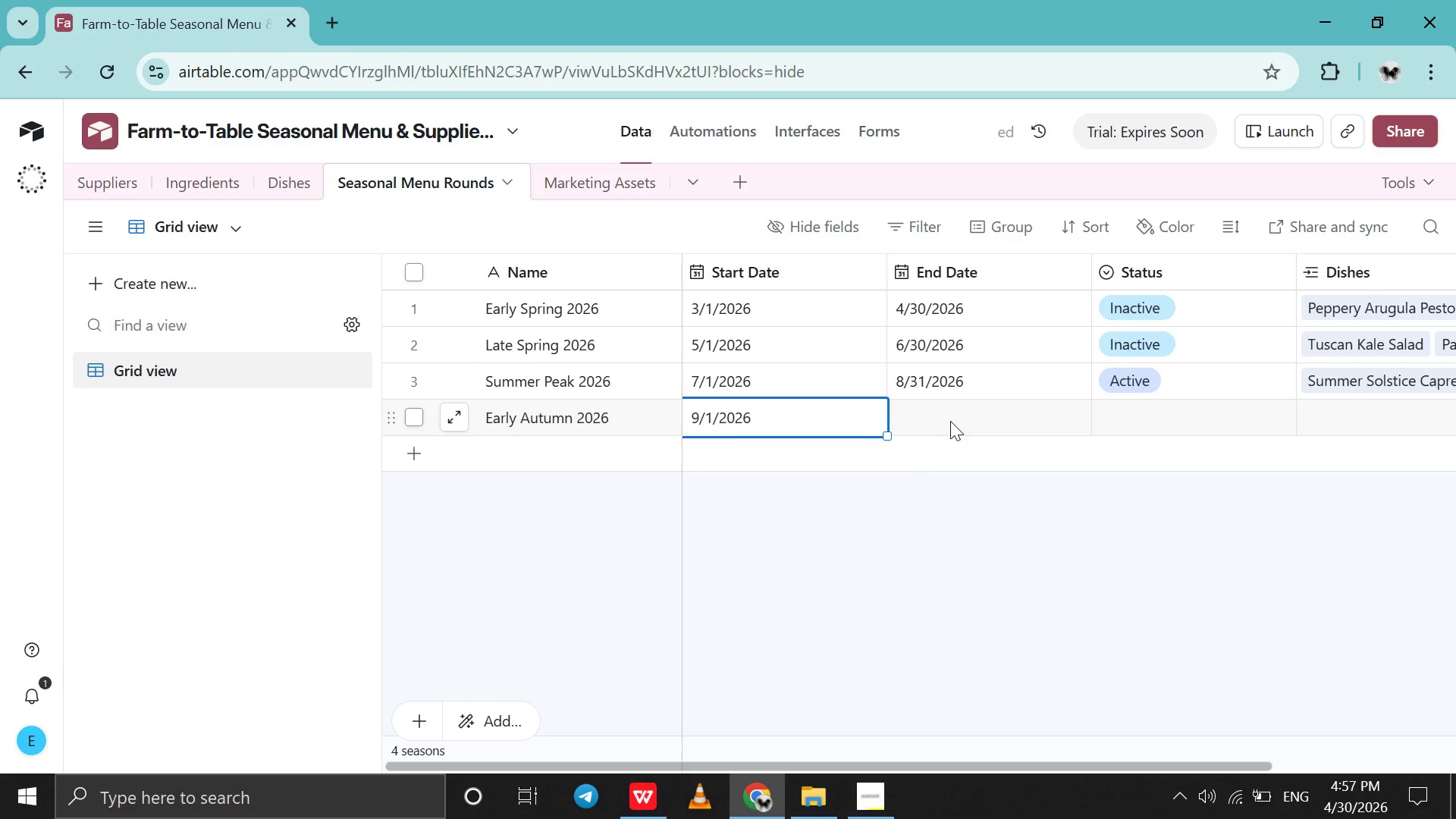 
double_click([950, 421])
 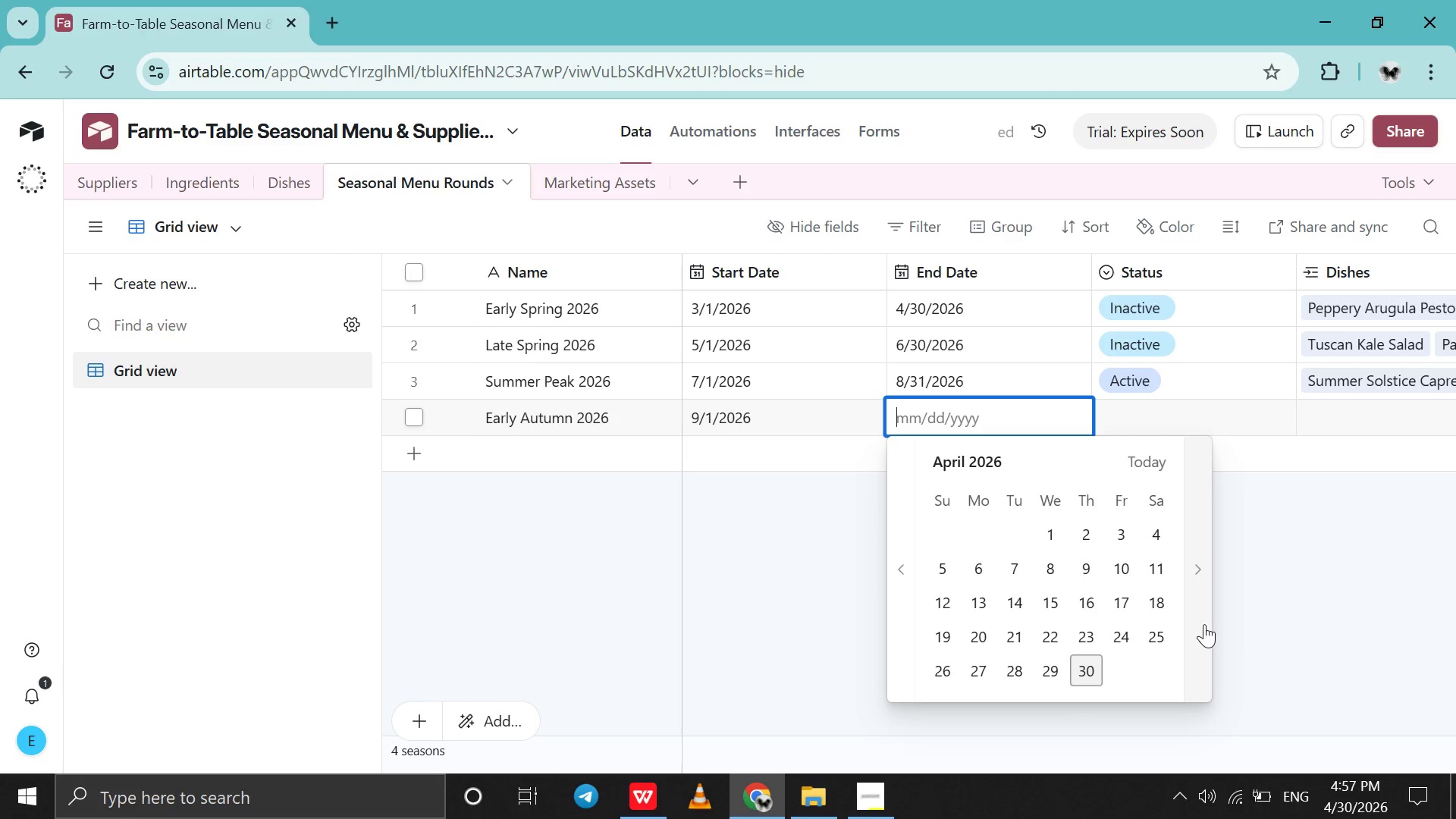 
double_click([1204, 624])
 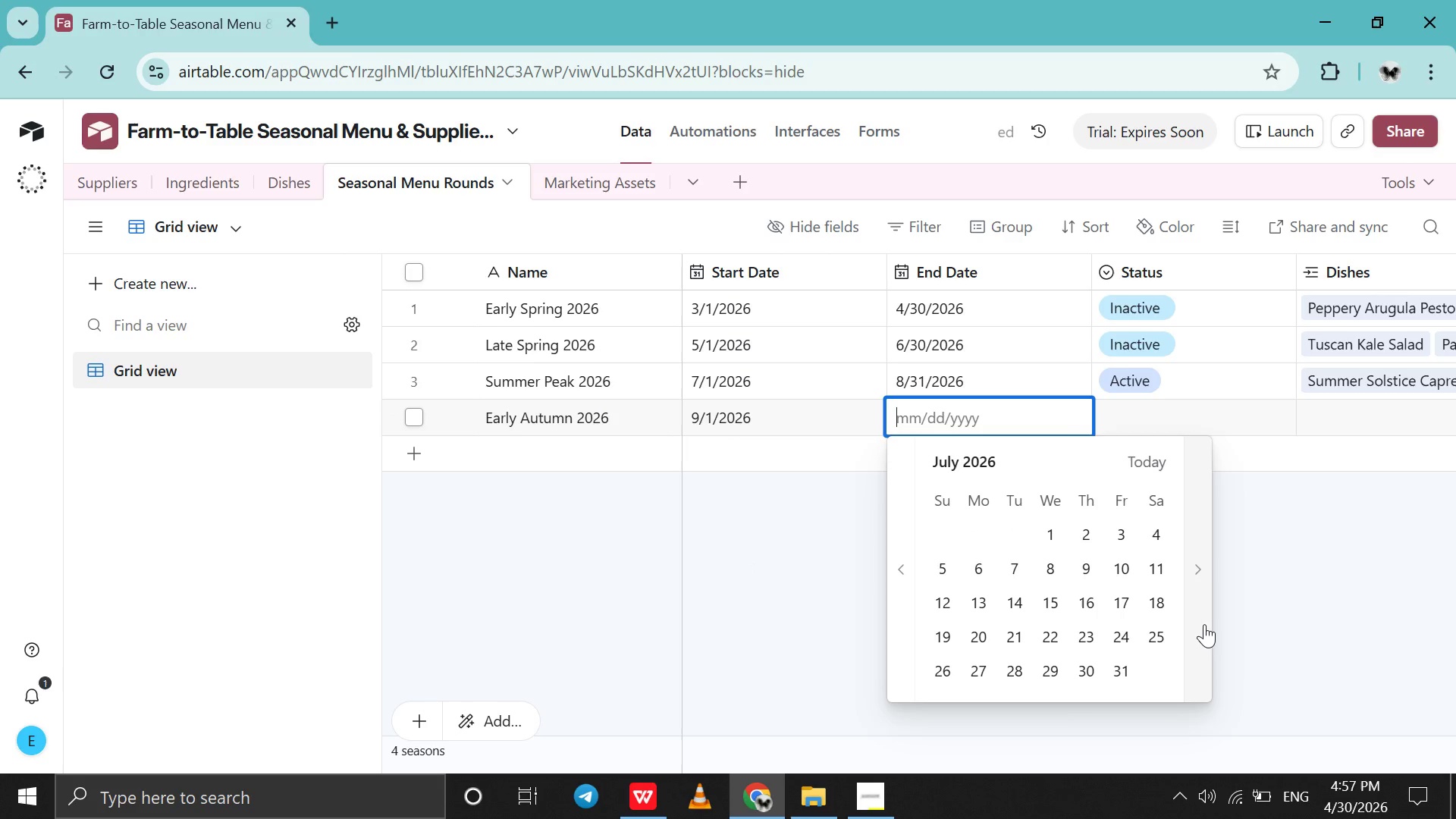 
triple_click([1204, 624])
 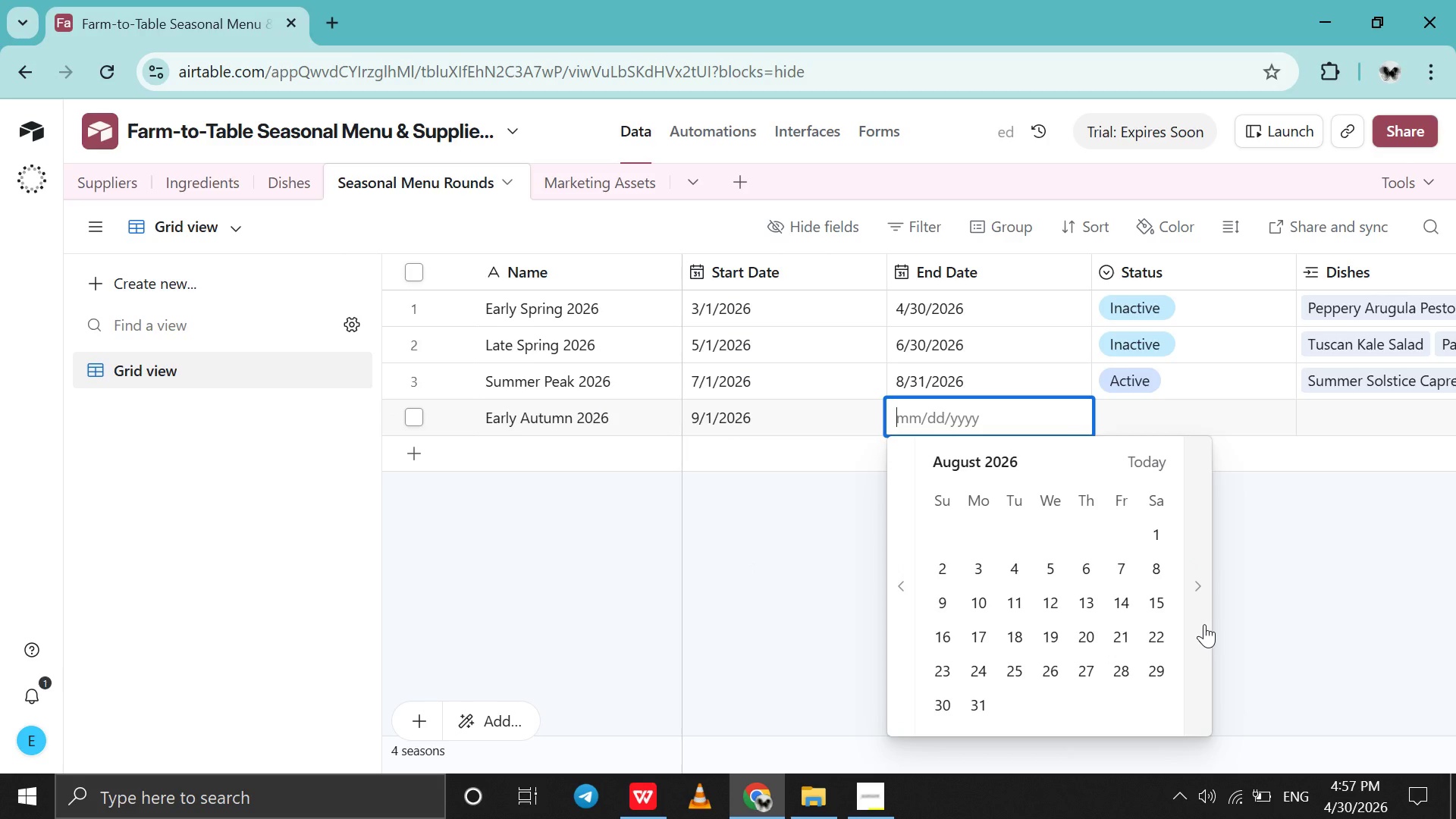 
double_click([1204, 624])
 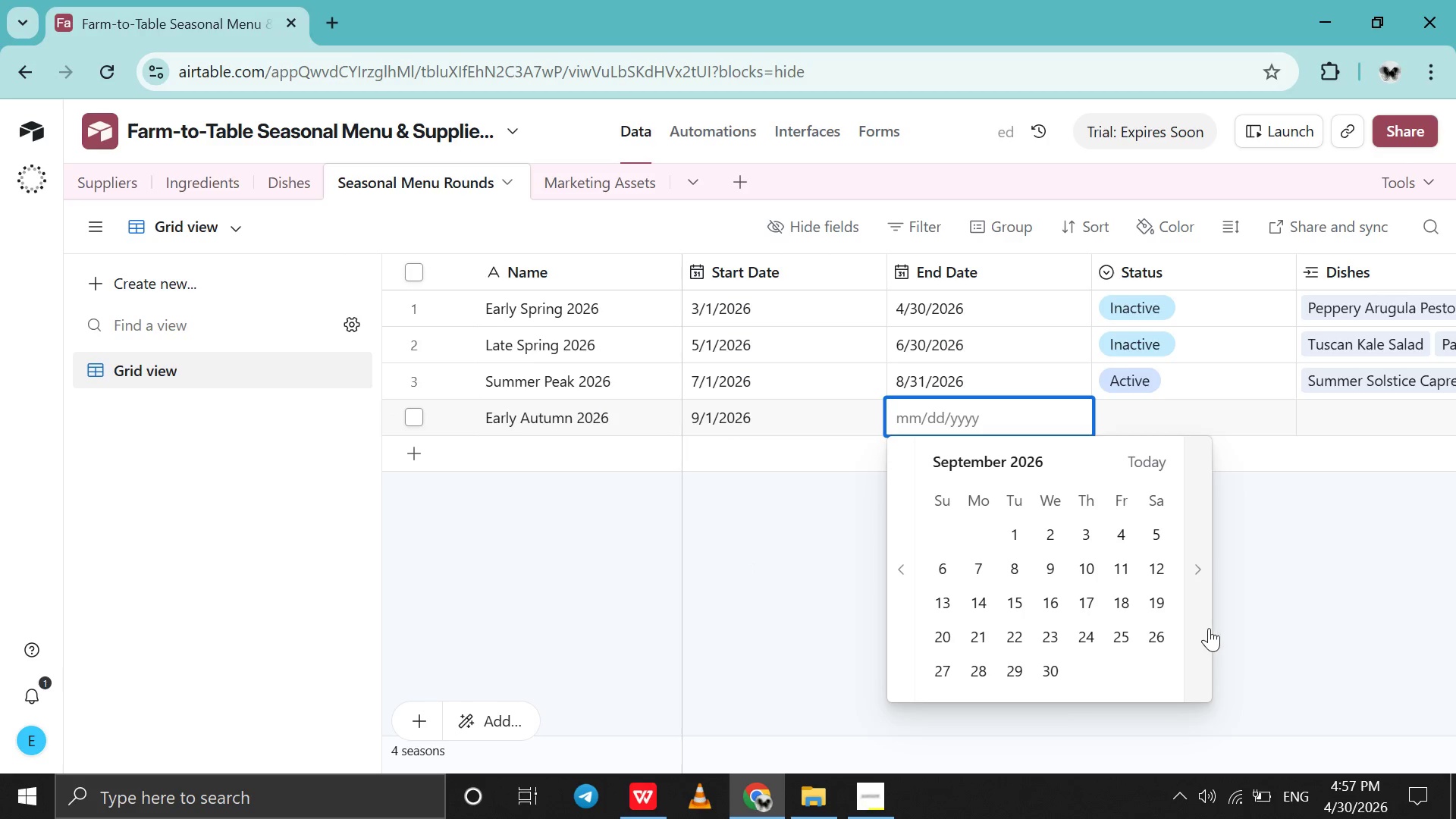 
left_click([1209, 628])
 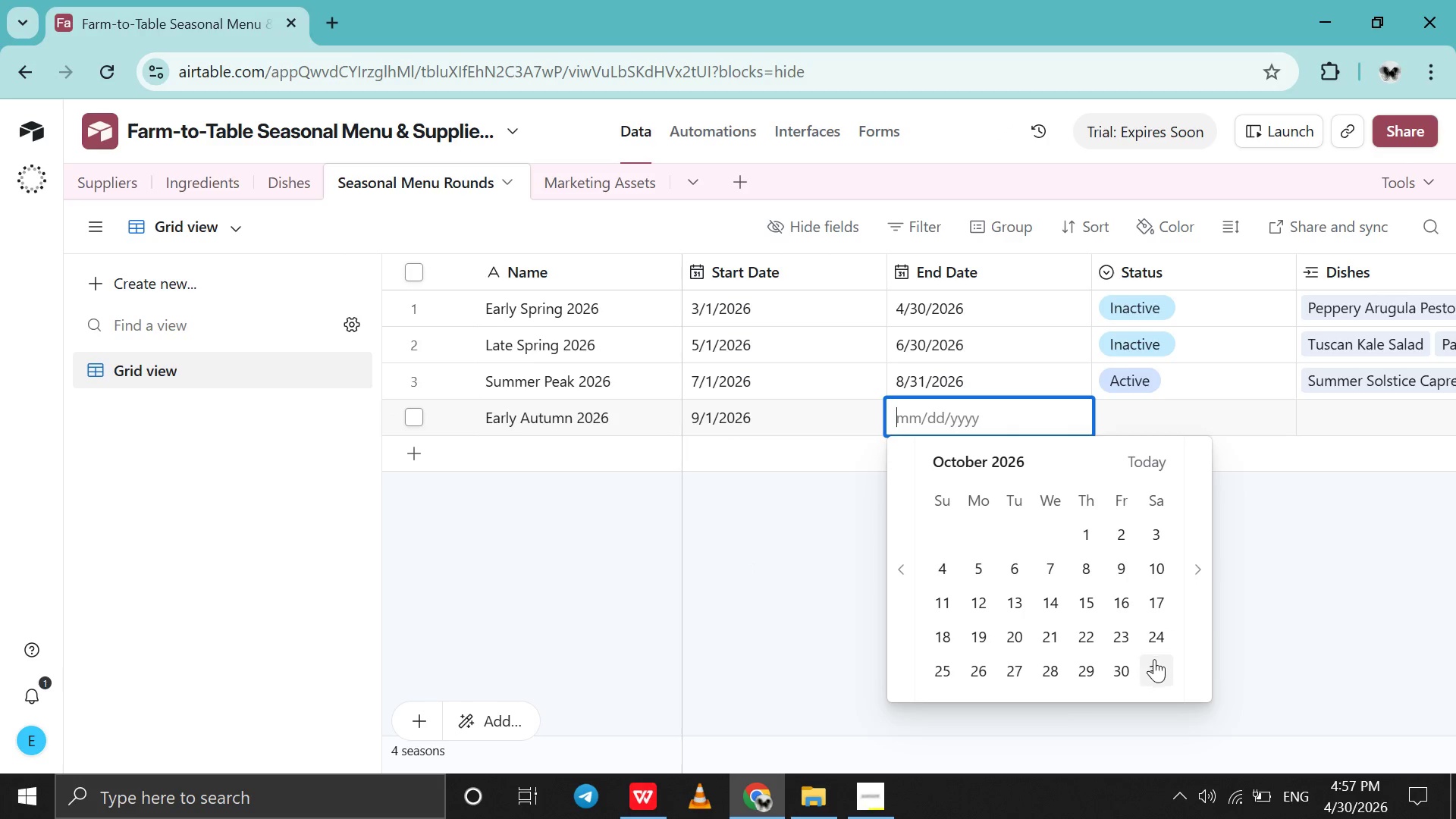 
left_click([1154, 659])
 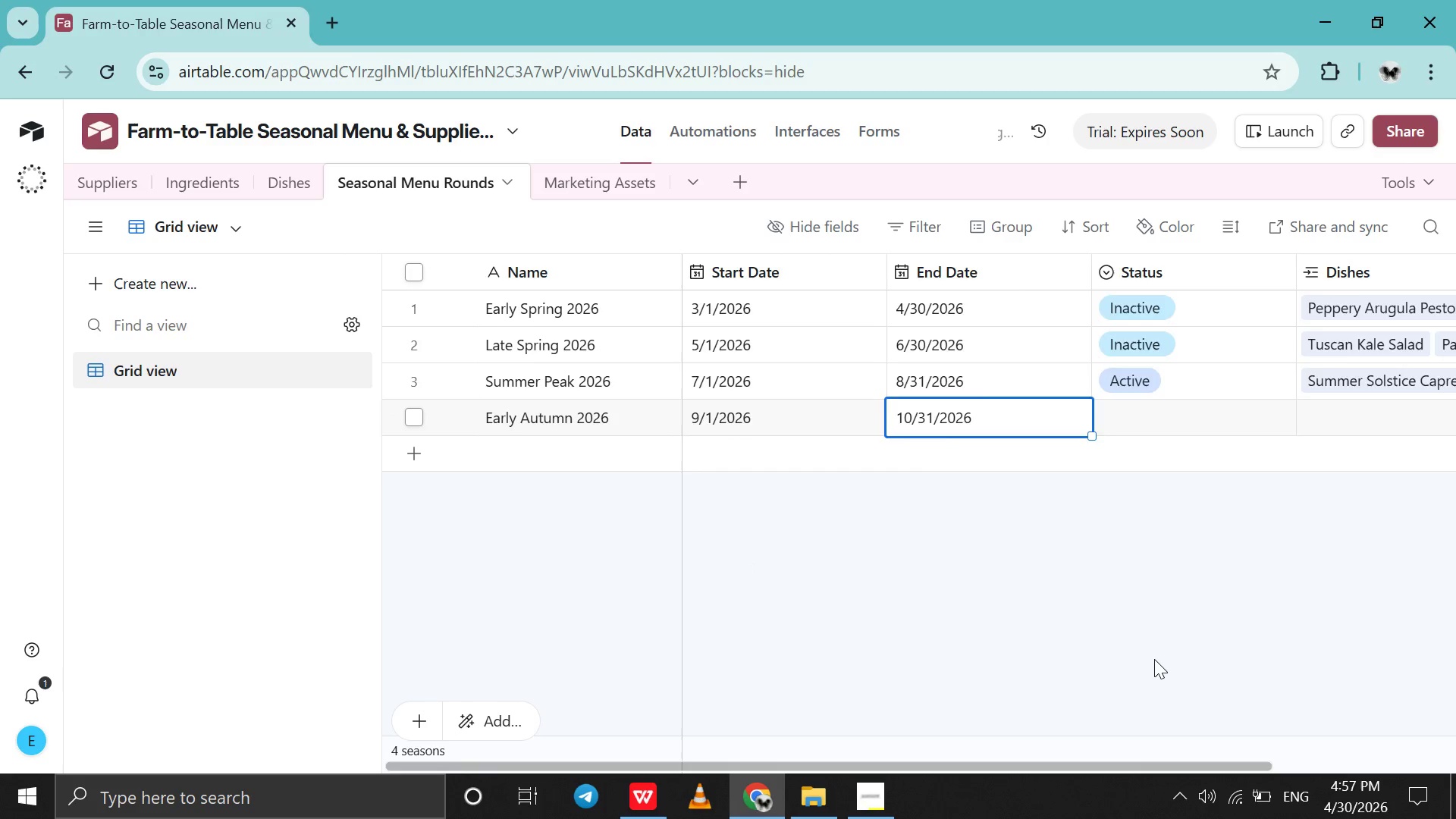 
scroll: coordinate [1154, 659], scroll_direction: down, amount: 2.0
 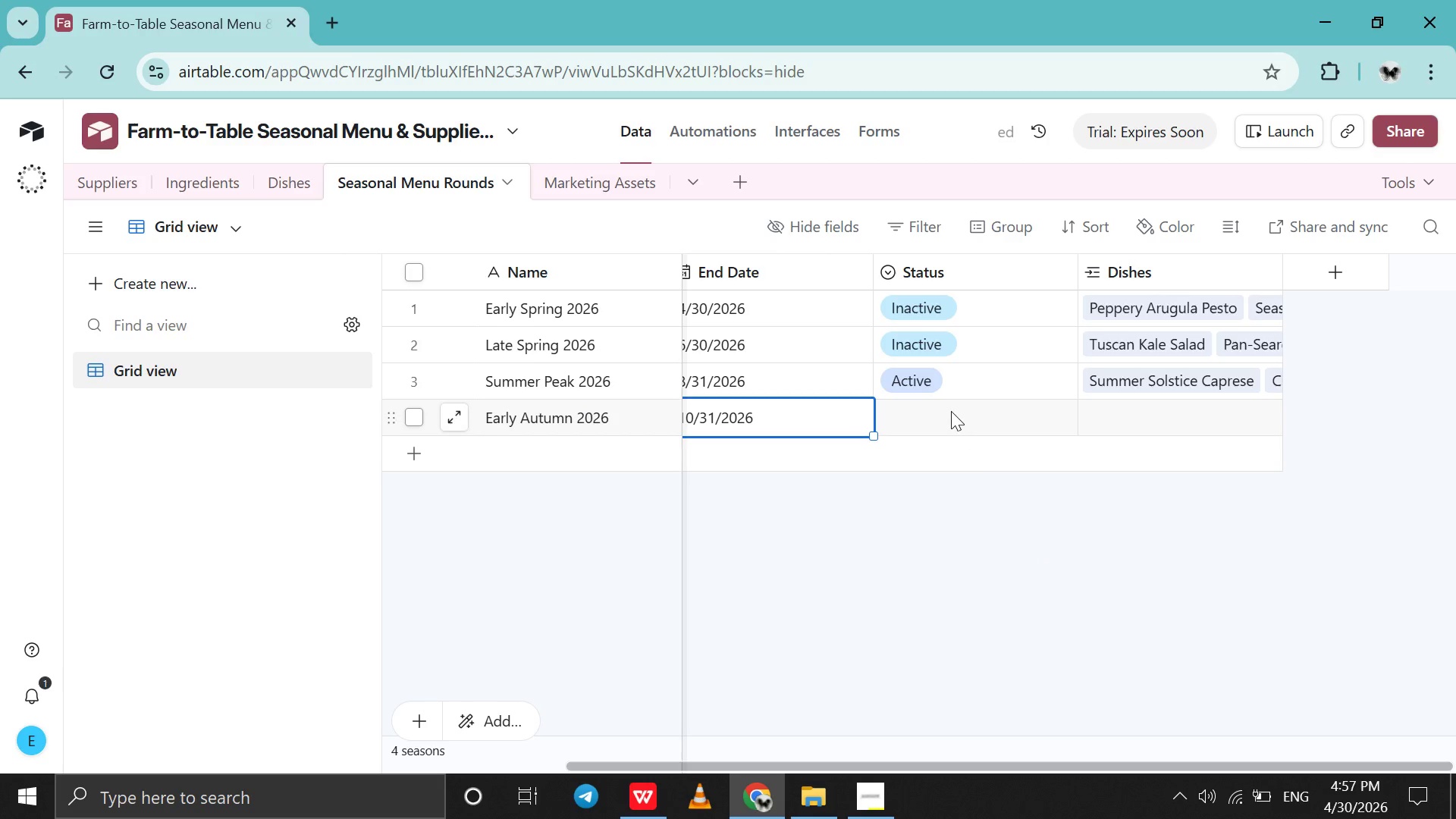 
double_click([951, 410])
 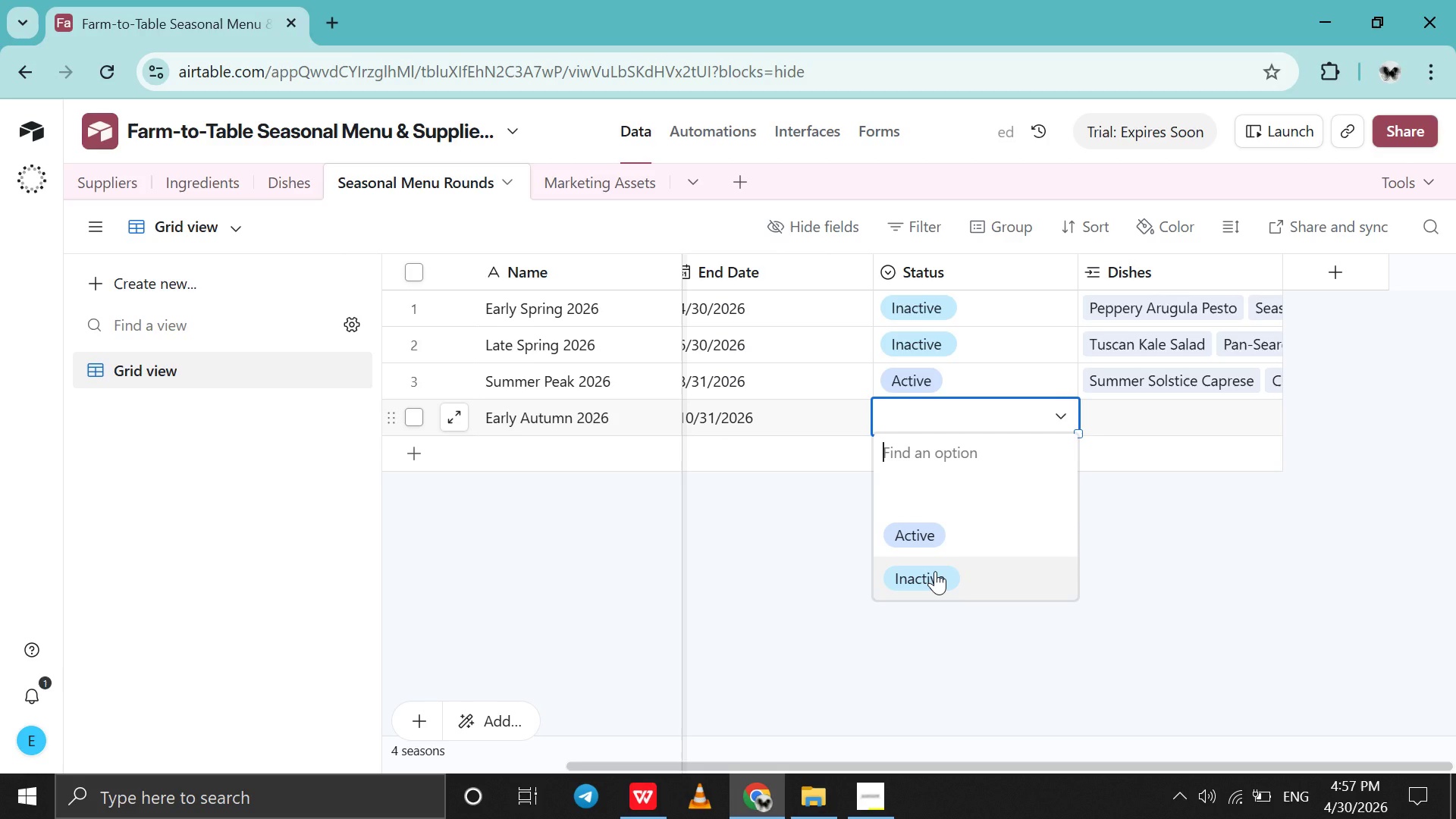 
left_click([935, 571])
 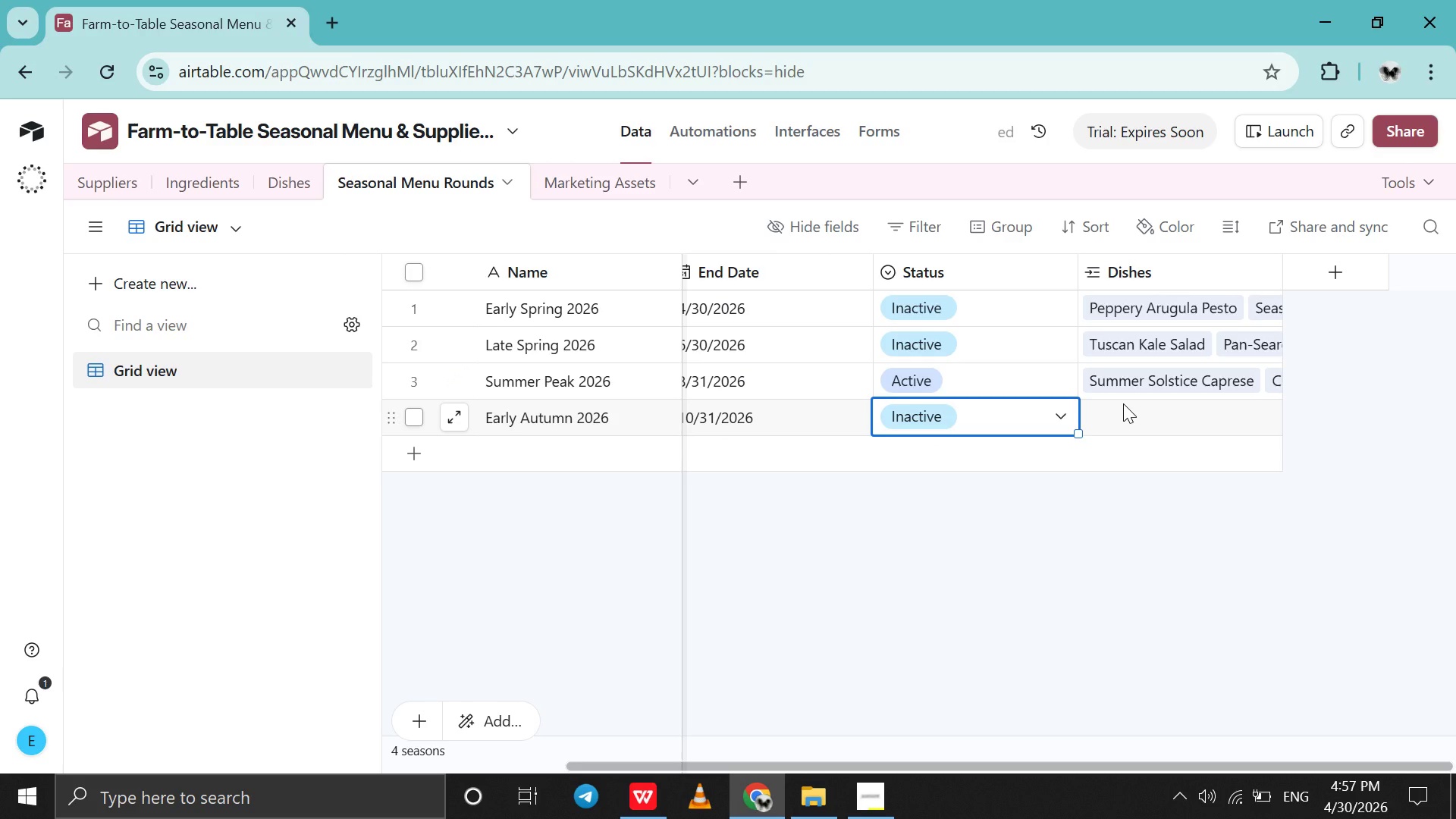 
double_click([1123, 403])
 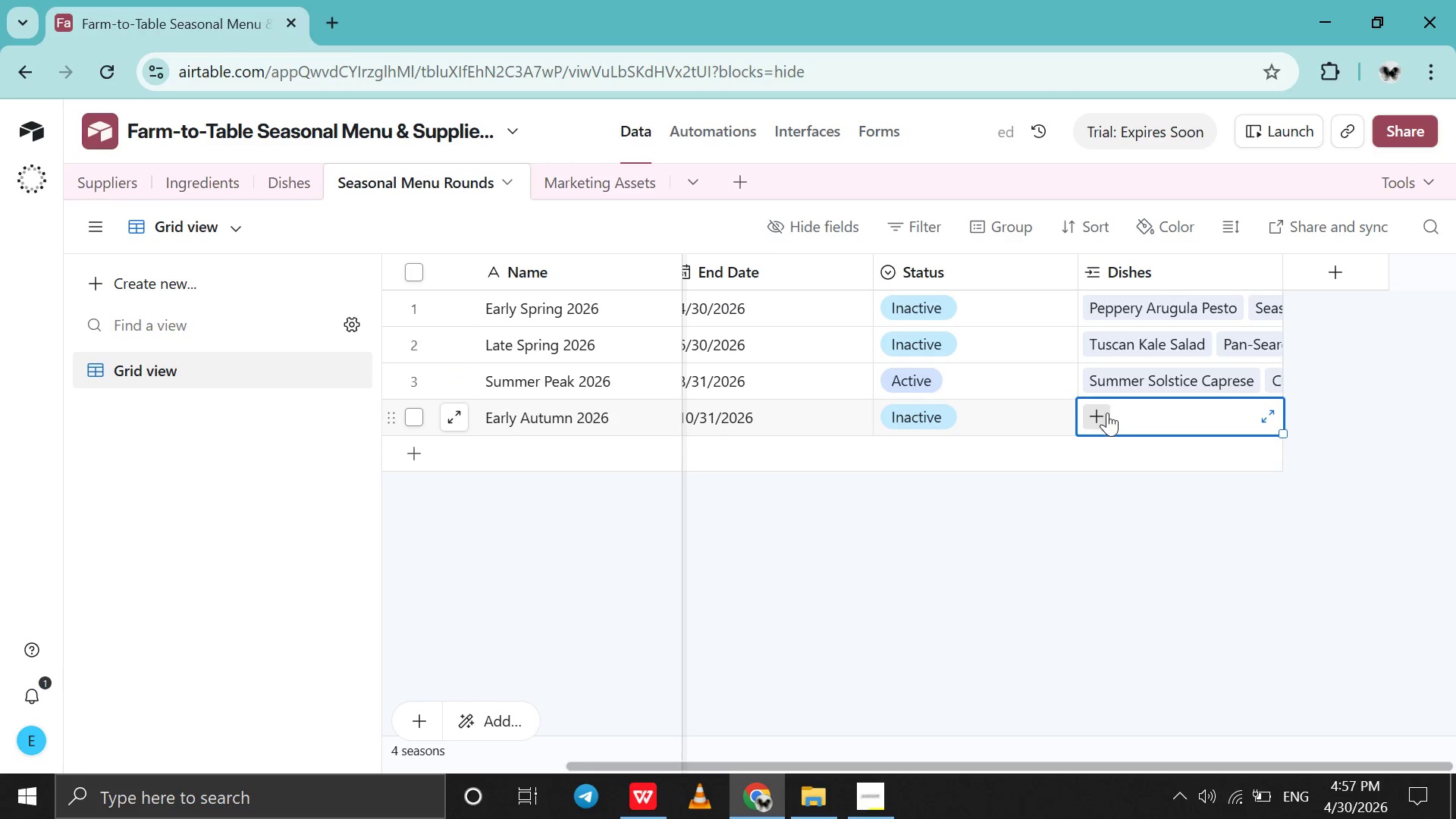 
left_click([1101, 416])
 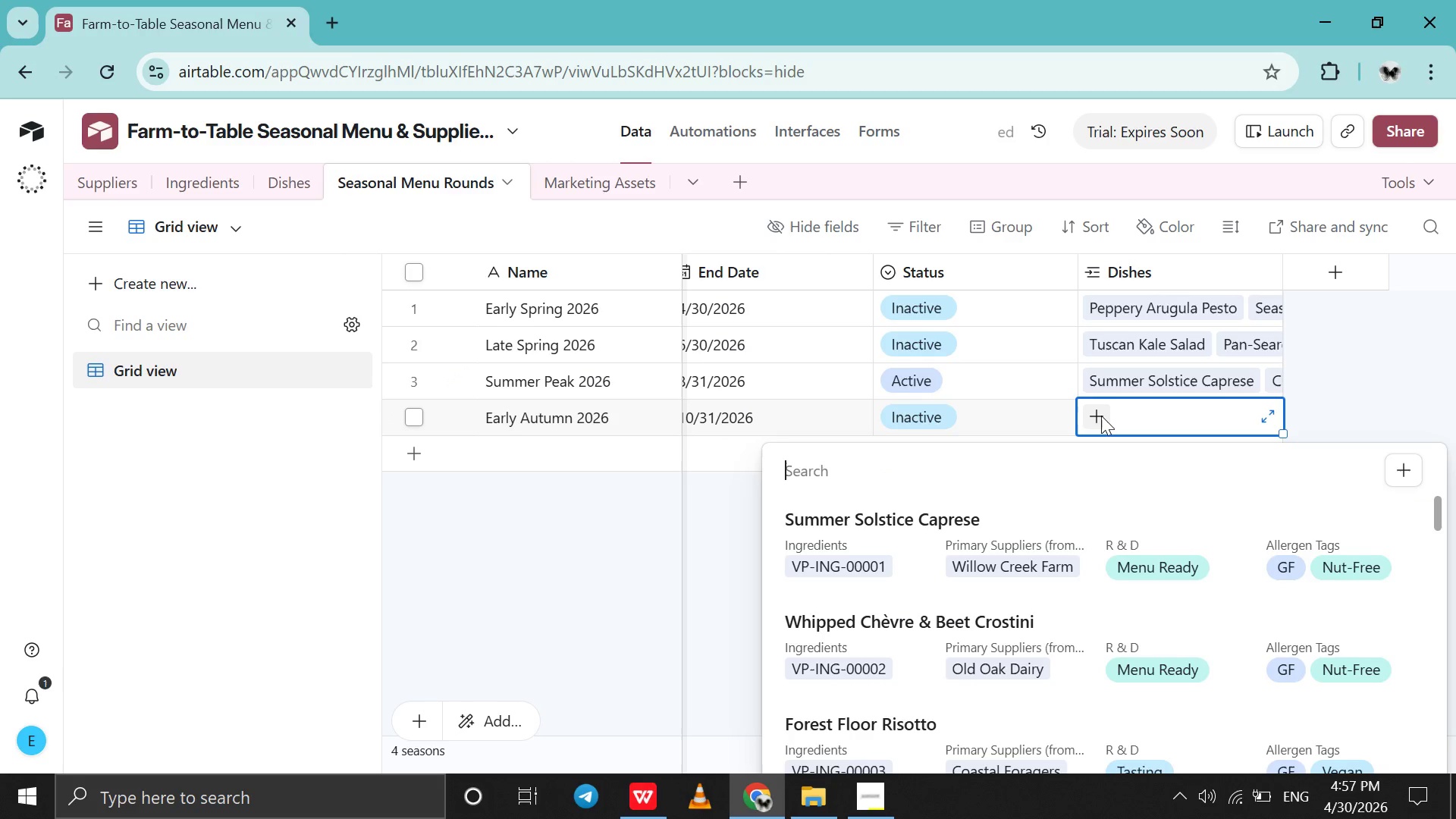 
type(for)
 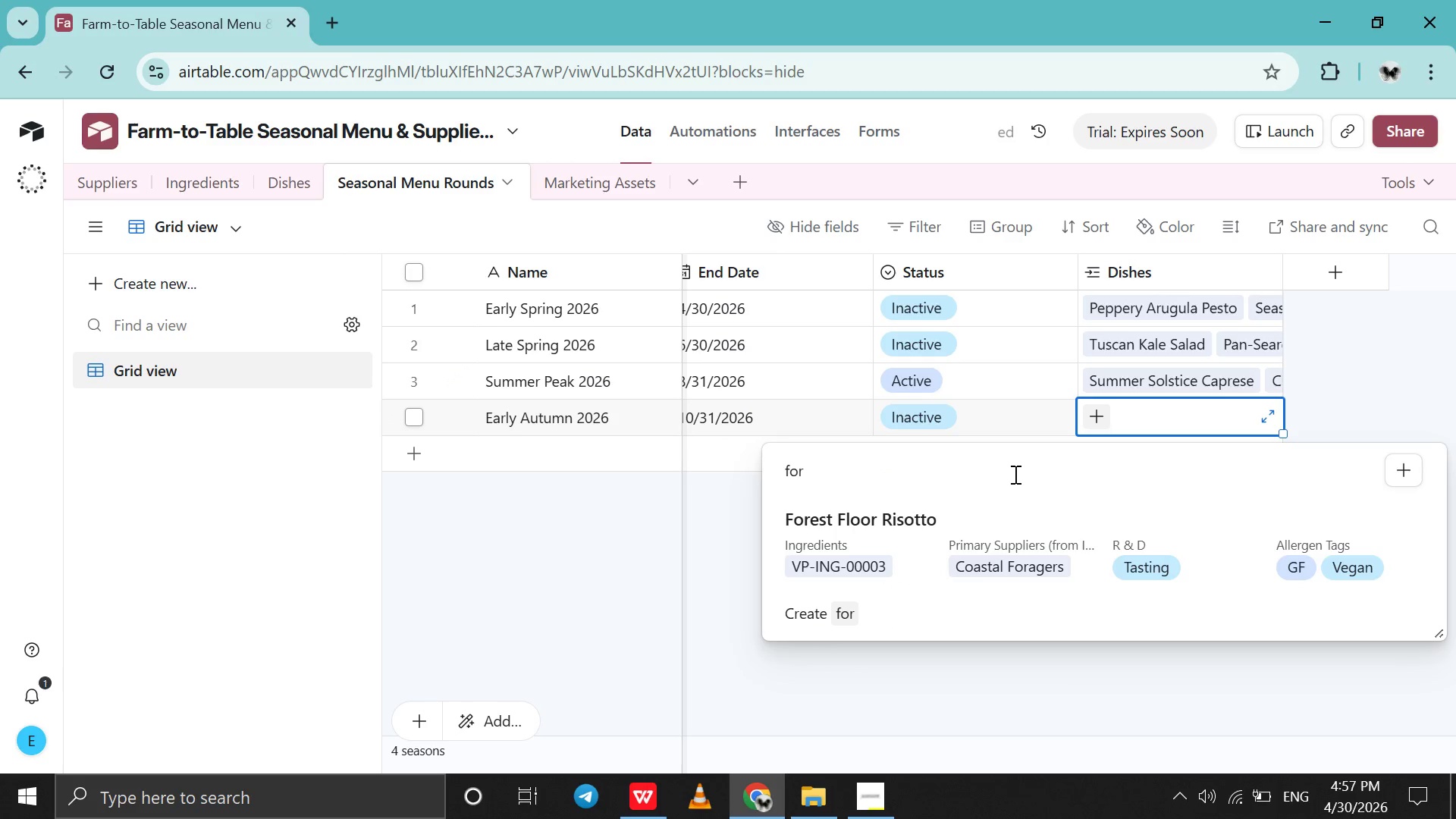 
left_click([975, 528])
 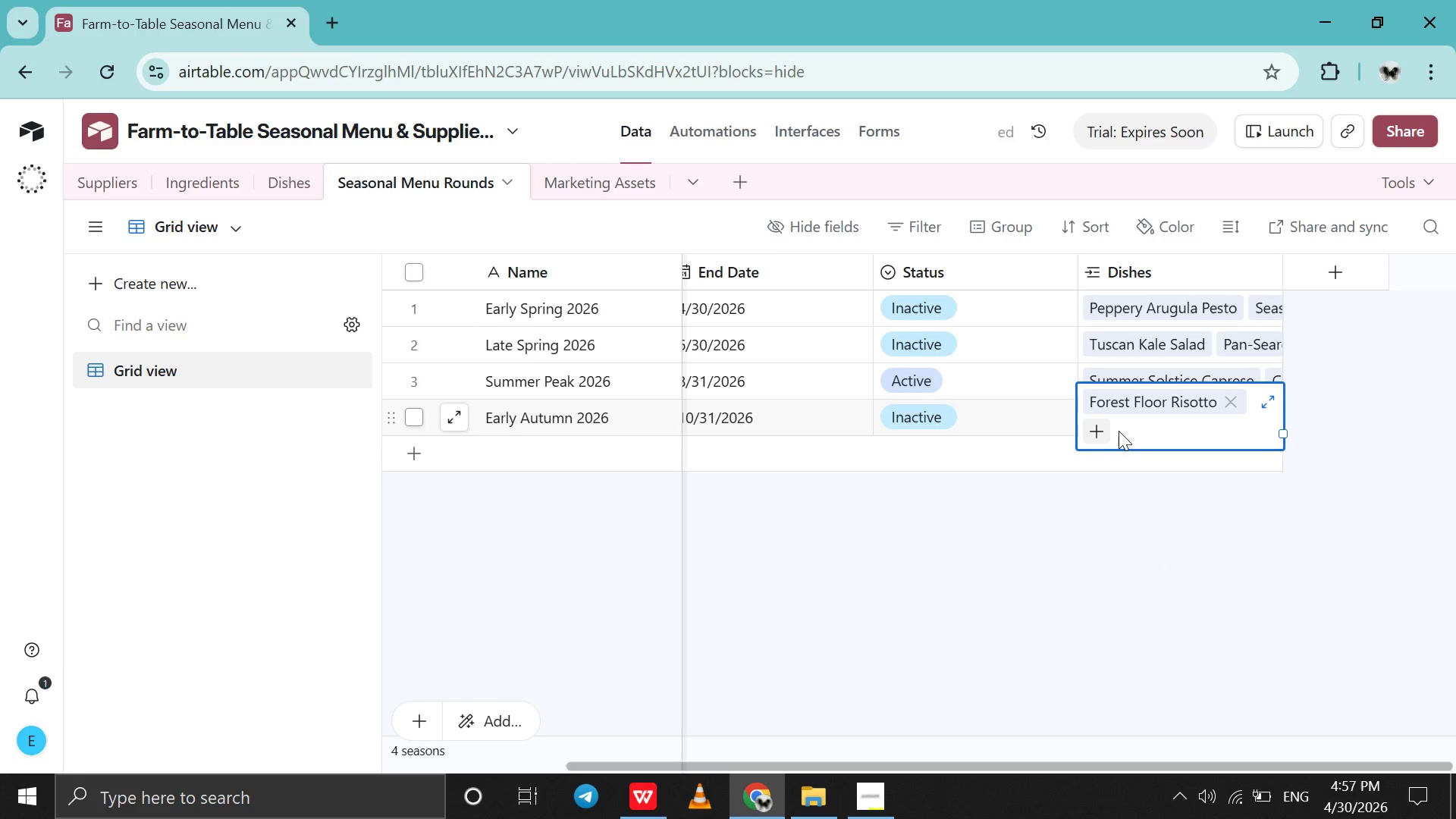 
left_click([1106, 435])
 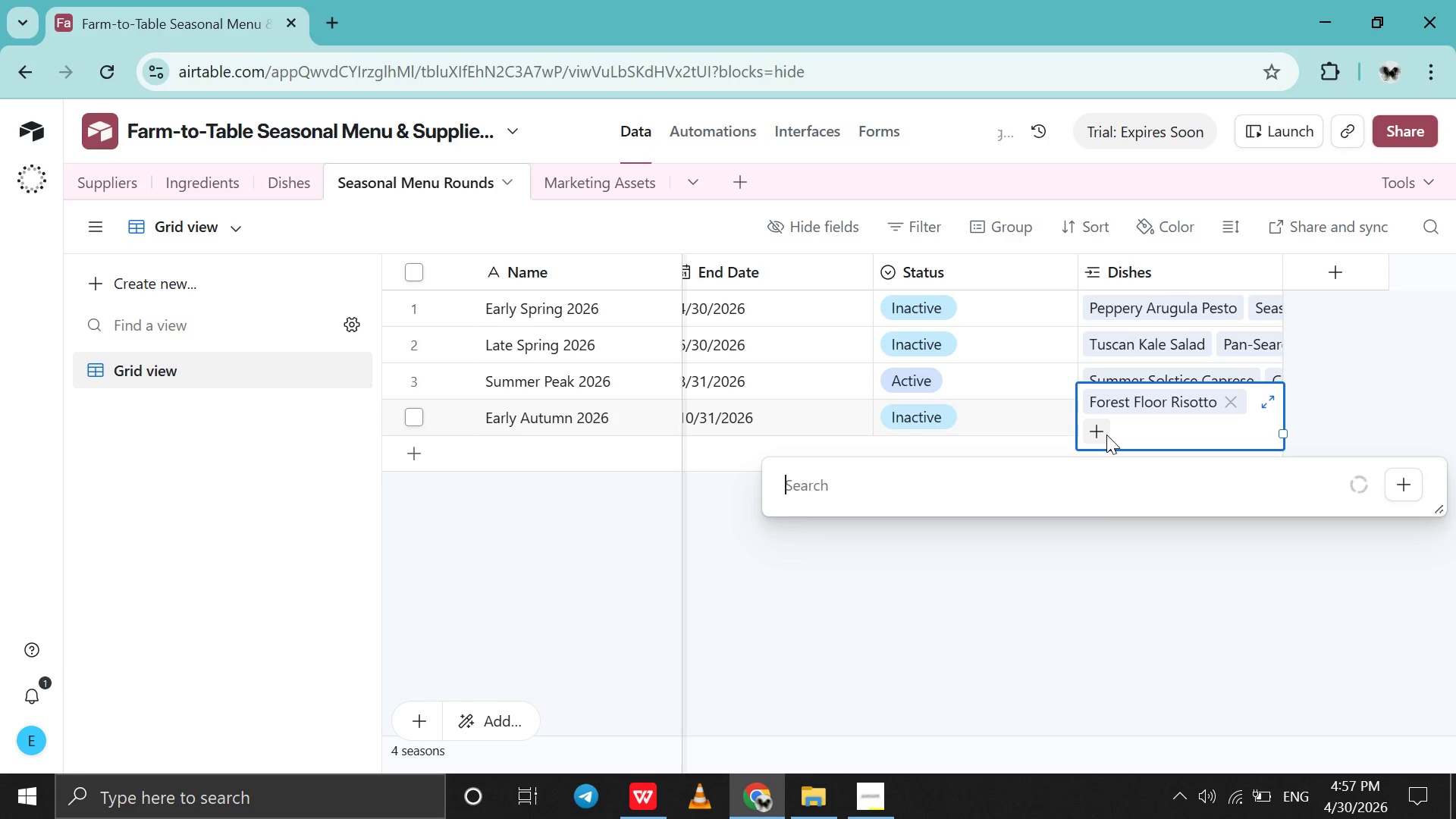 
type(au)
 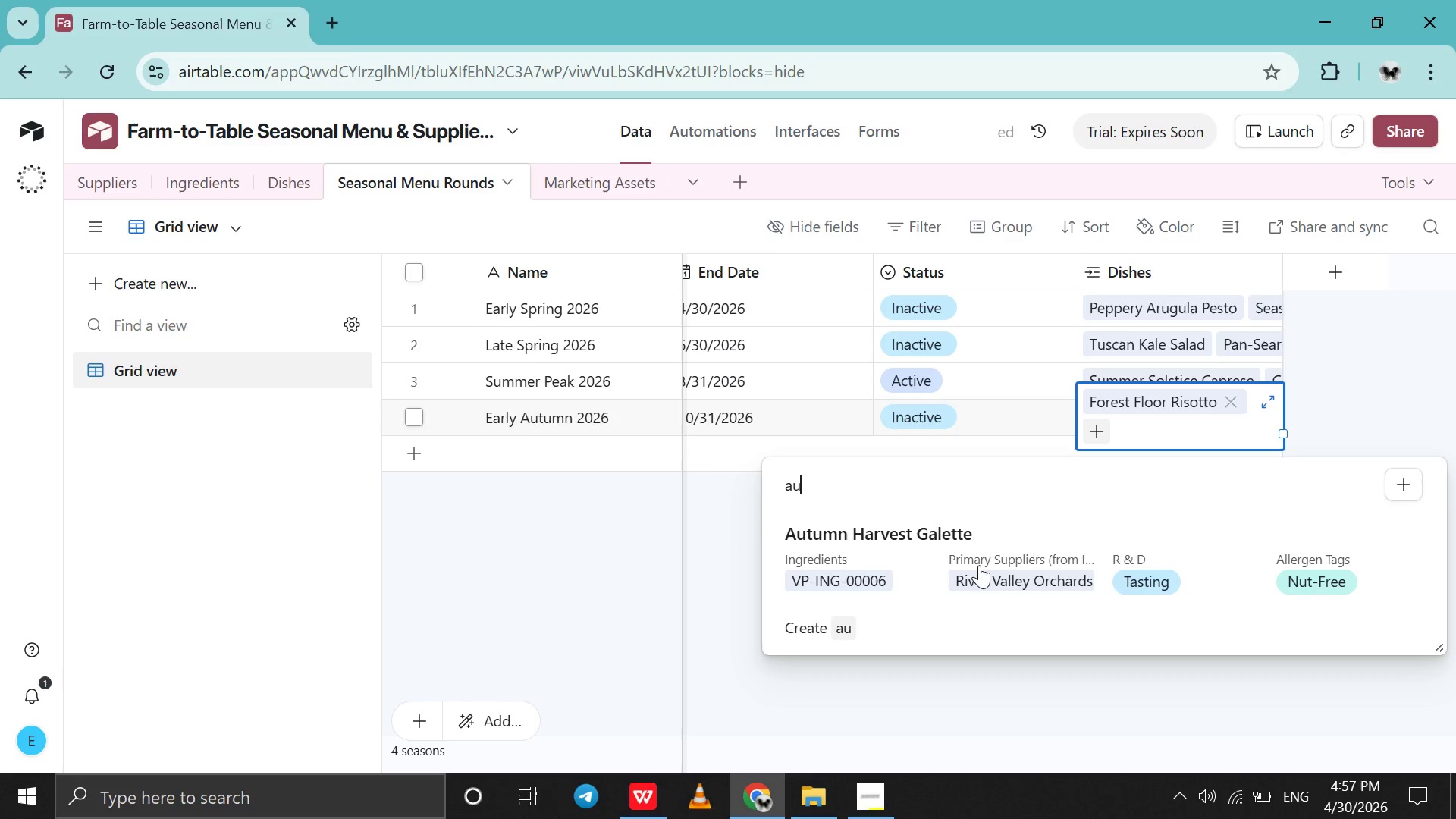 
left_click([973, 570])
 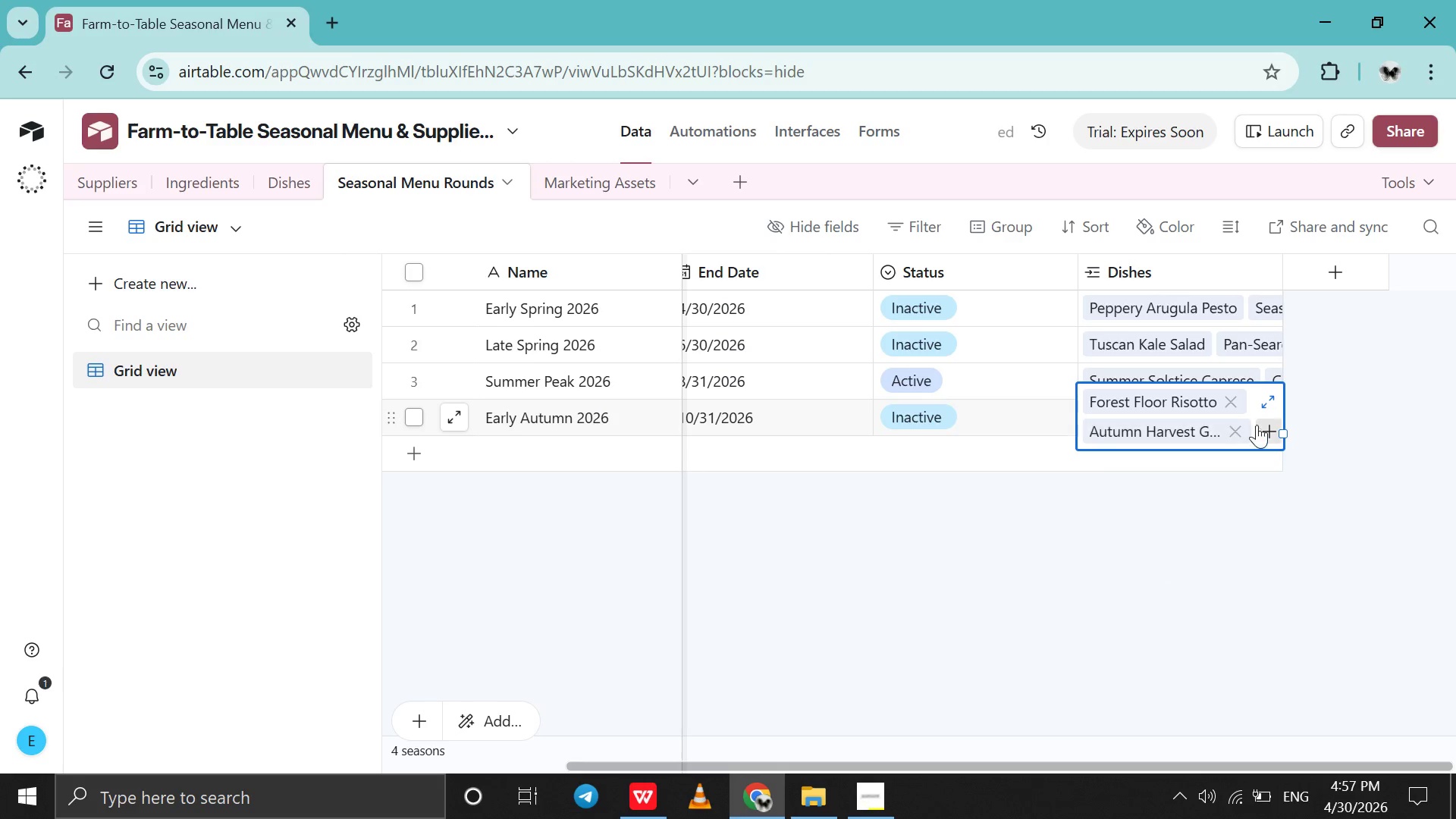 
left_click([1260, 428])
 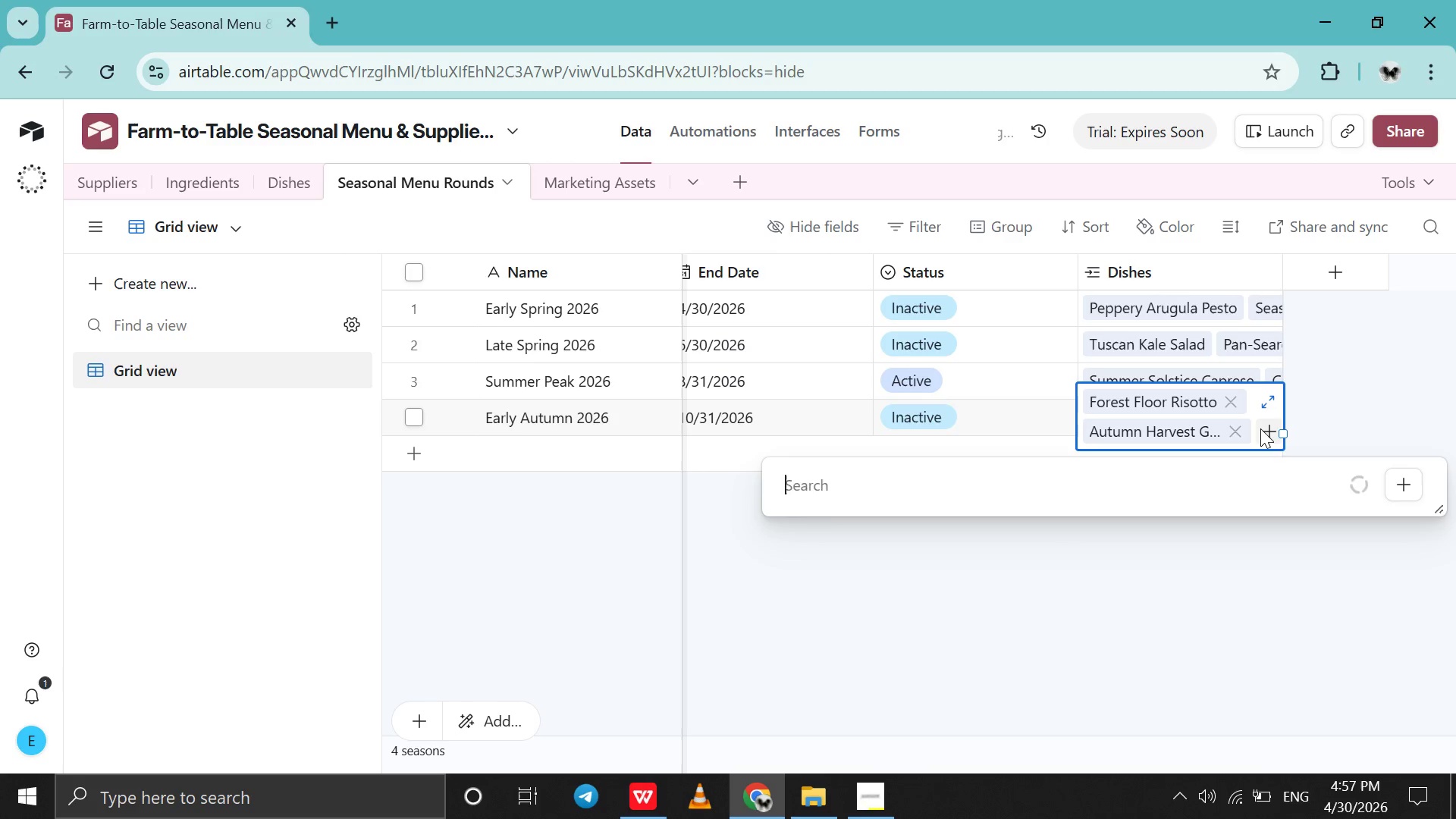 
type(sea)
 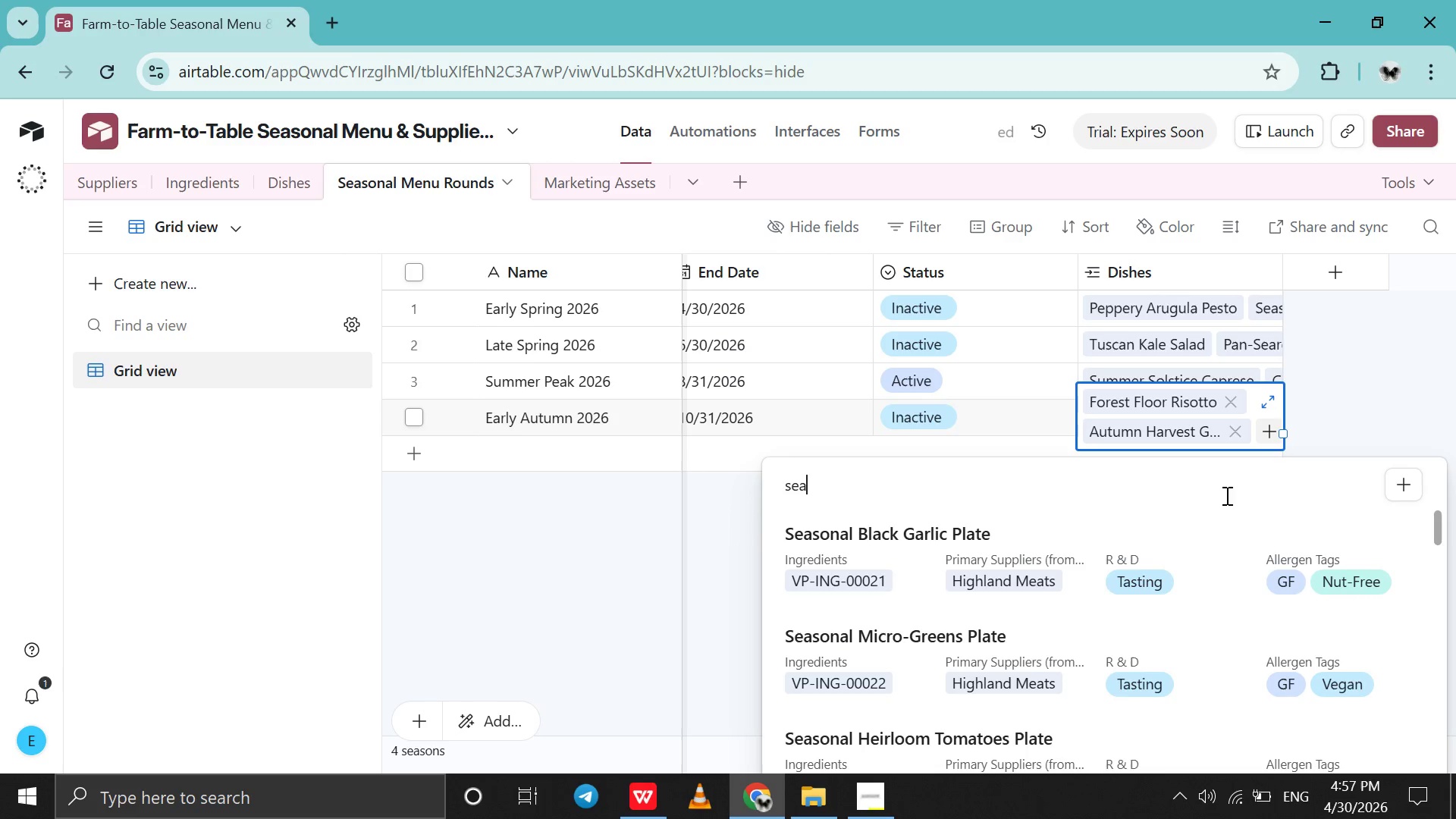 
scroll: coordinate [1195, 554], scroll_direction: down, amount: 27.0
 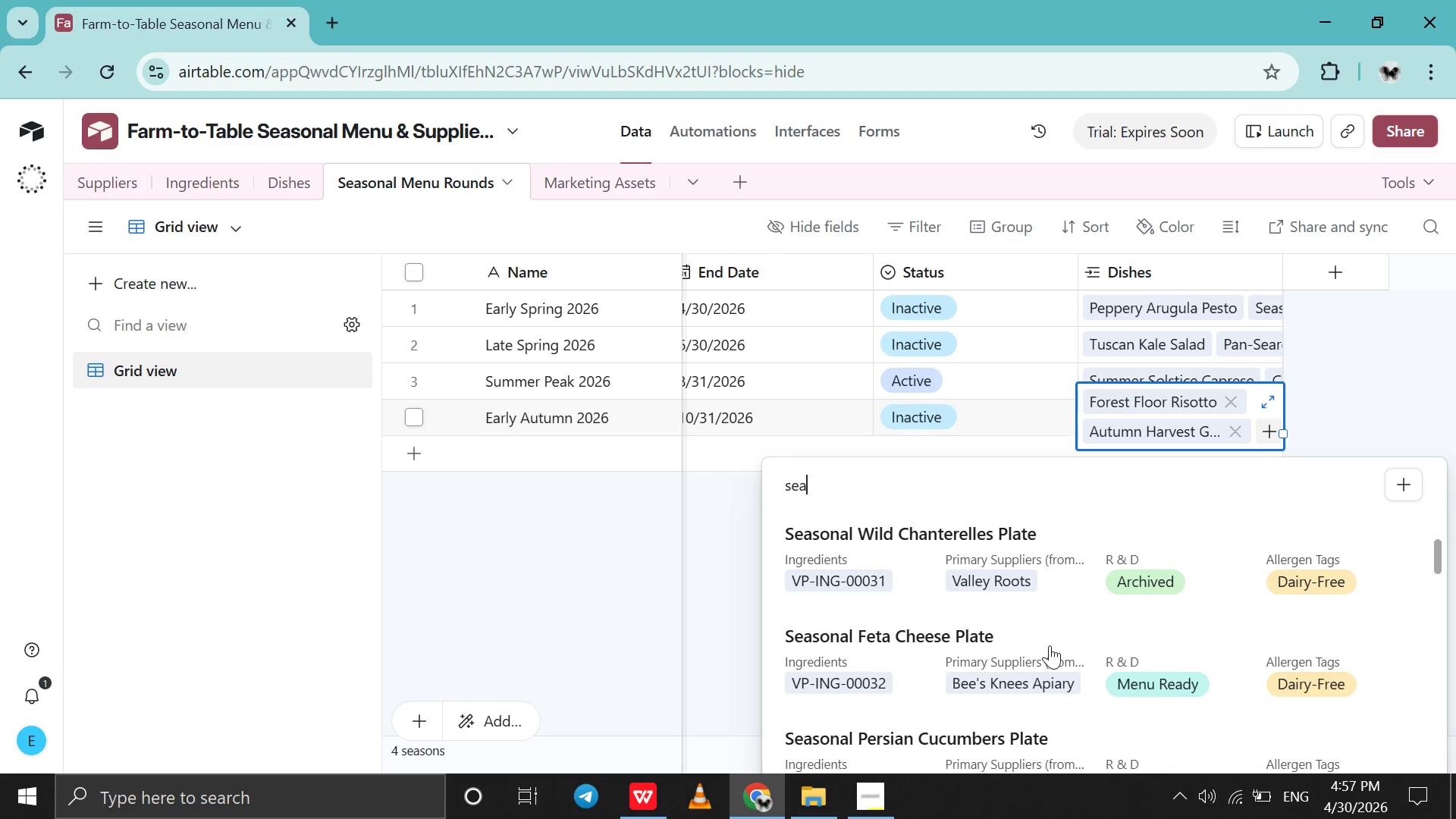 
left_click([1050, 645])
 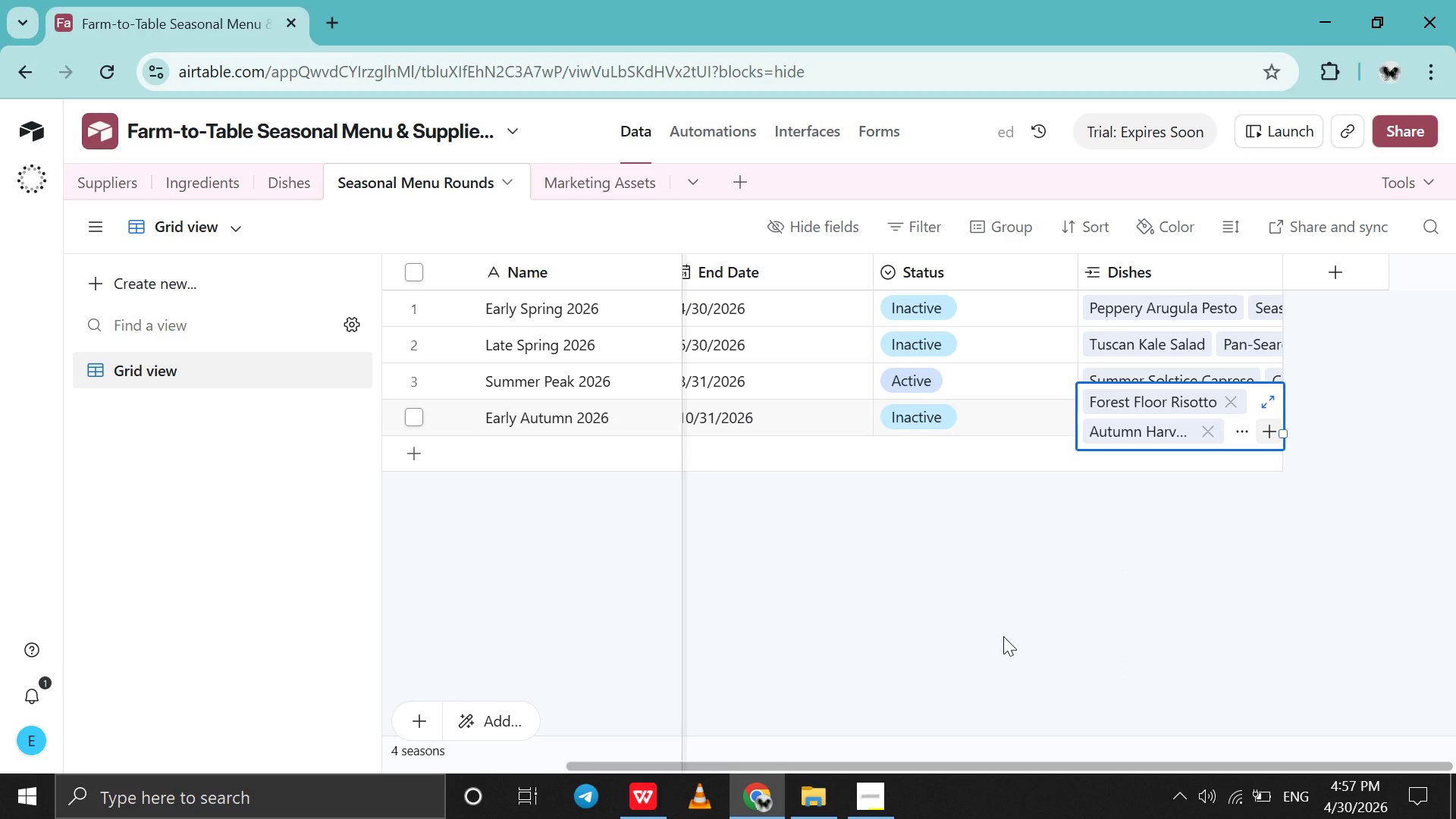 
left_click([1003, 636])
 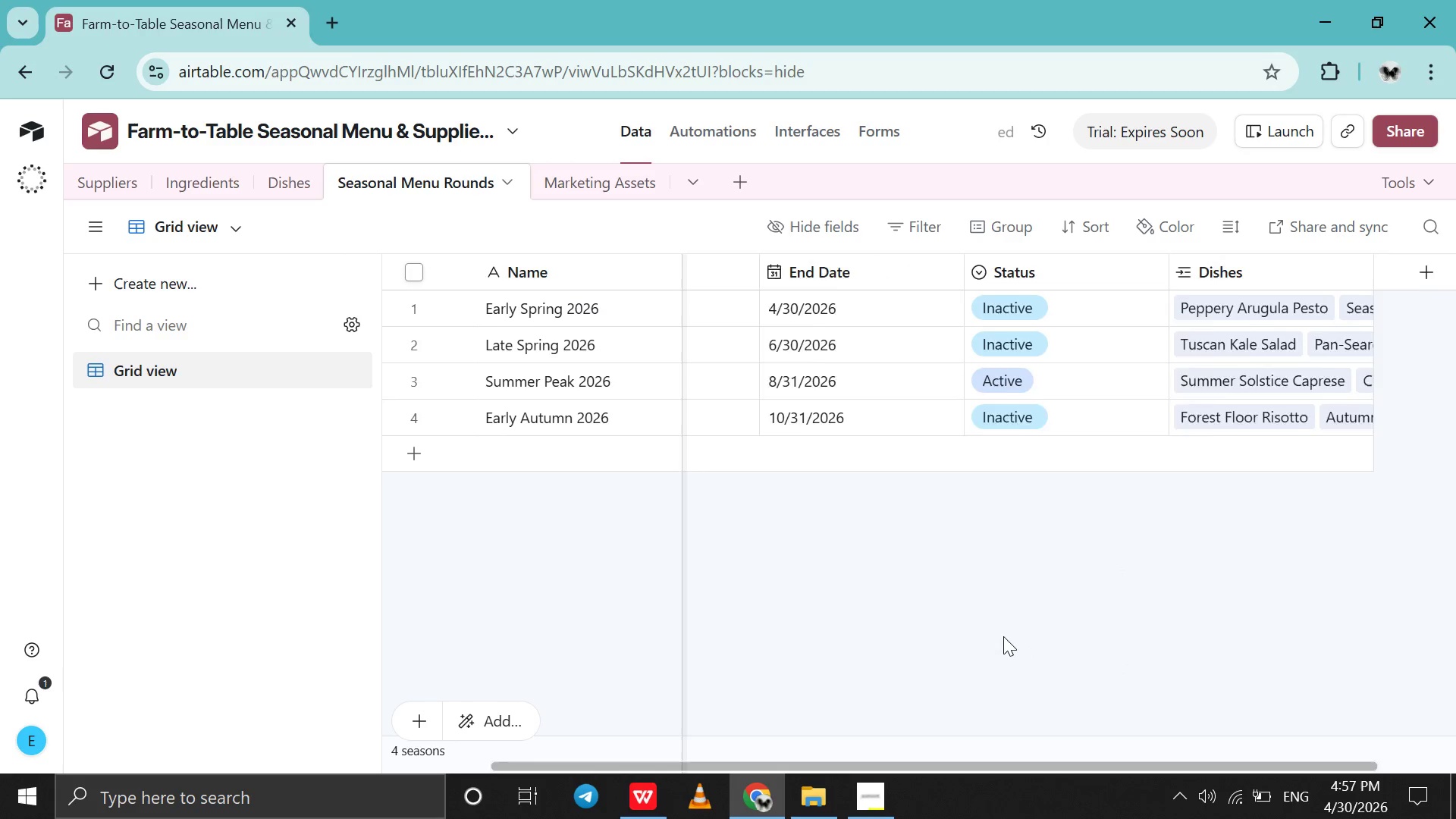 
scroll: coordinate [1003, 636], scroll_direction: up, amount: 13.0
 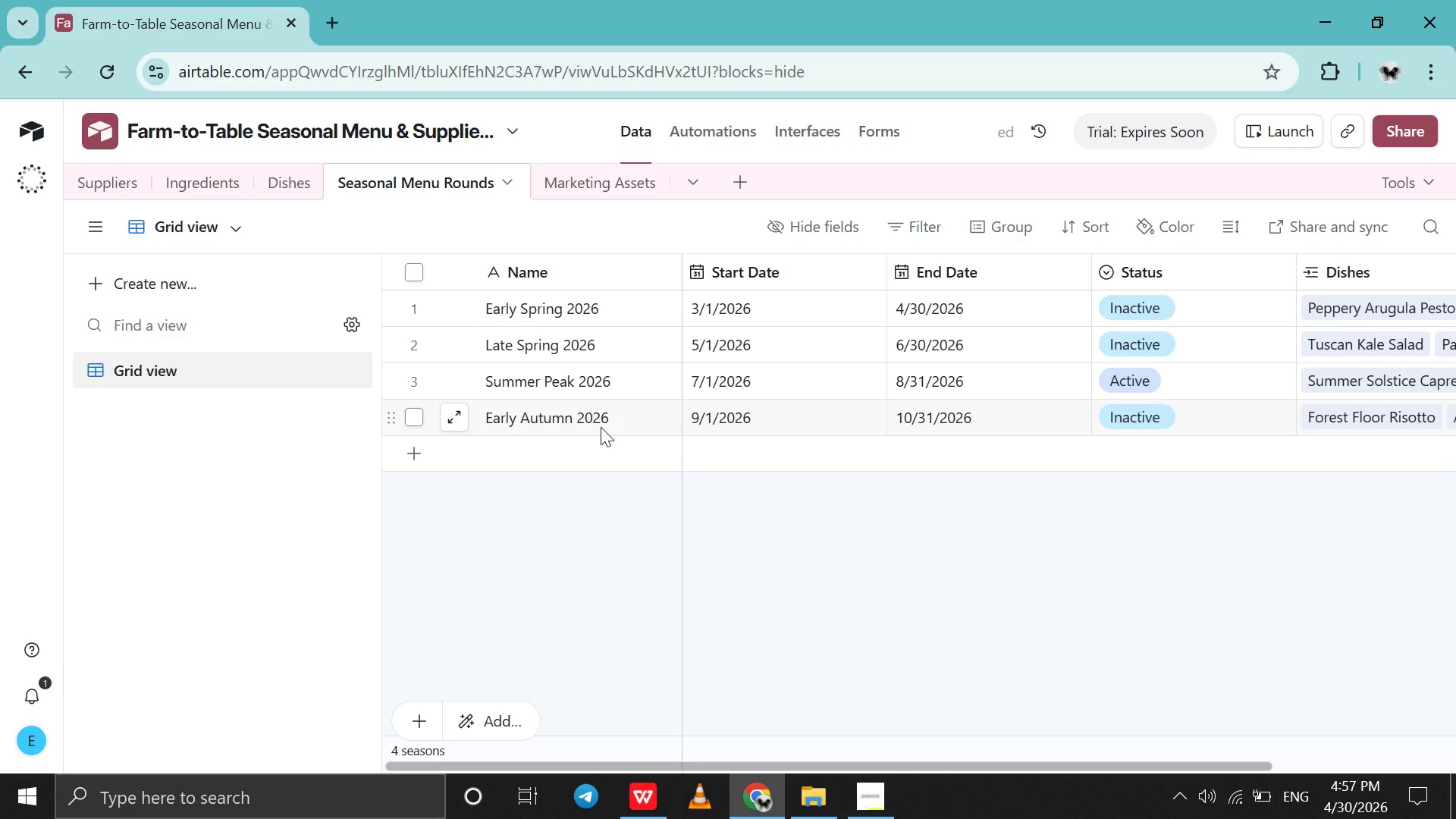 
left_click([591, 443])
 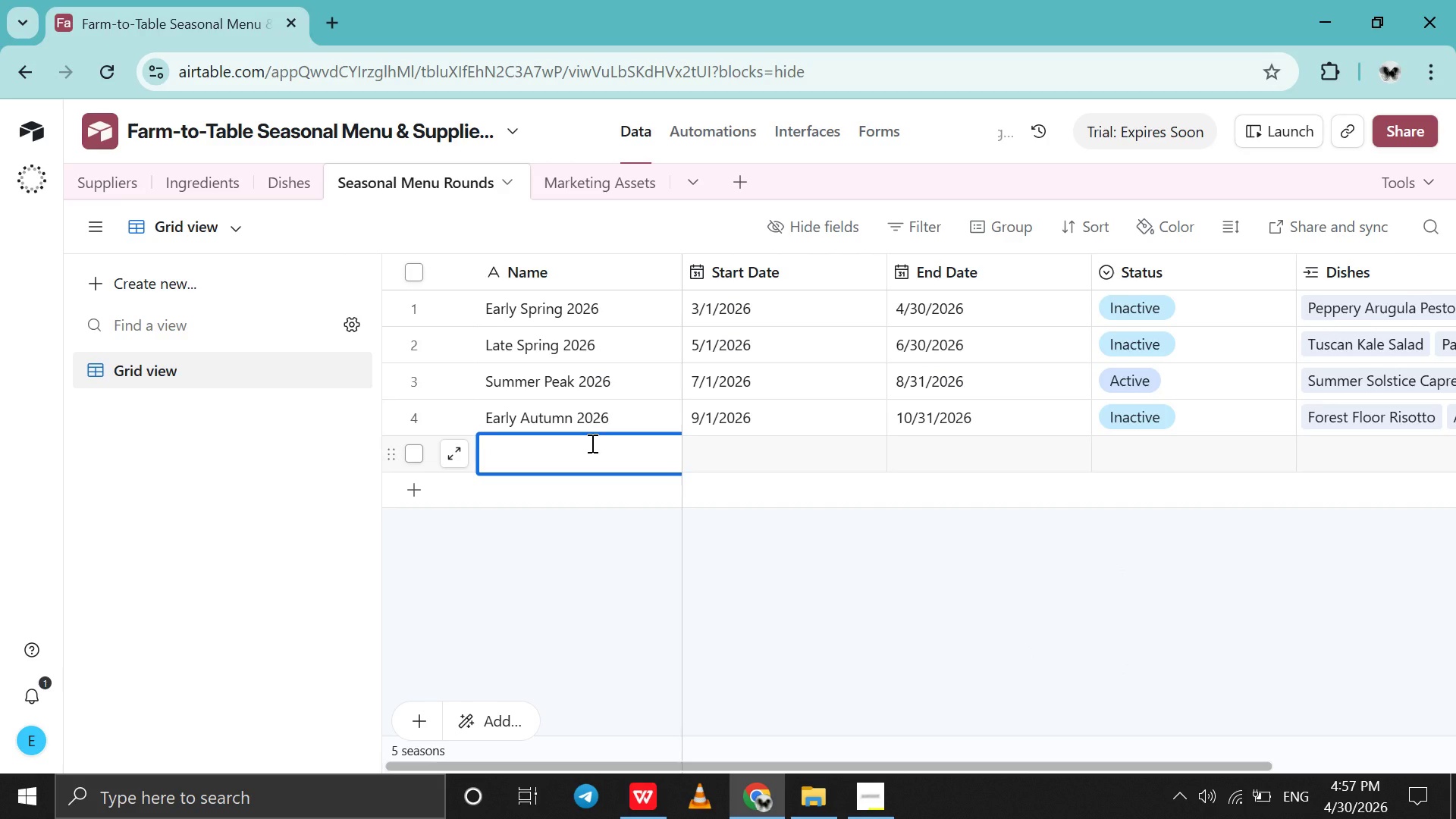 
type(Winter Harvest 2026)
 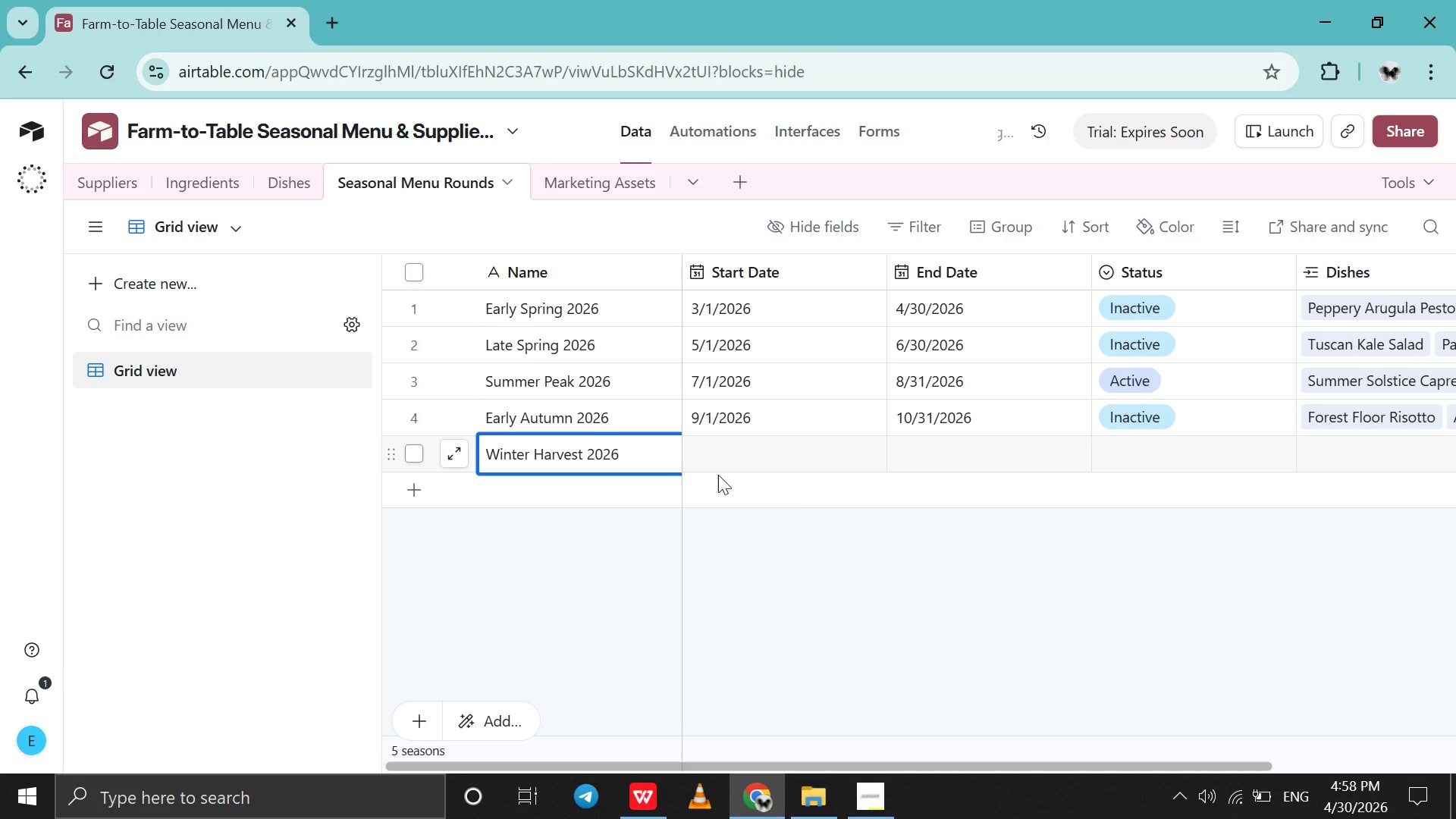 
double_click([790, 473])
 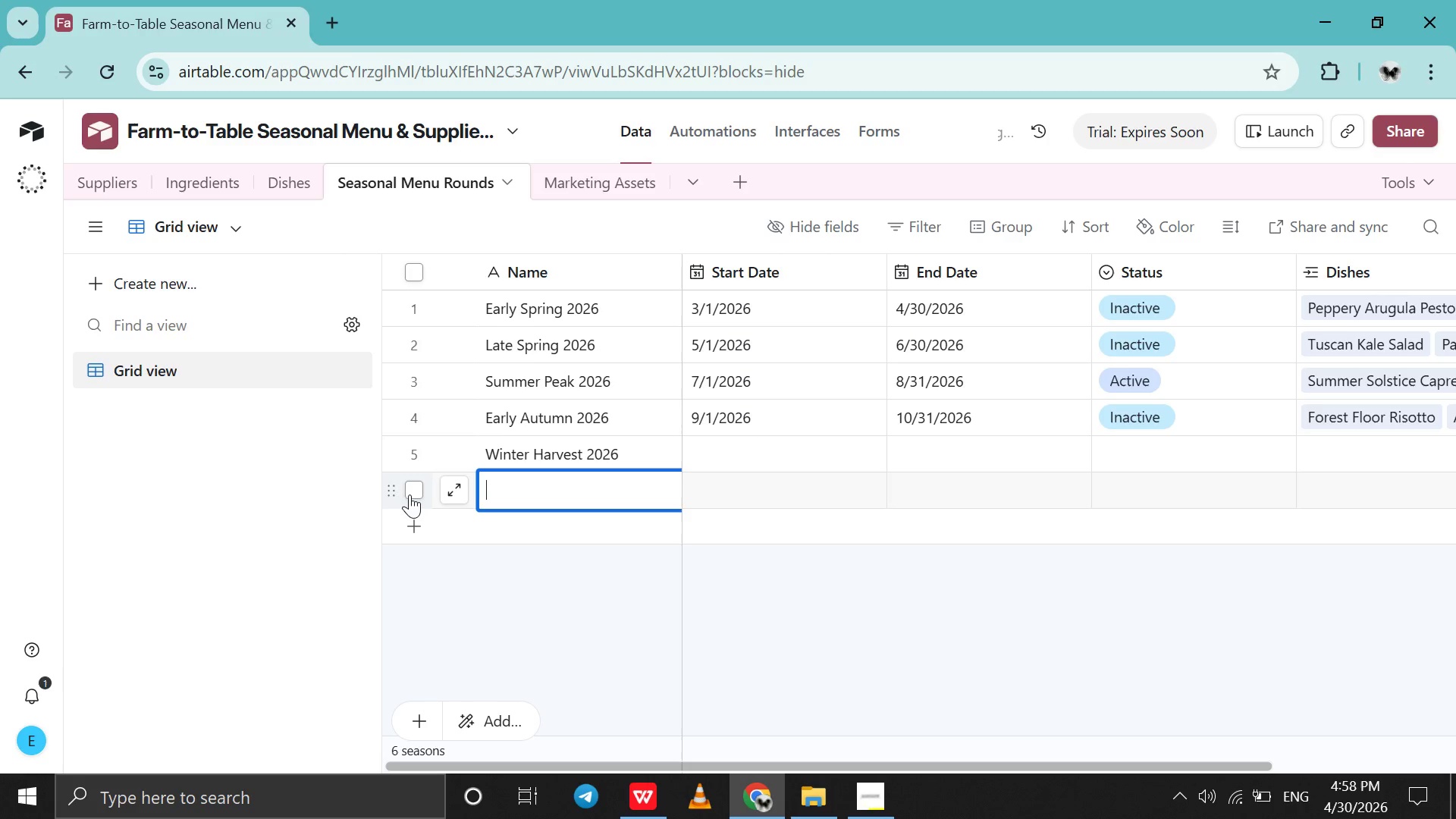 
right_click([401, 496])
 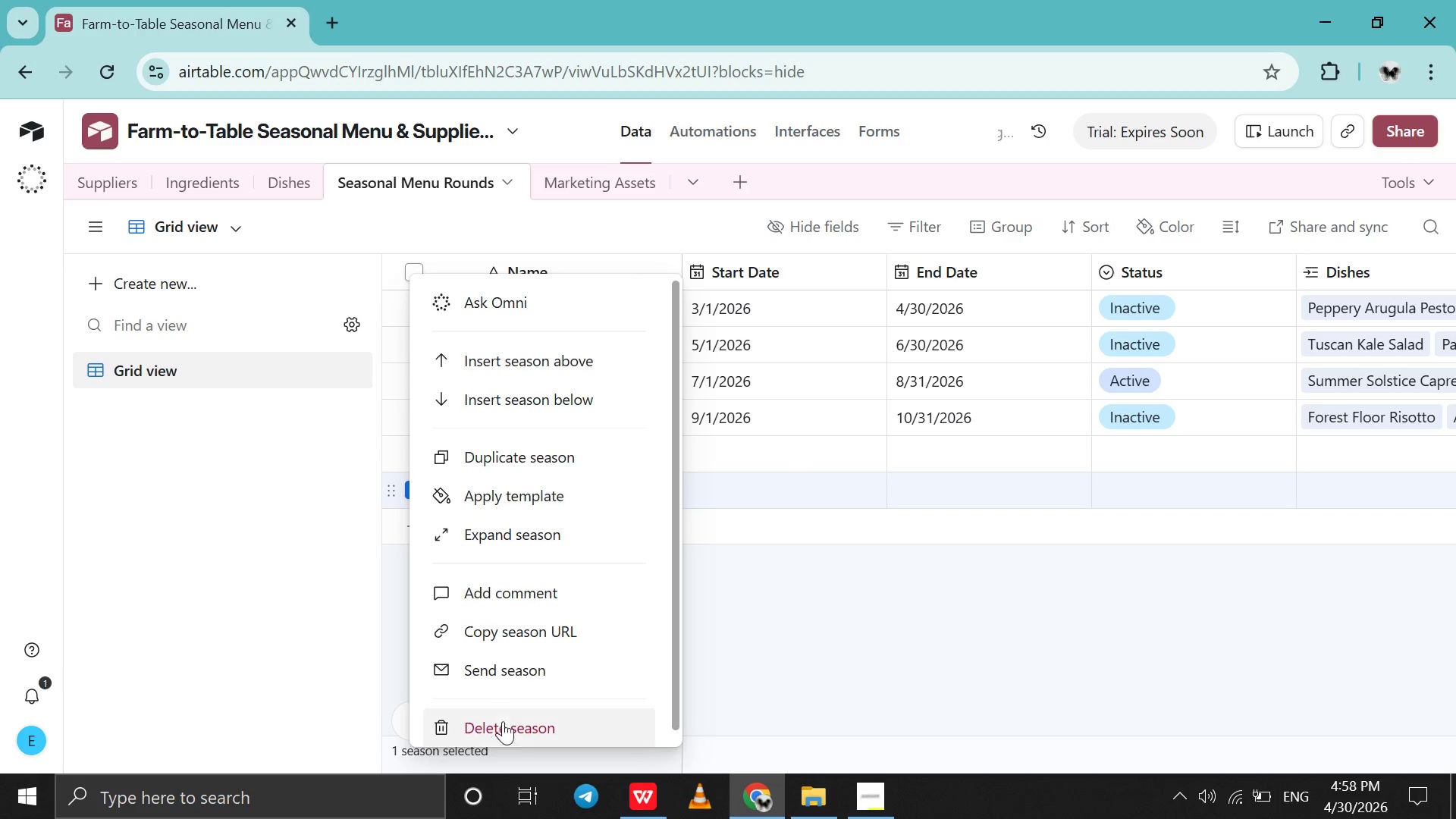 
left_click([504, 726])
 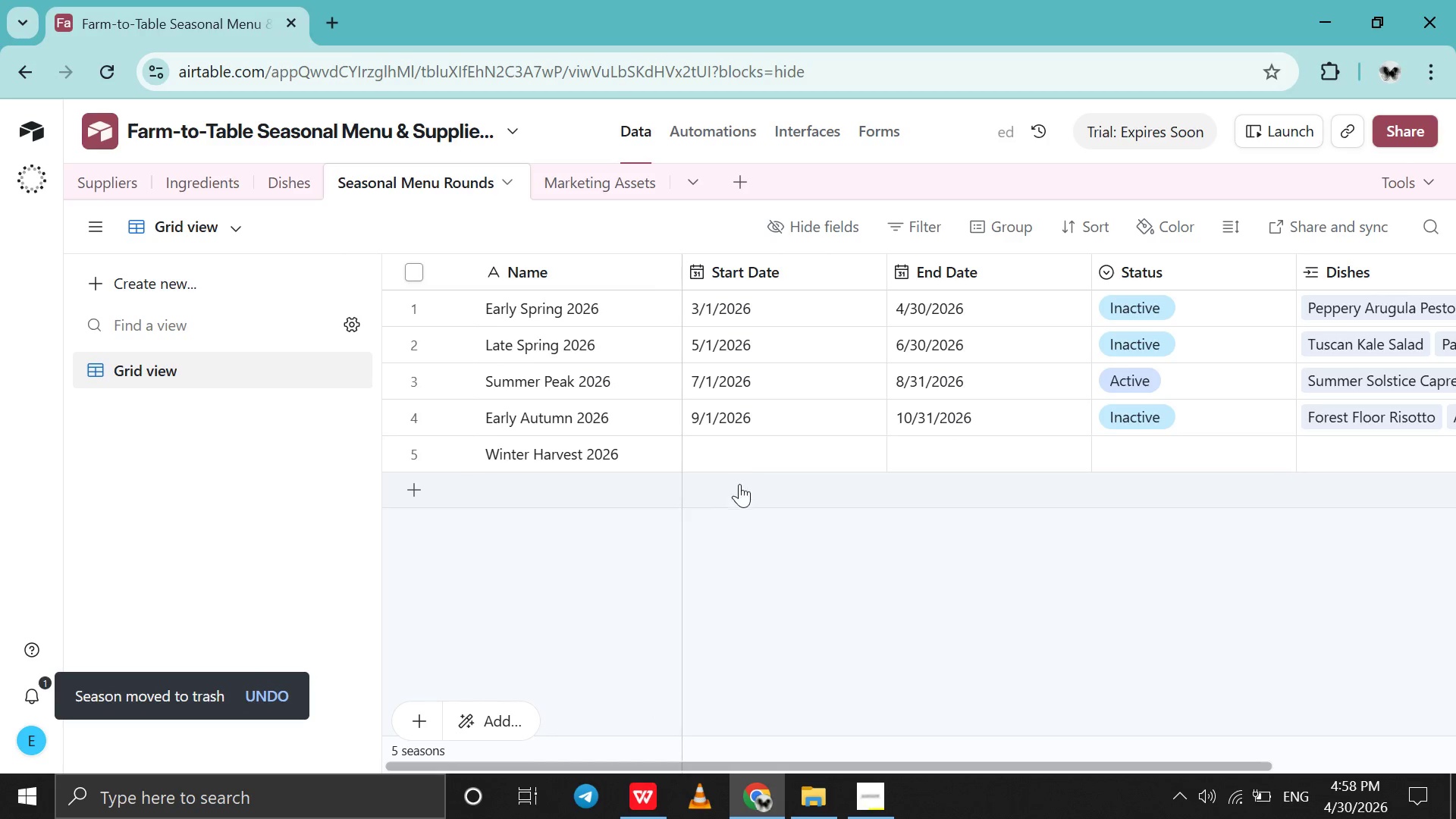 
double_click([764, 457])
 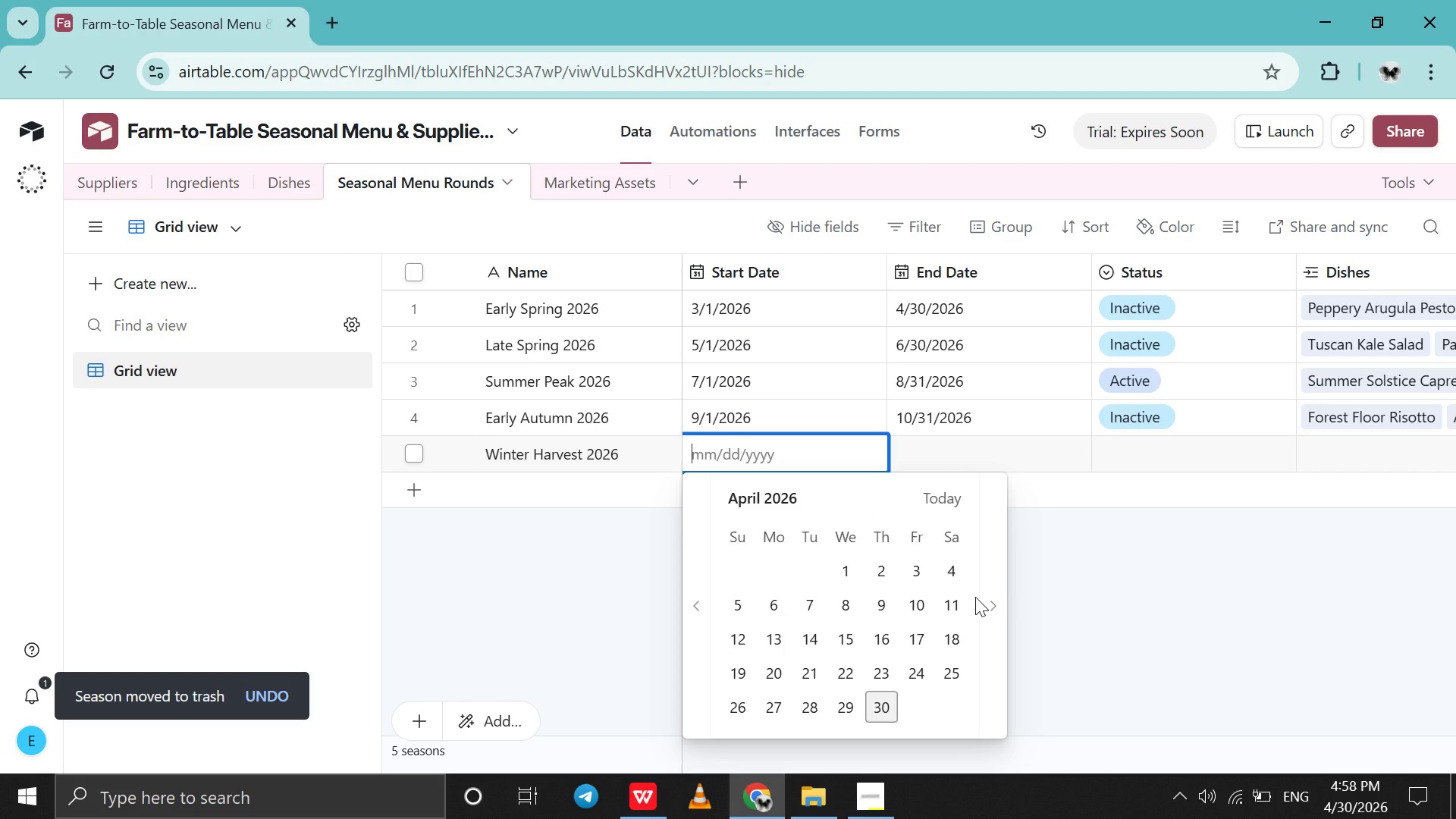 
double_click([984, 606])
 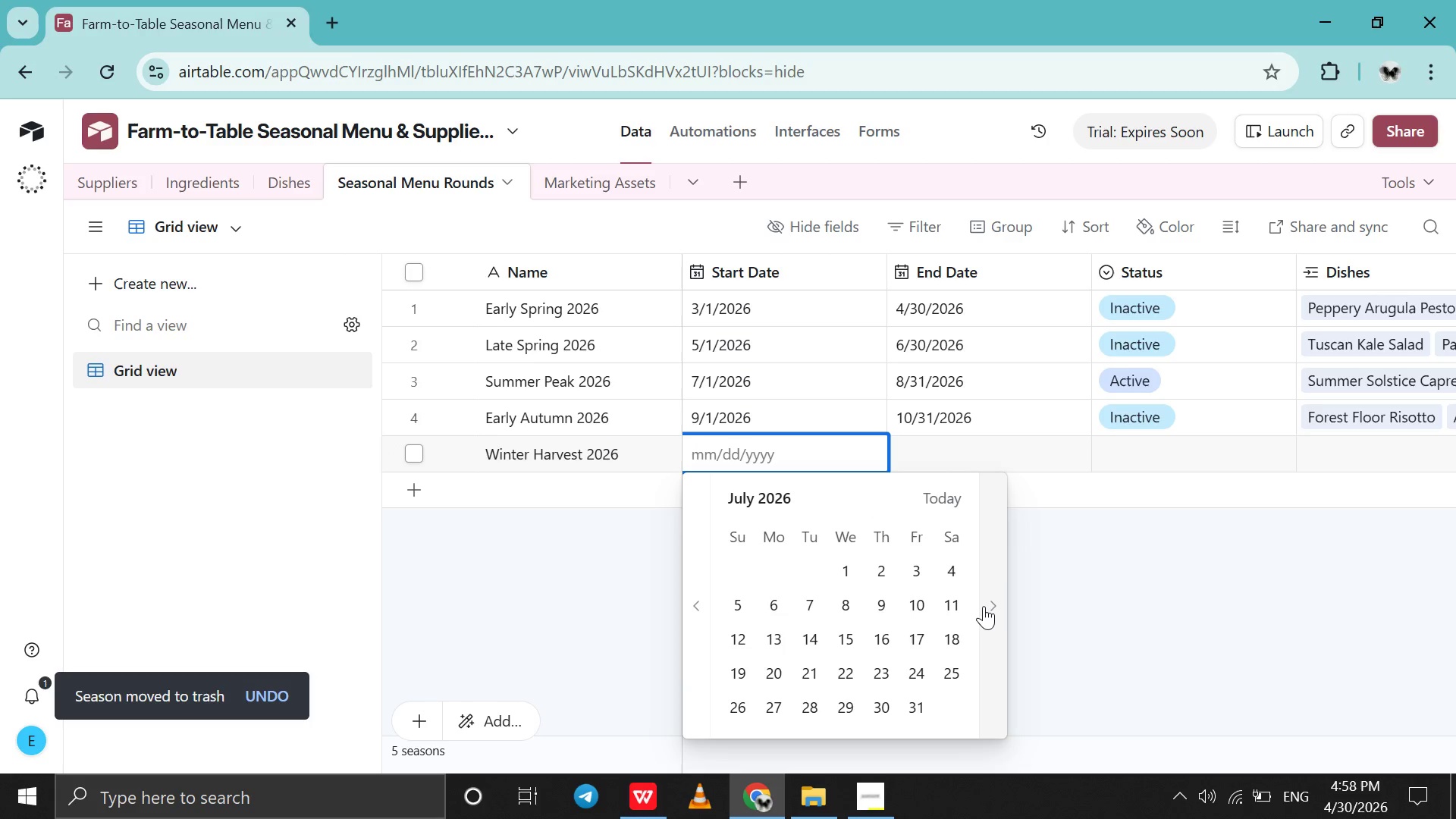 
triple_click([984, 606])
 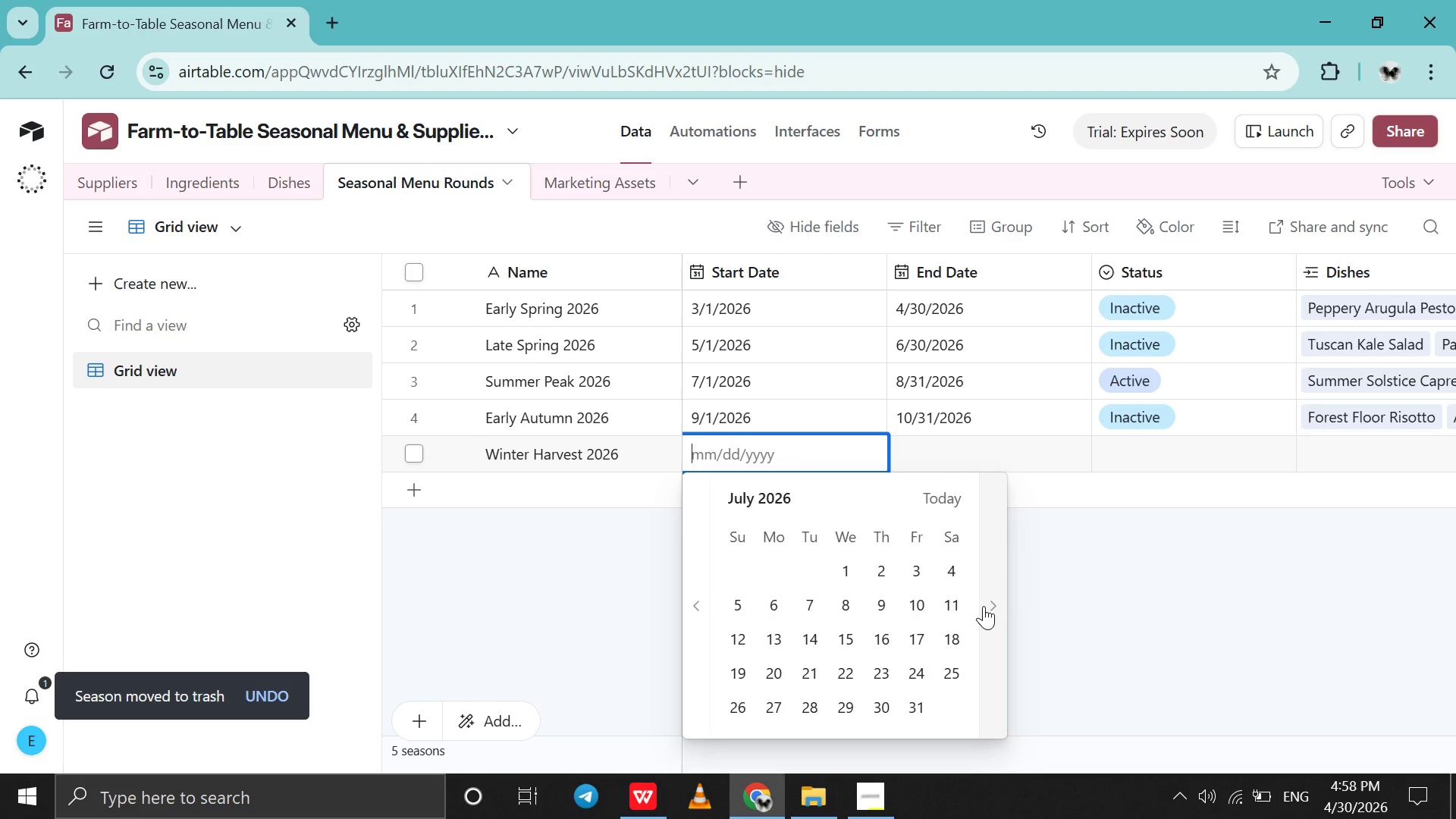 
triple_click([984, 606])
 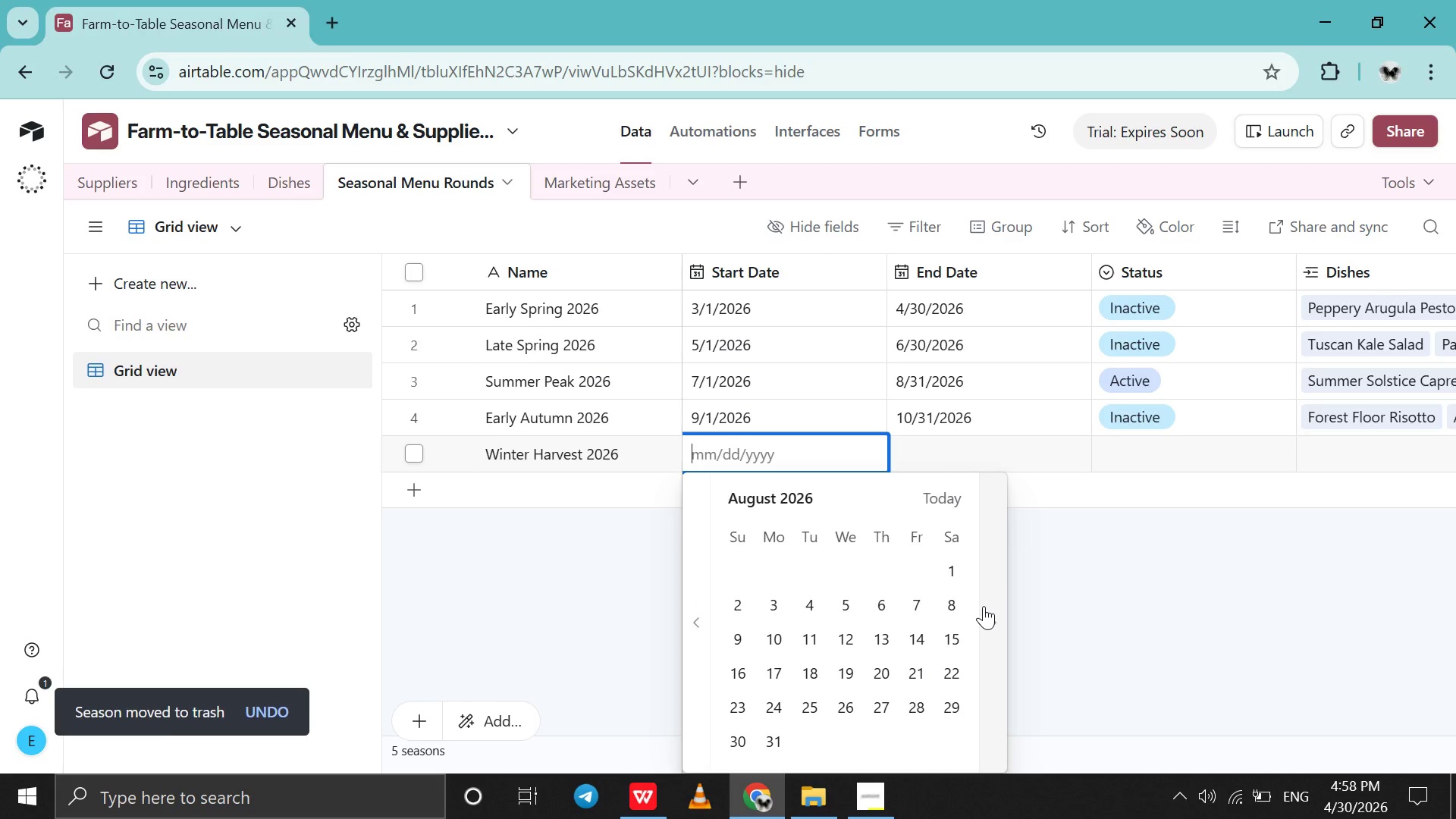 
triple_click([984, 606])
 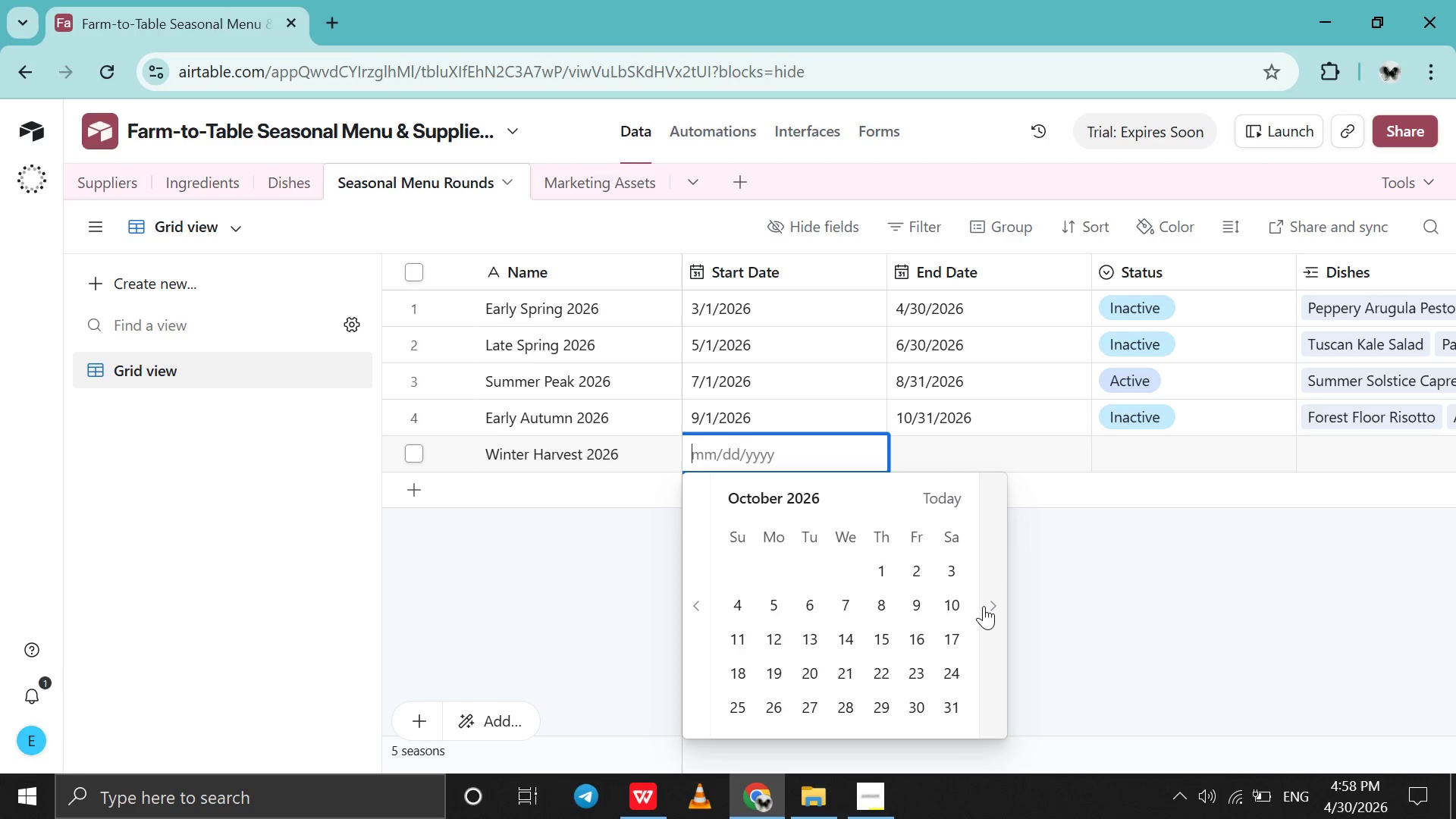 
triple_click([984, 606])
 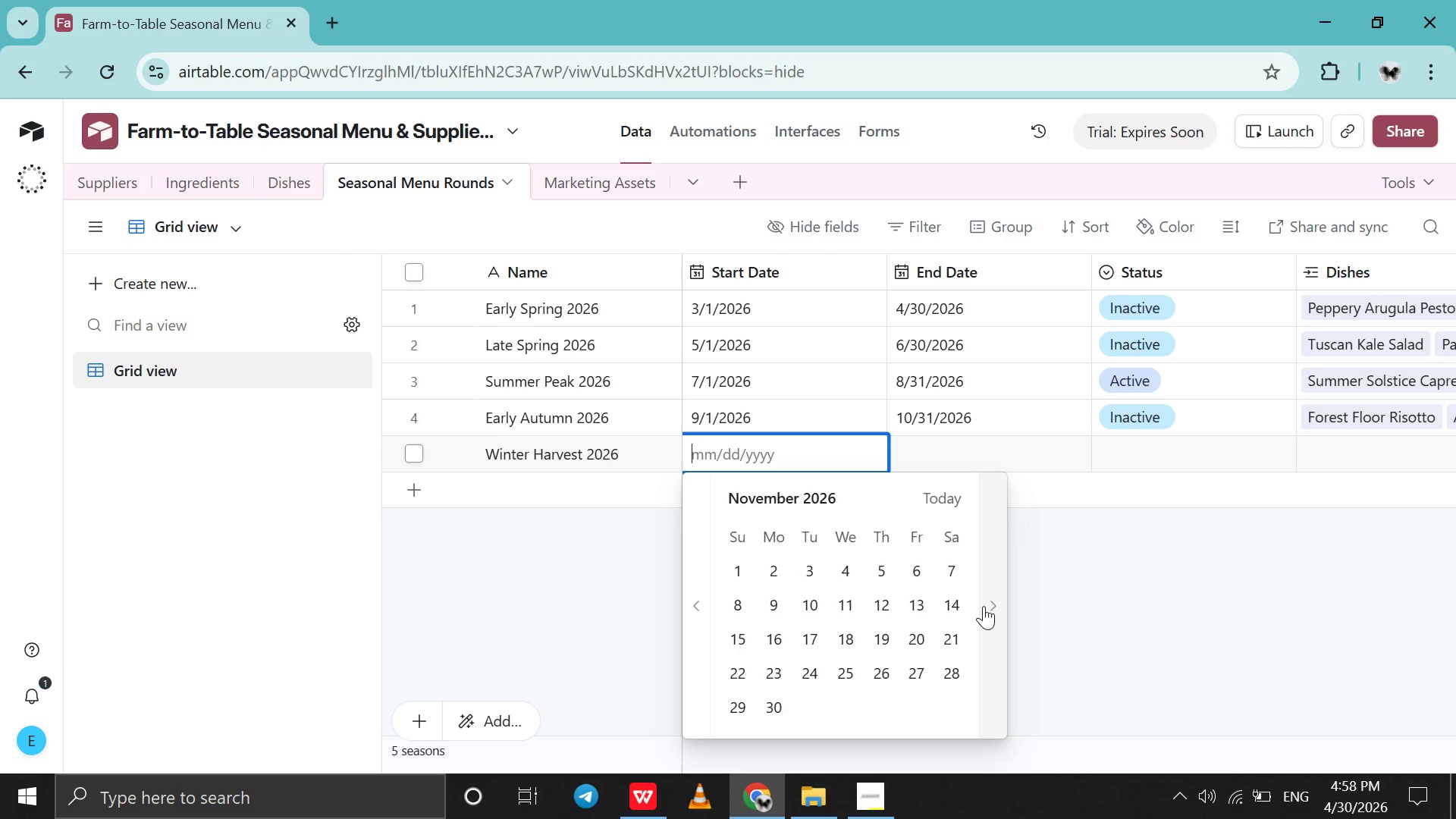 
triple_click([984, 606])
 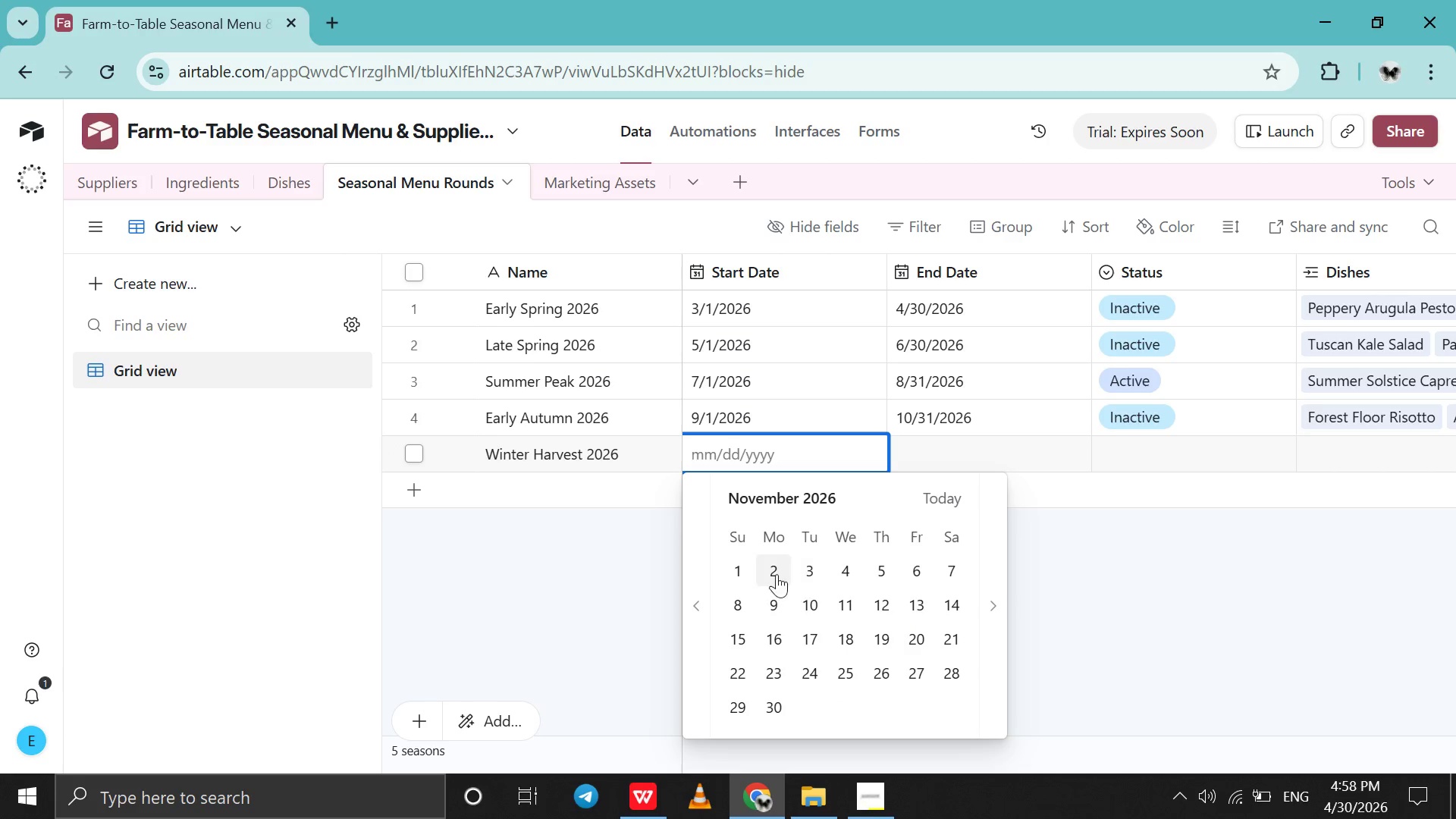 
left_click([745, 571])
 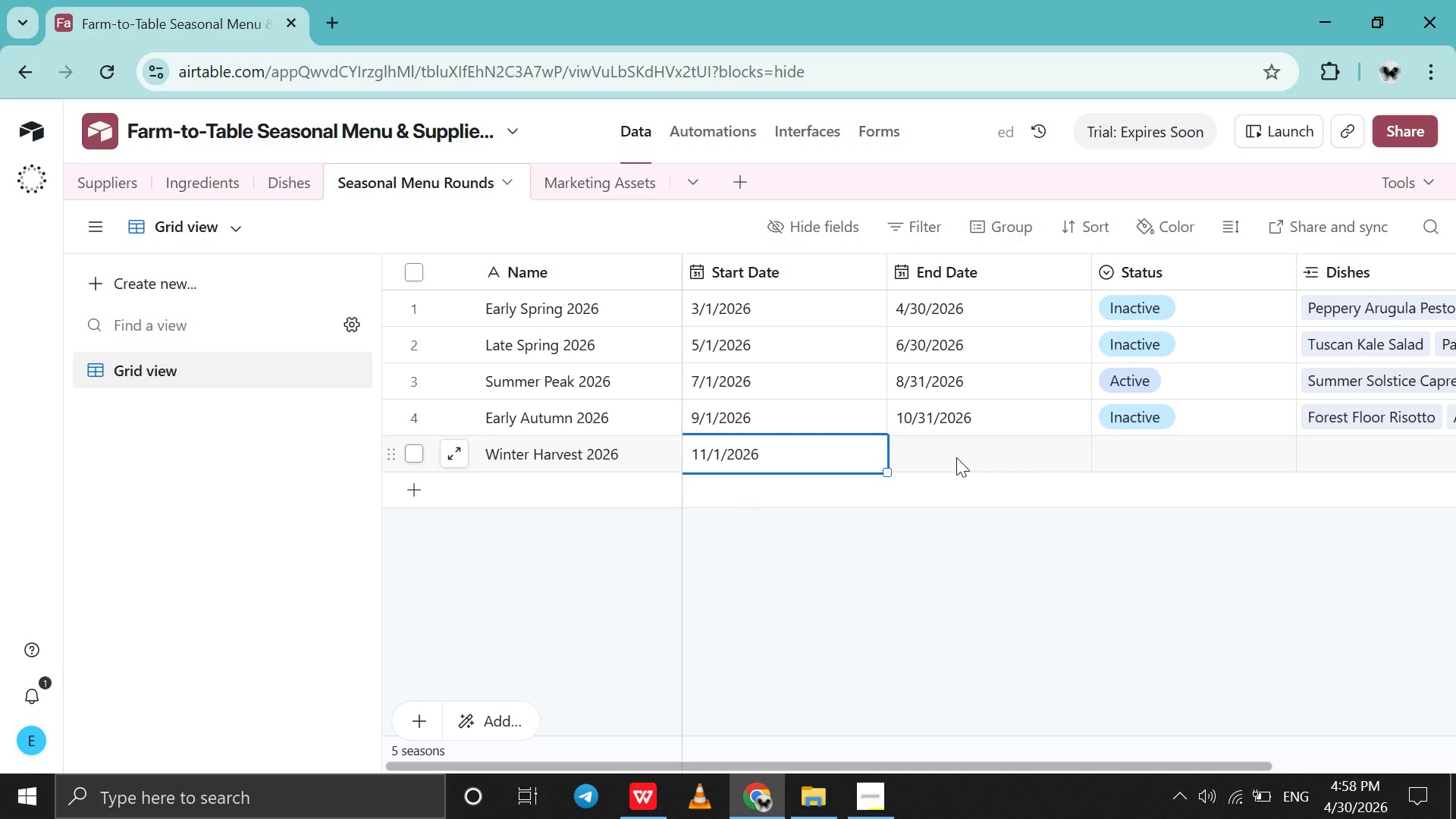 
double_click([956, 457])
 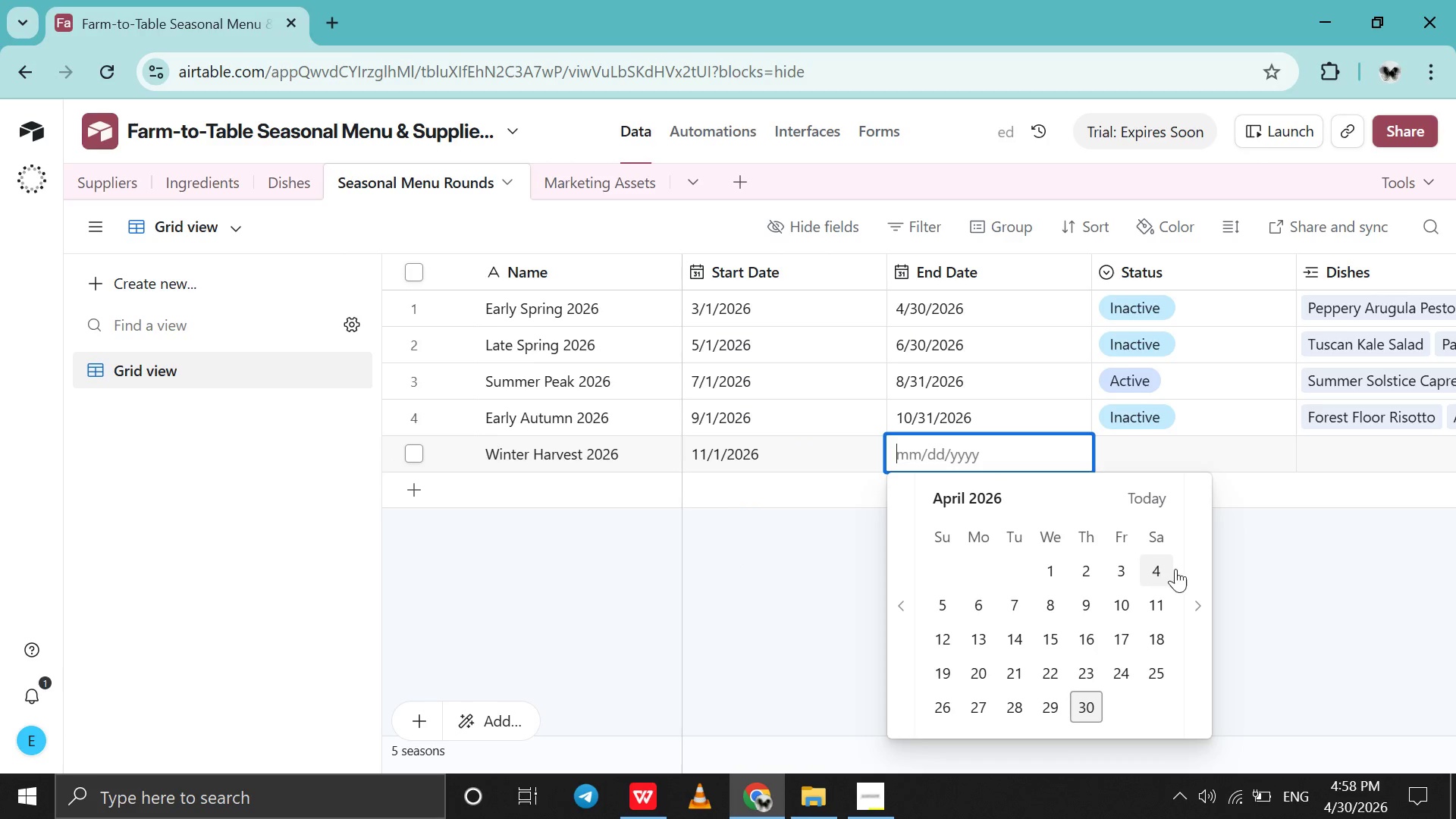 
double_click([1190, 576])
 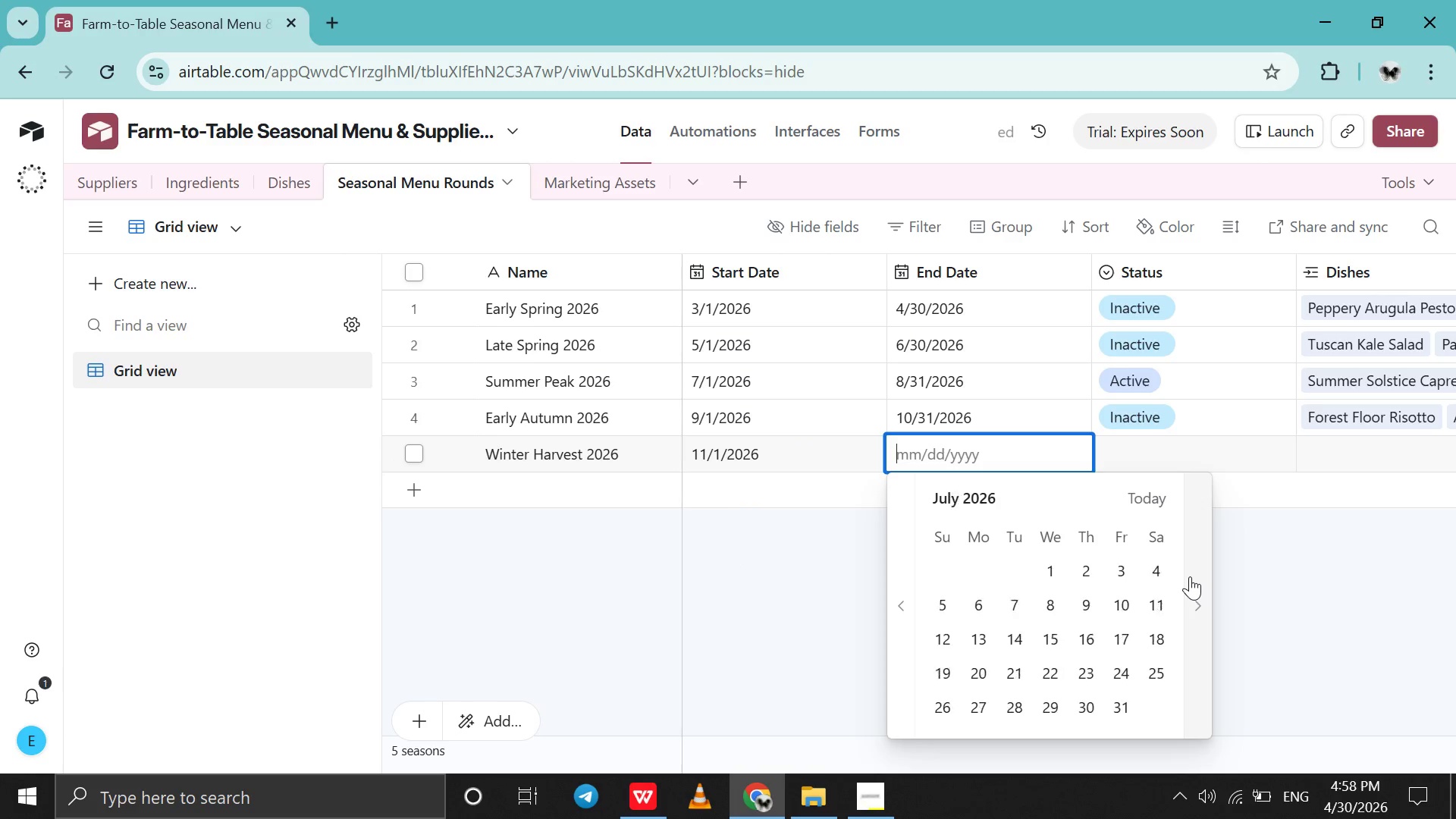 
triple_click([1190, 576])
 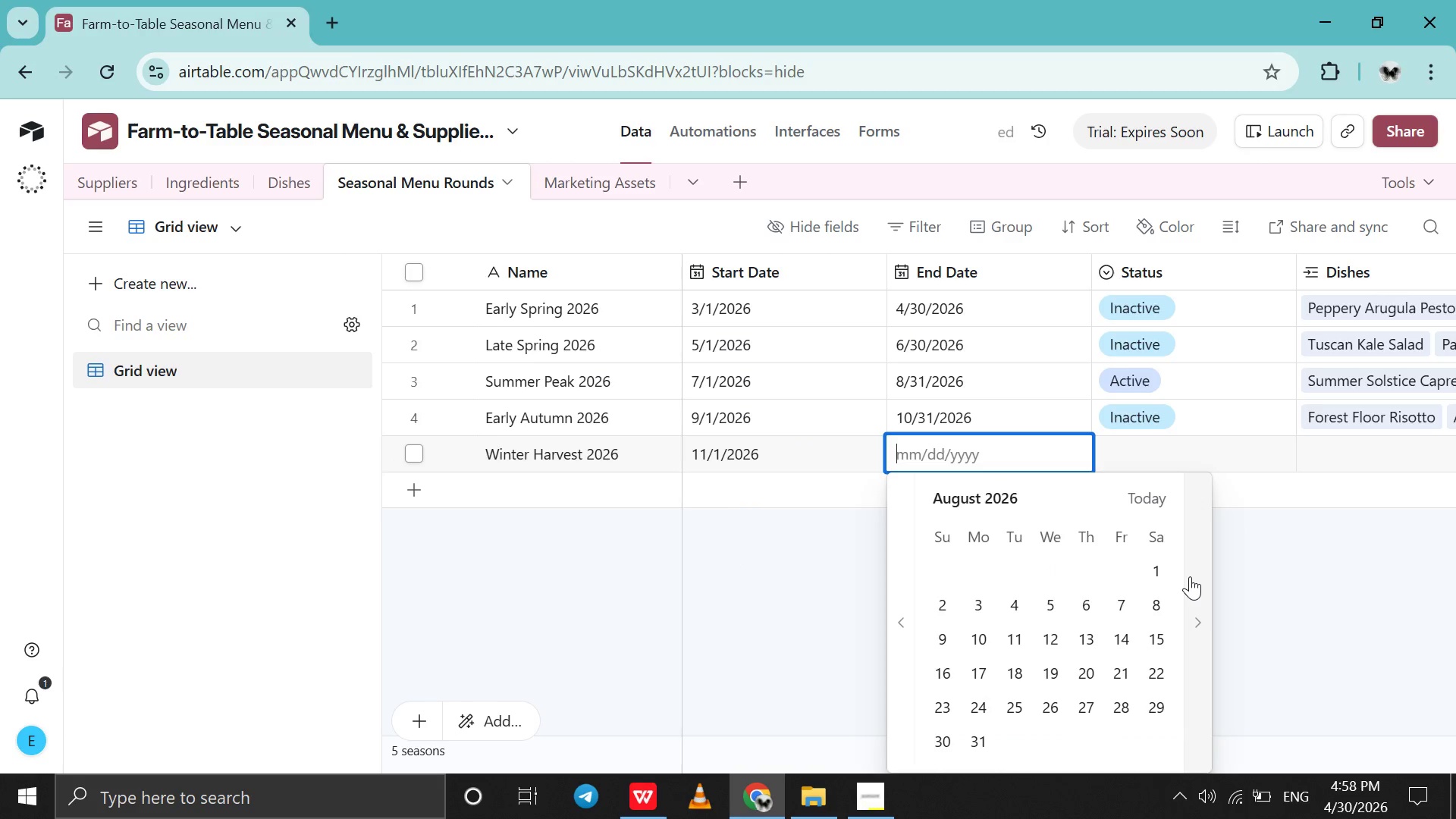 
triple_click([1190, 576])
 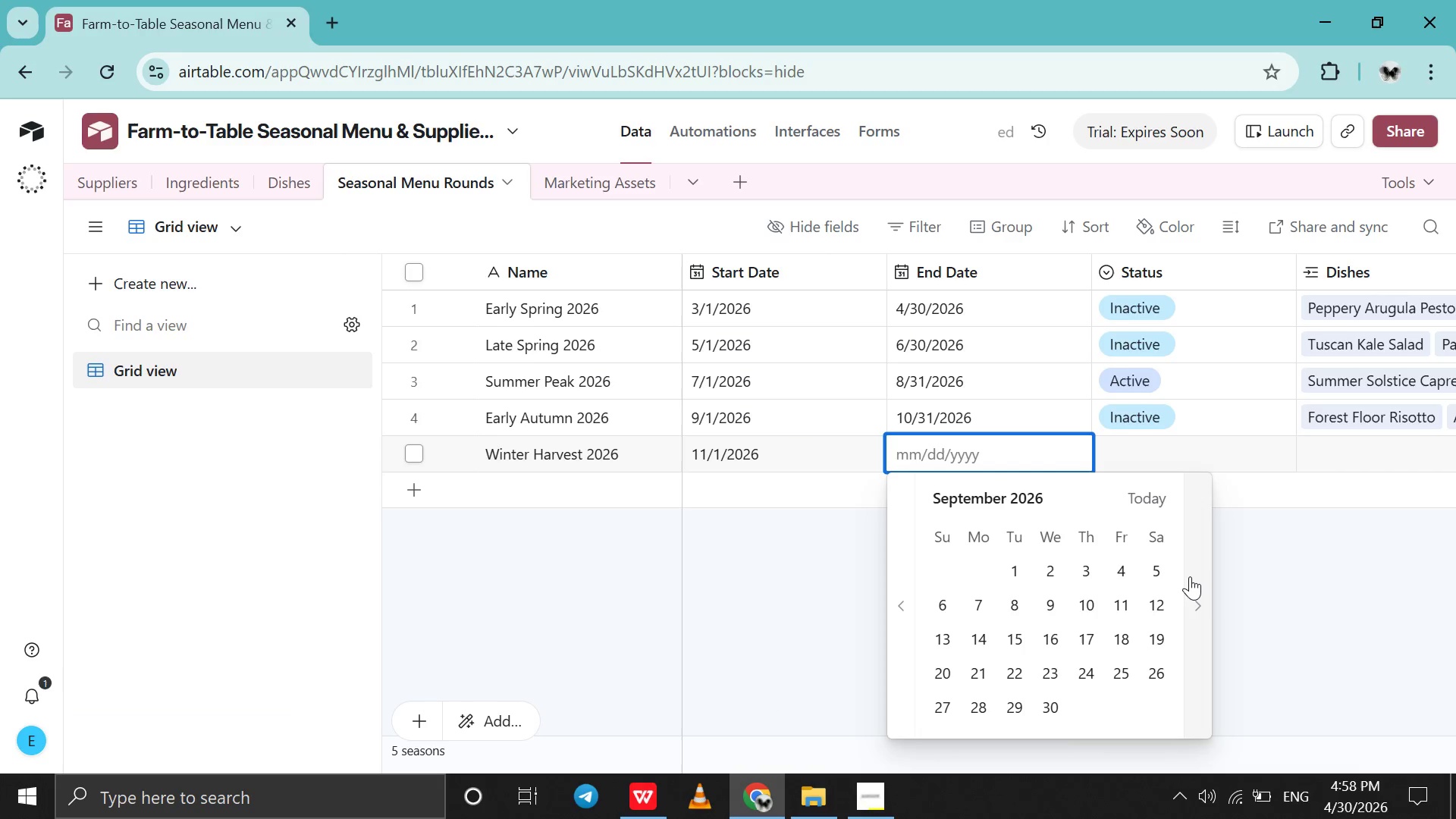 
triple_click([1190, 576])
 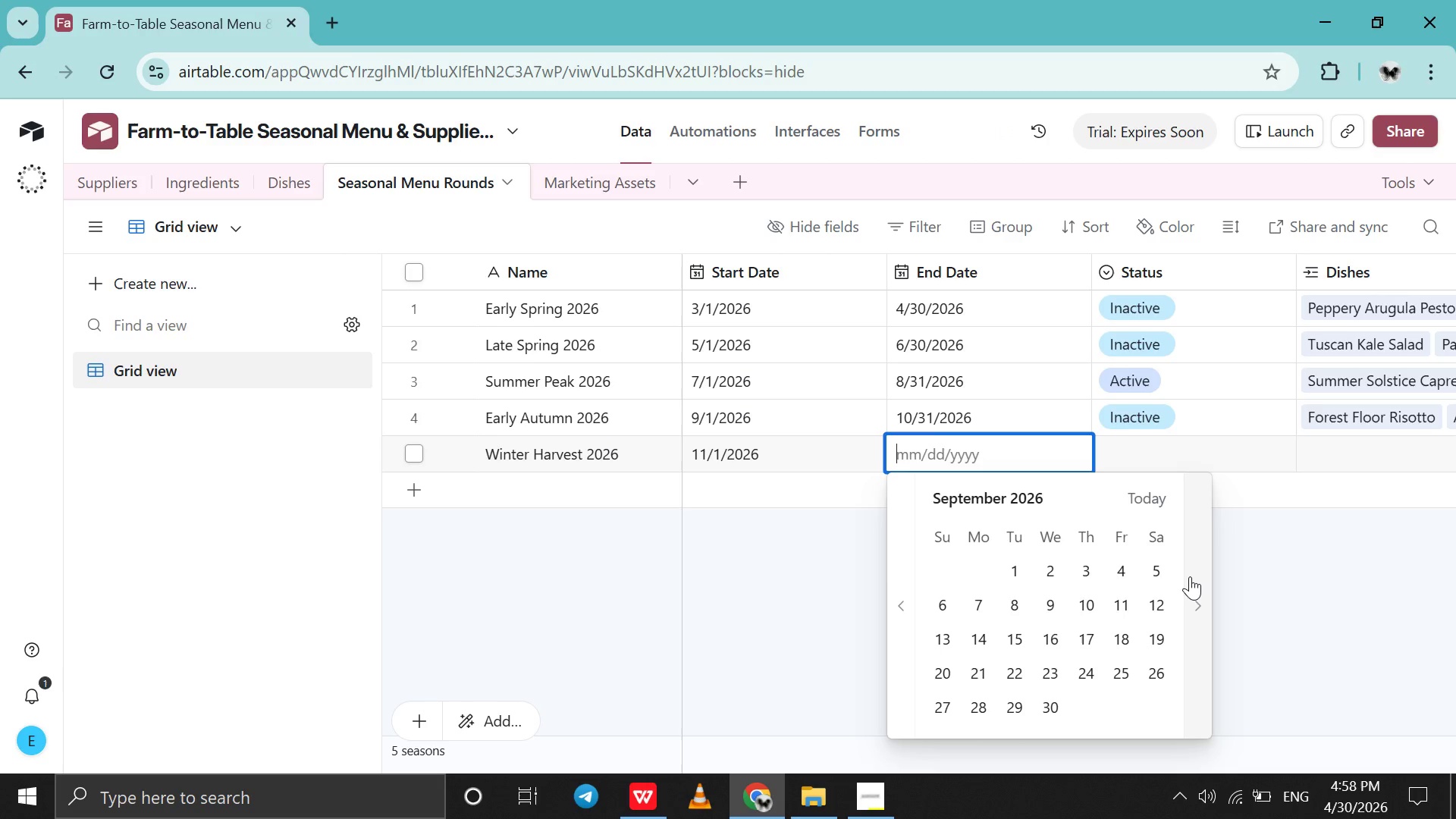 
triple_click([1190, 576])
 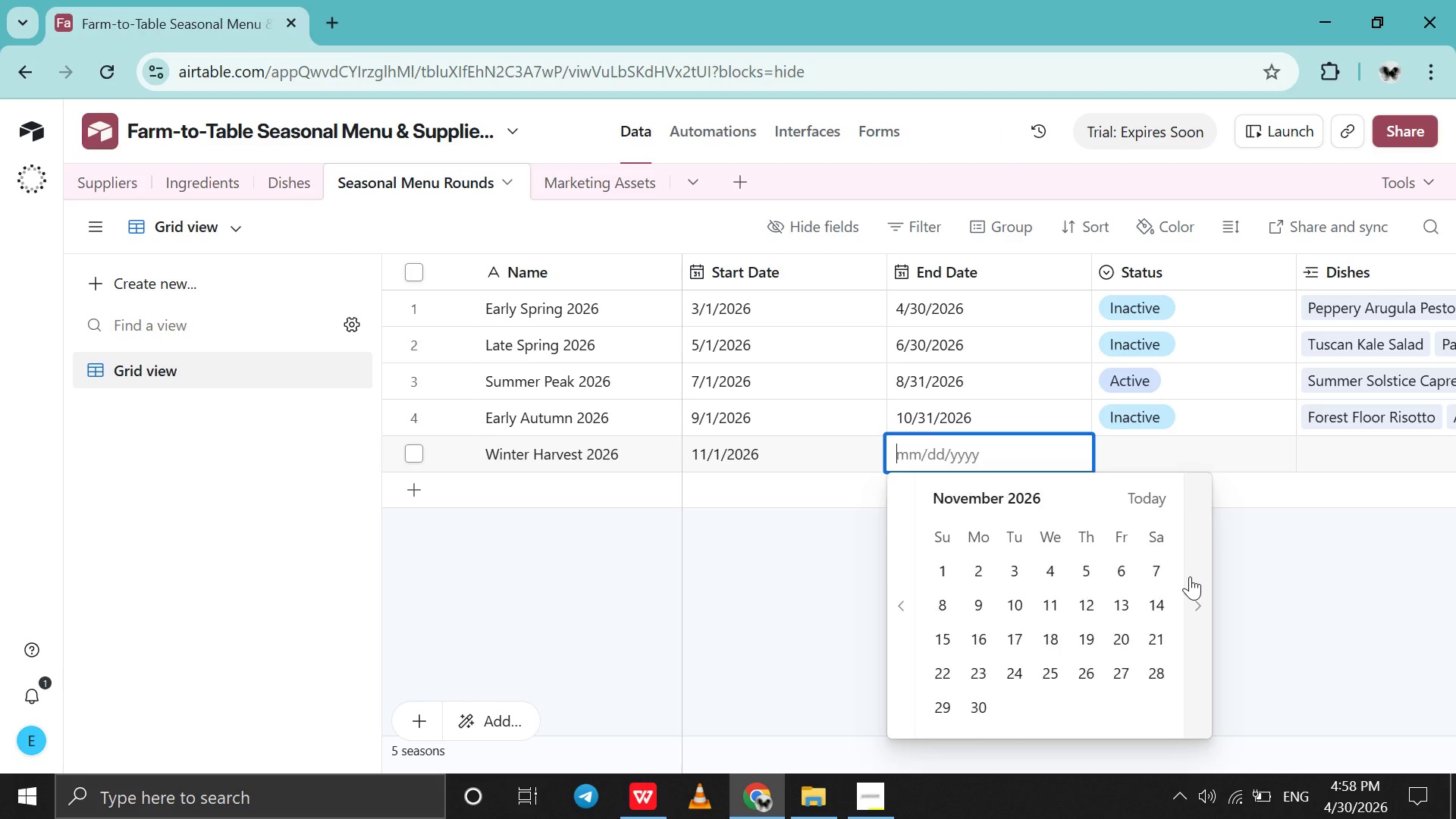 
triple_click([1190, 576])
 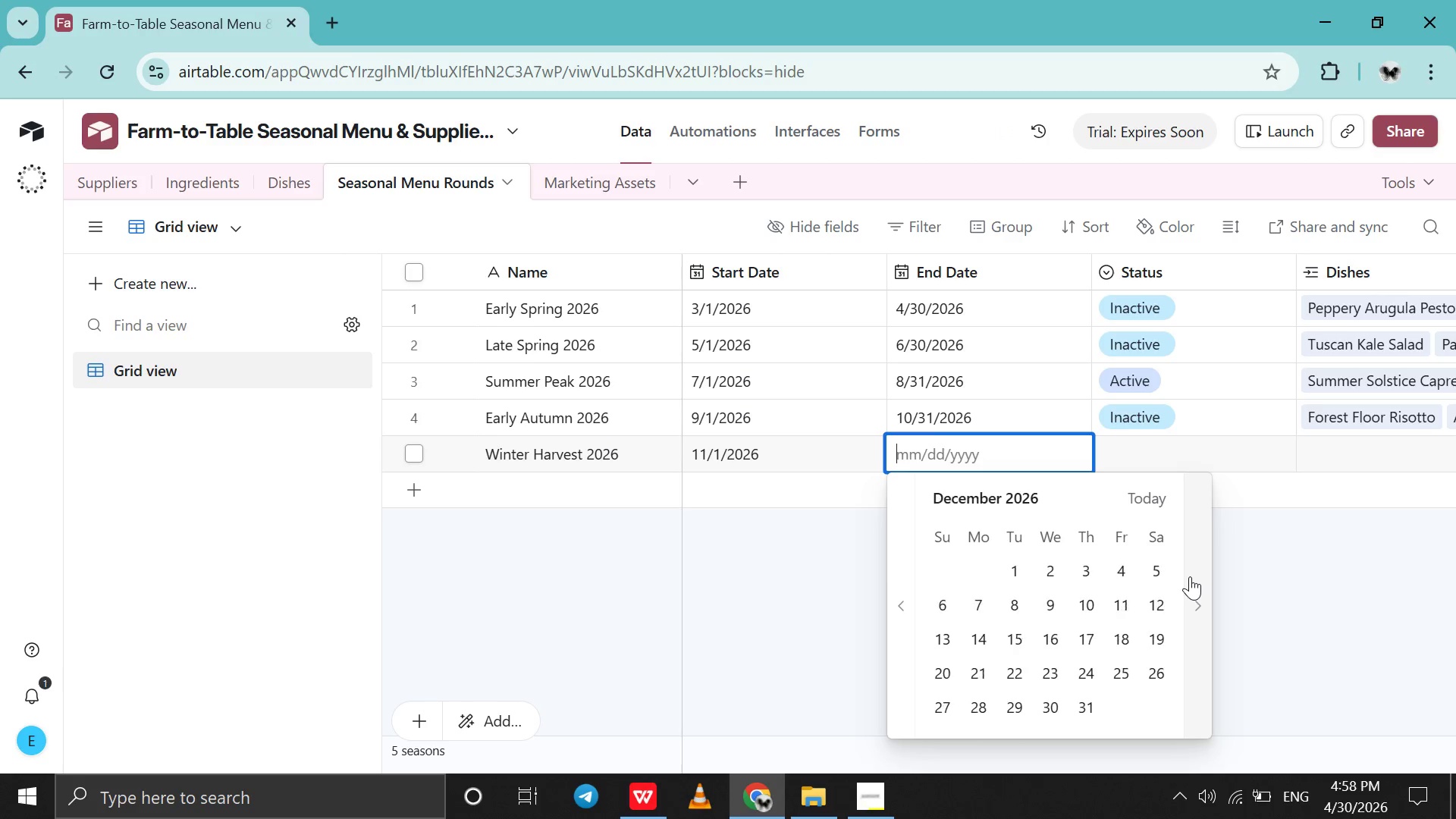 
triple_click([1190, 576])
 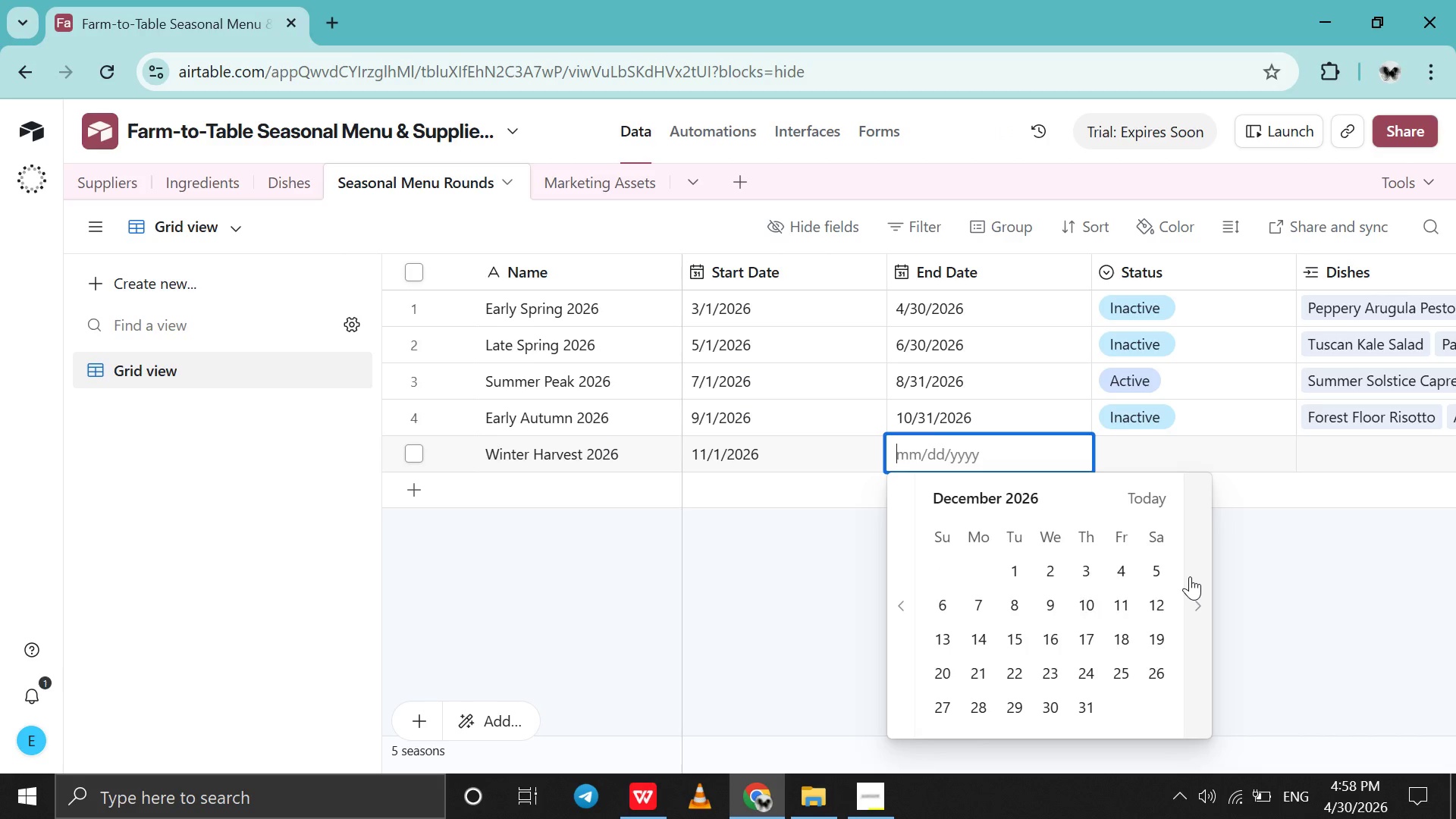 
triple_click([1190, 576])
 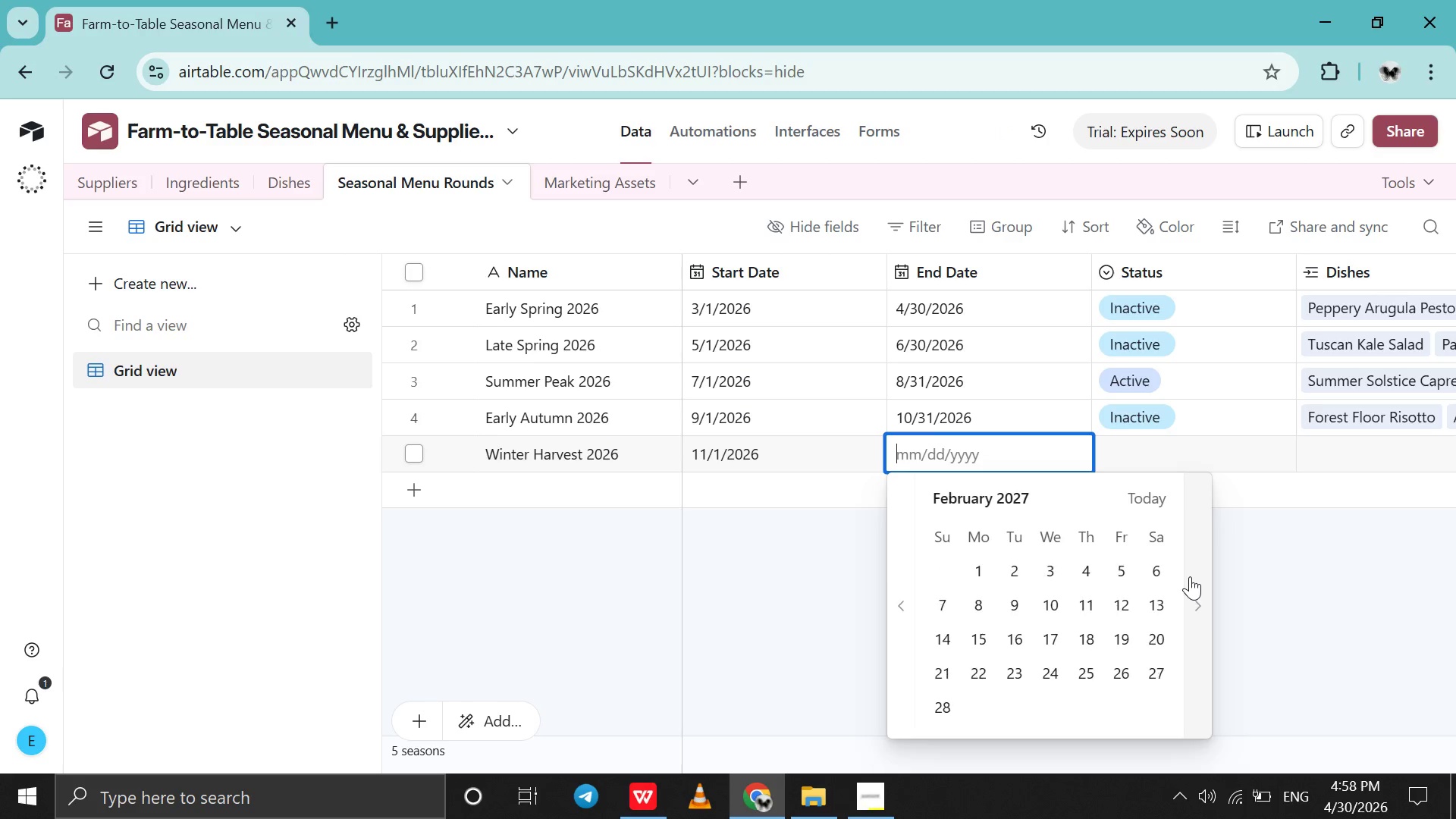 
triple_click([1190, 576])
 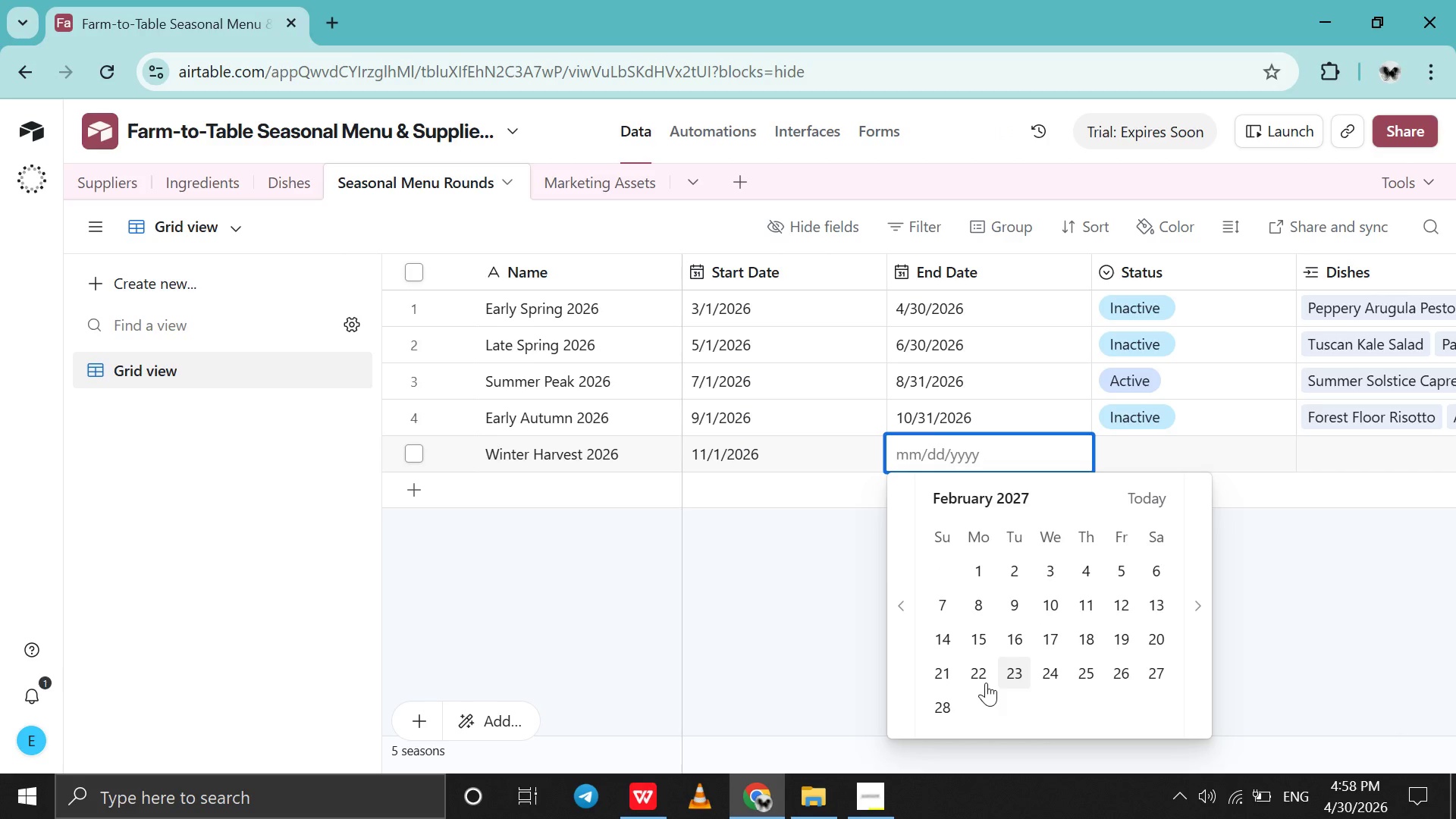 
left_click([929, 706])
 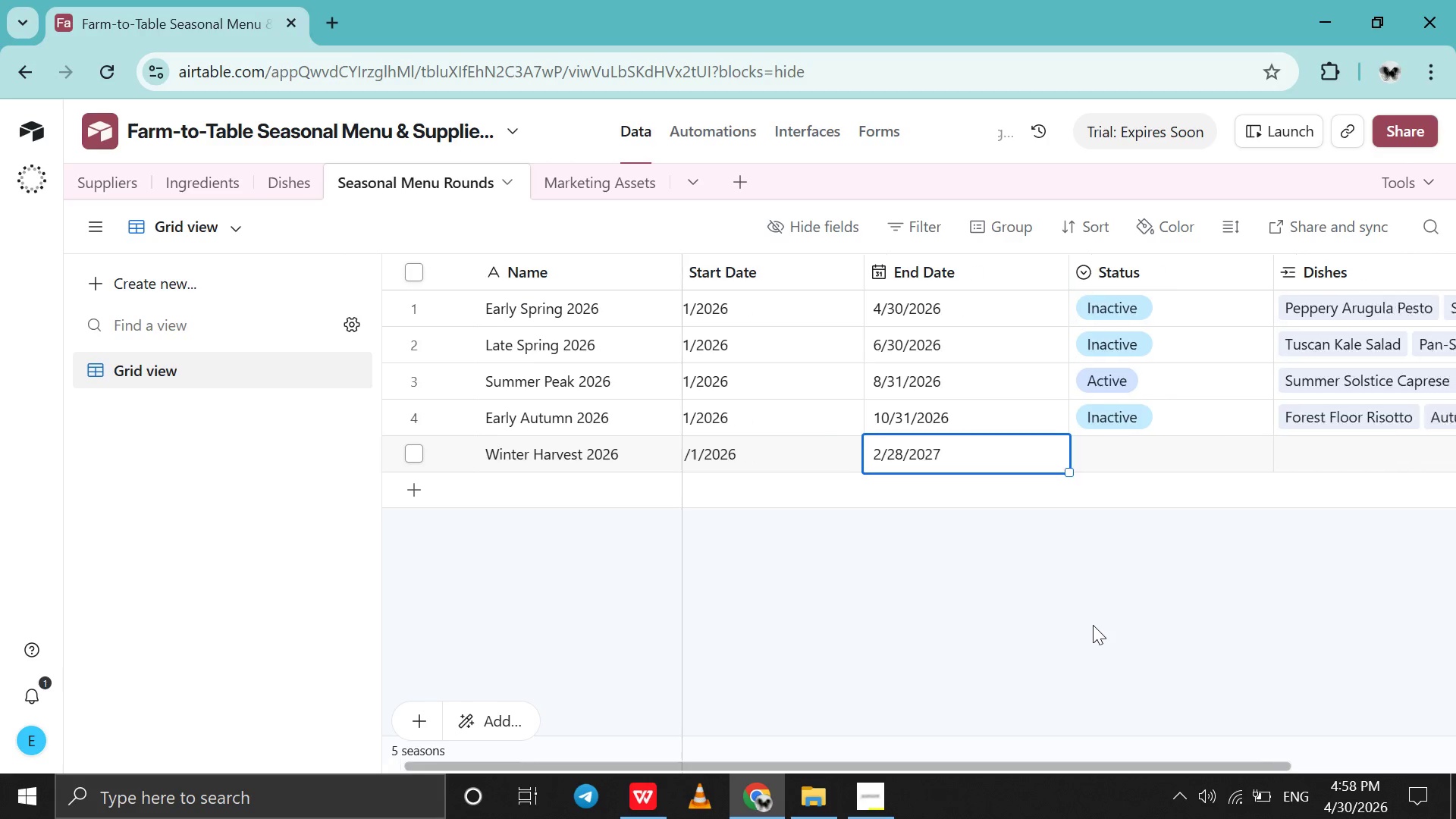 
scroll: coordinate [1093, 625], scroll_direction: down, amount: 1.0
 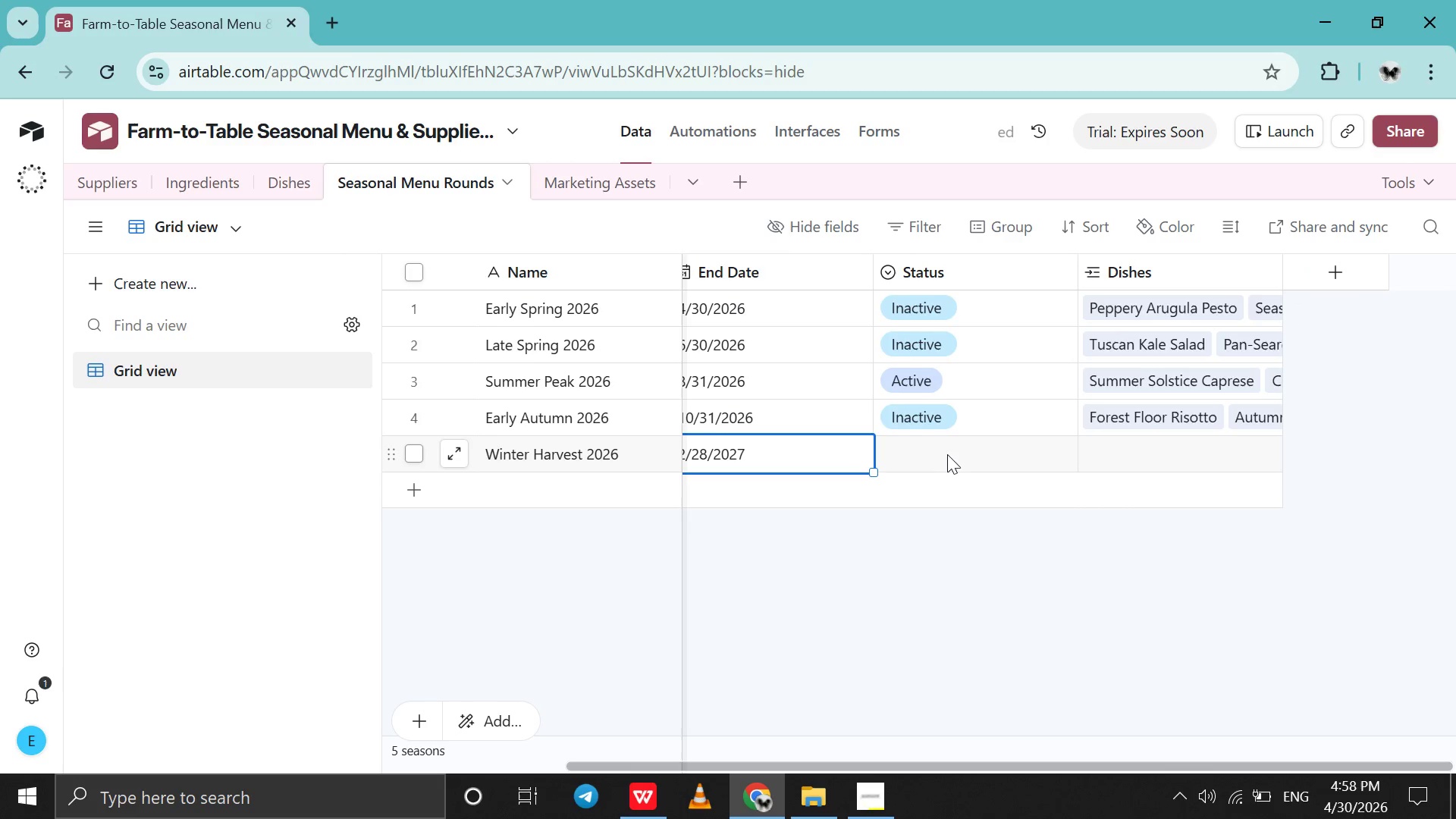 
double_click([944, 447])
 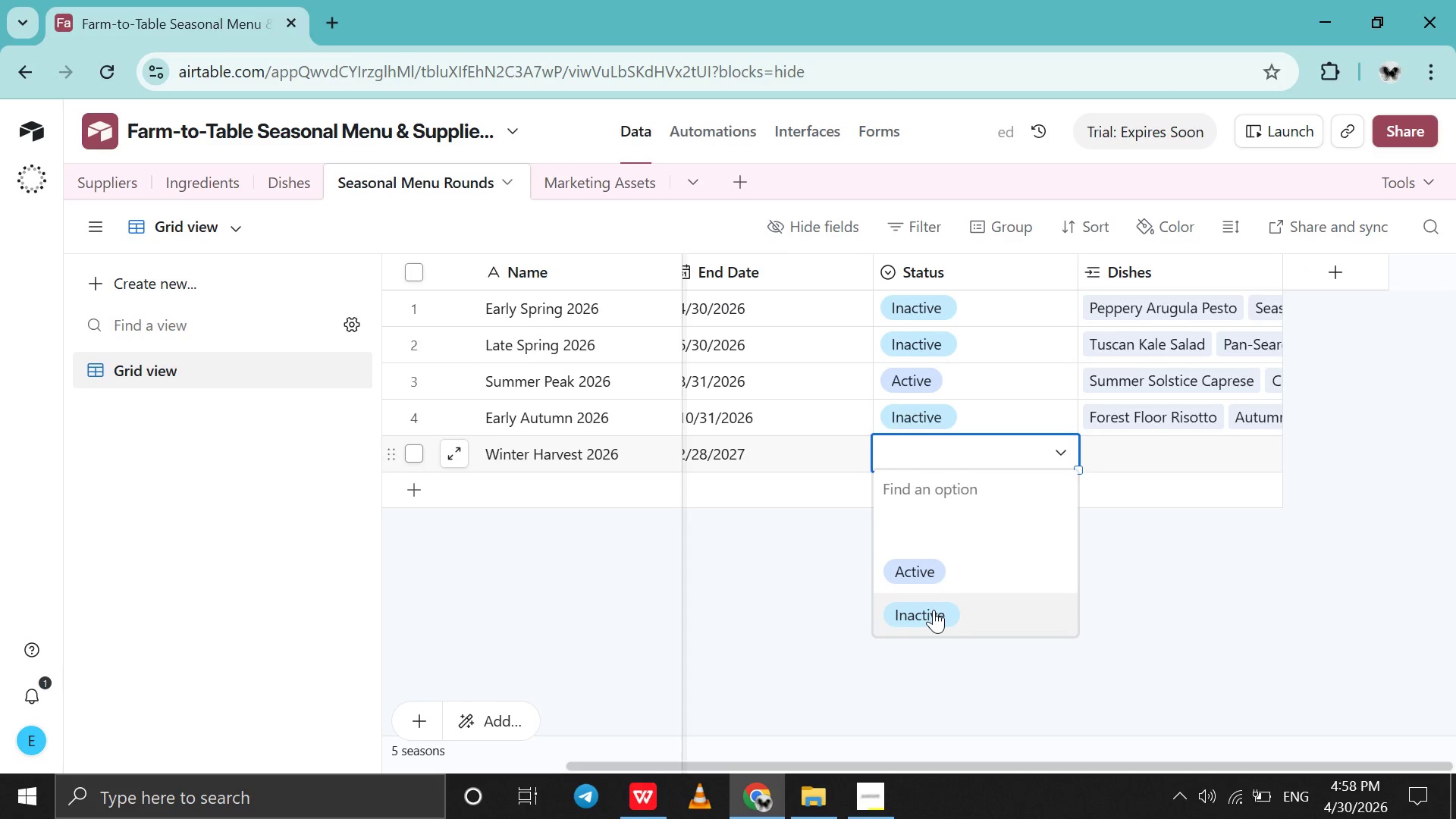 
left_click([934, 610])
 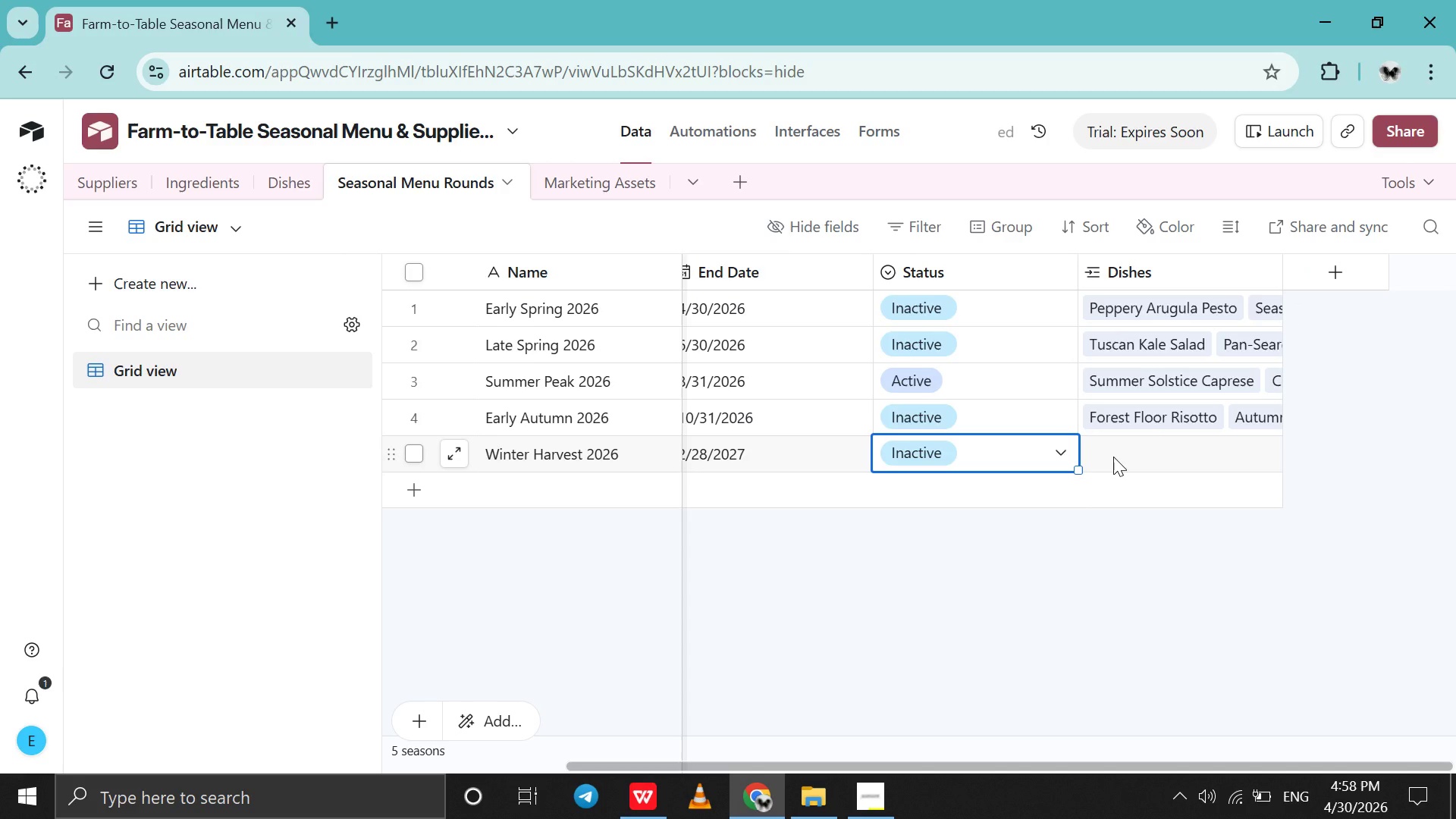 
left_click([1113, 457])
 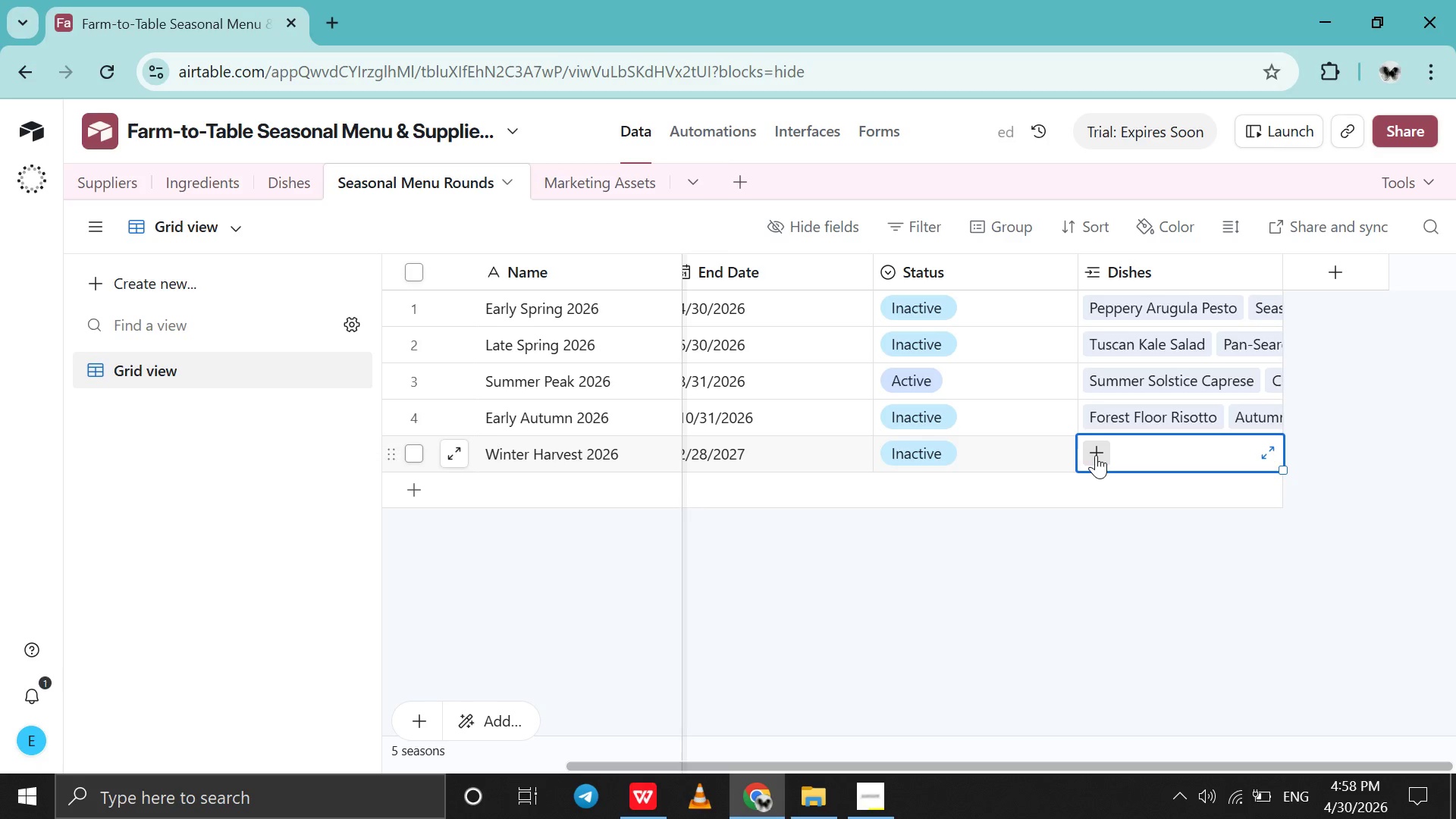 
left_click([1096, 455])
 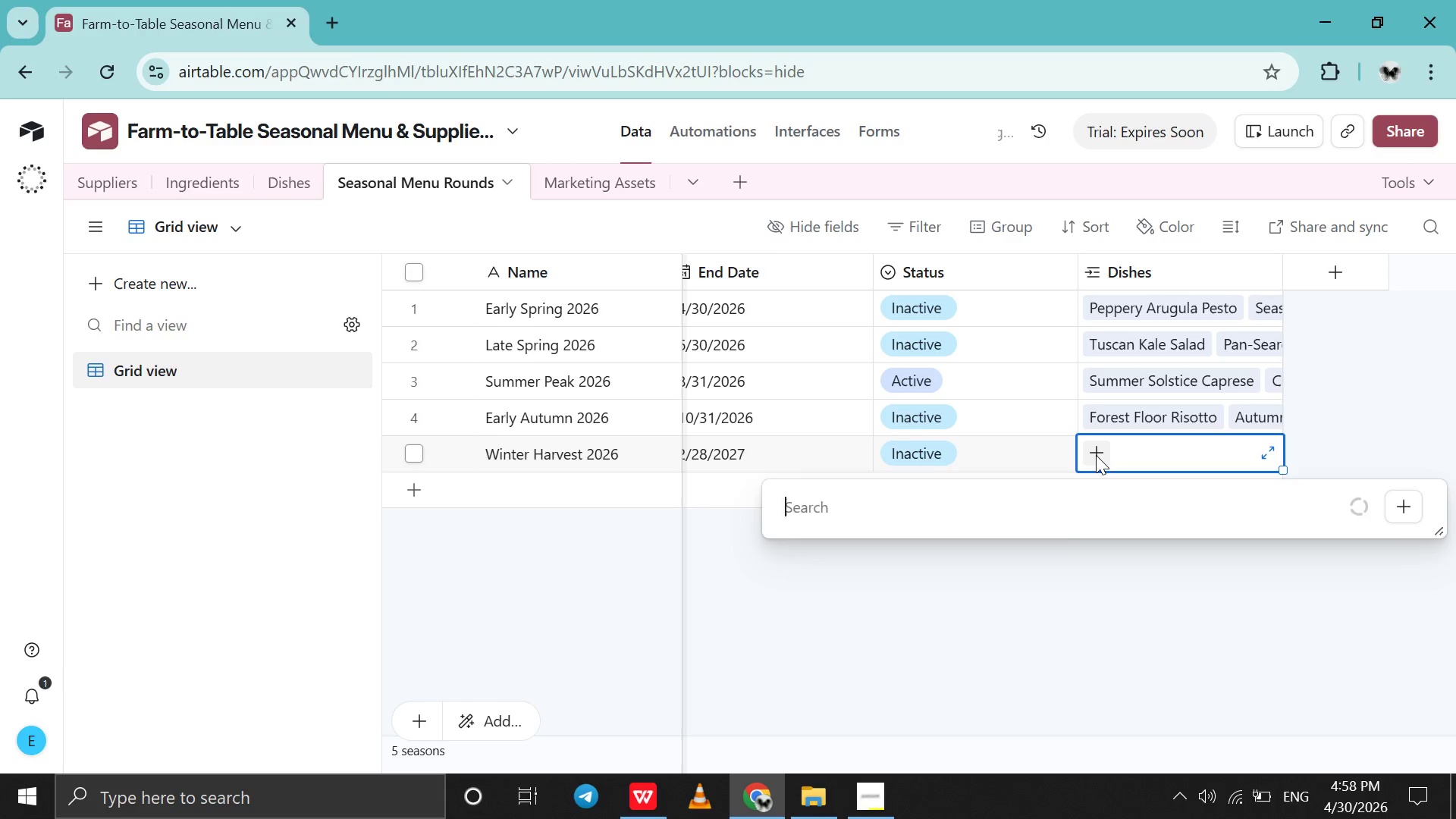 
type(roast)
 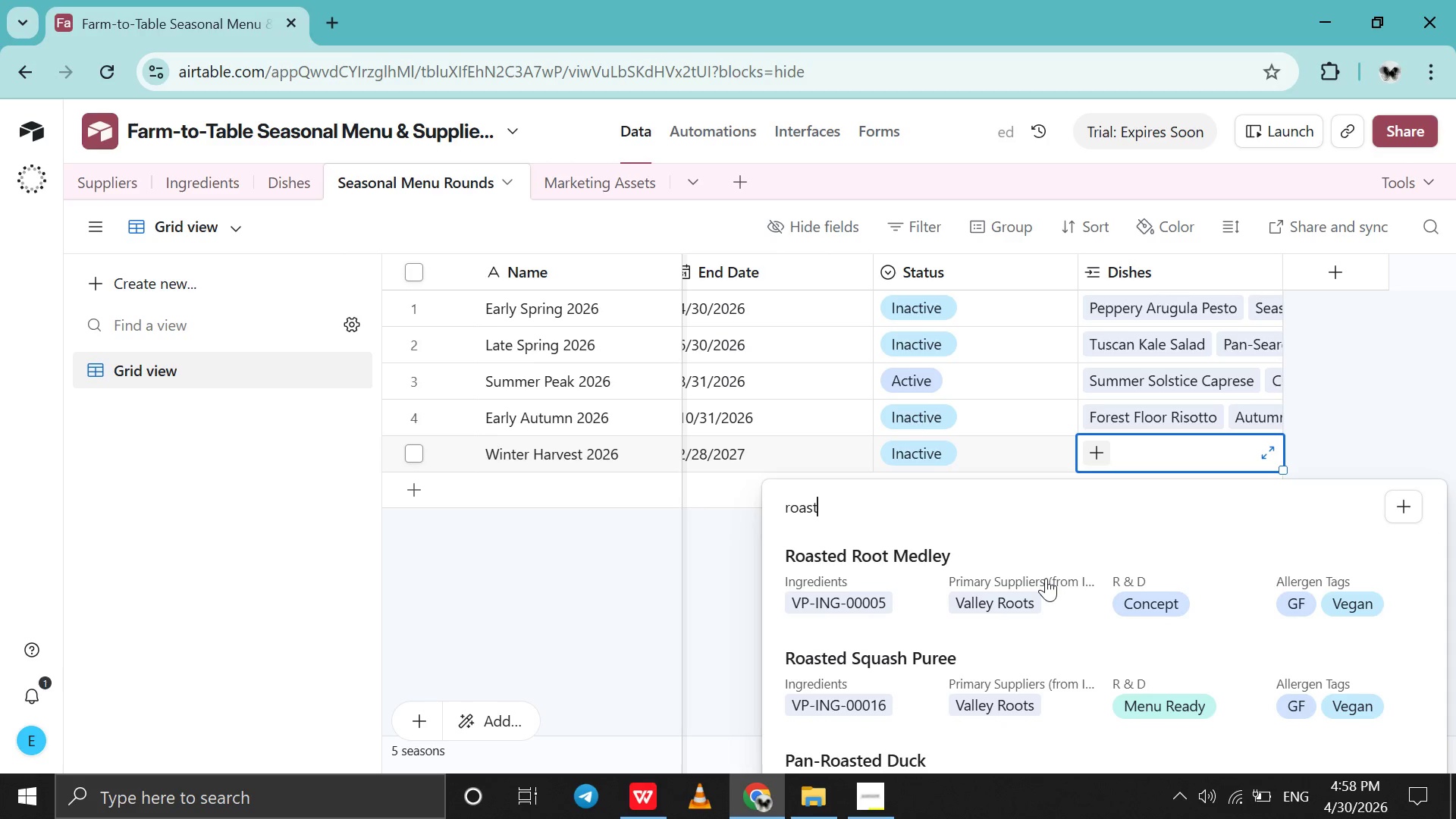 
left_click([989, 668])
 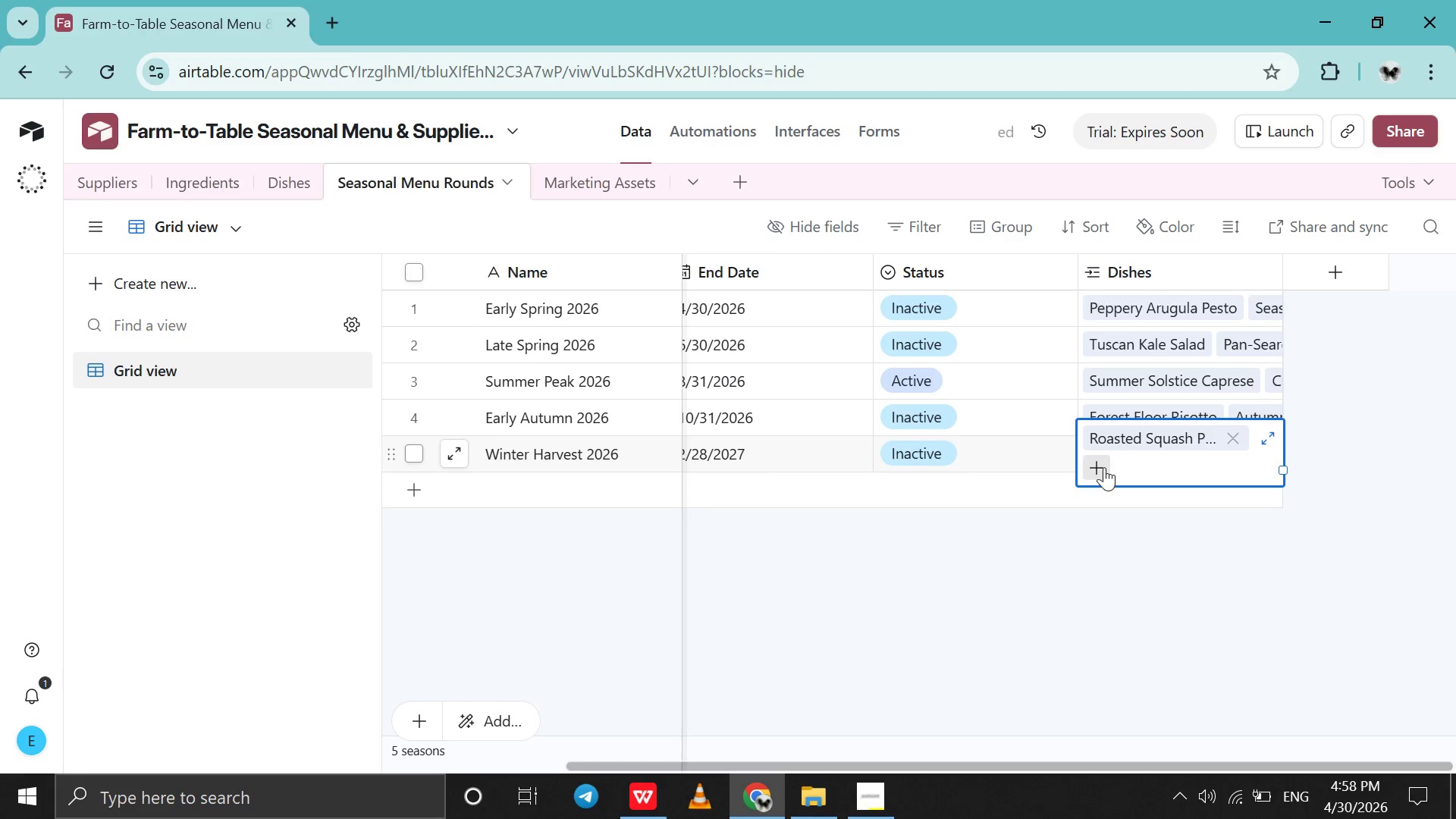 
left_click([1103, 468])
 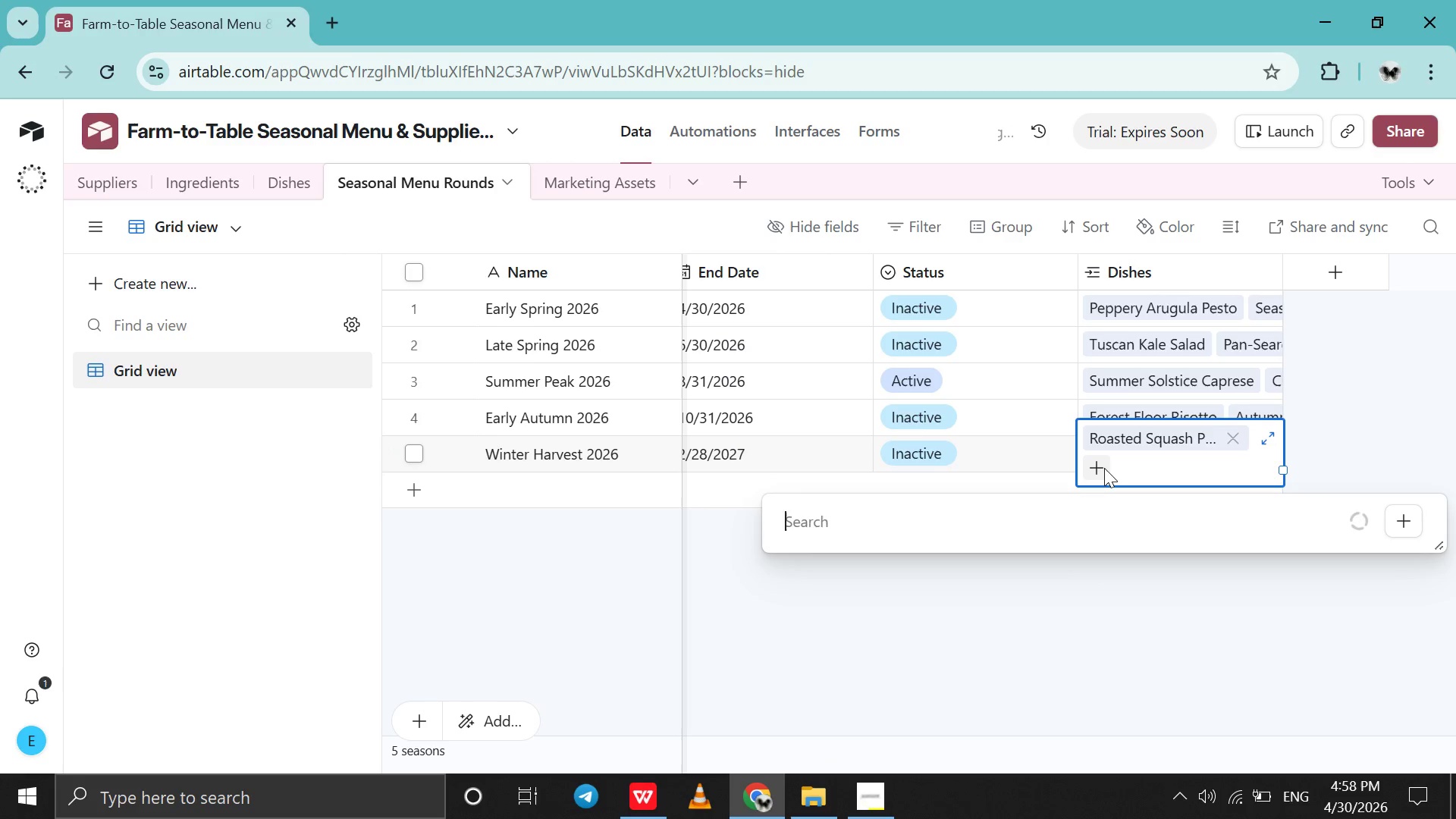 
type(herb)
 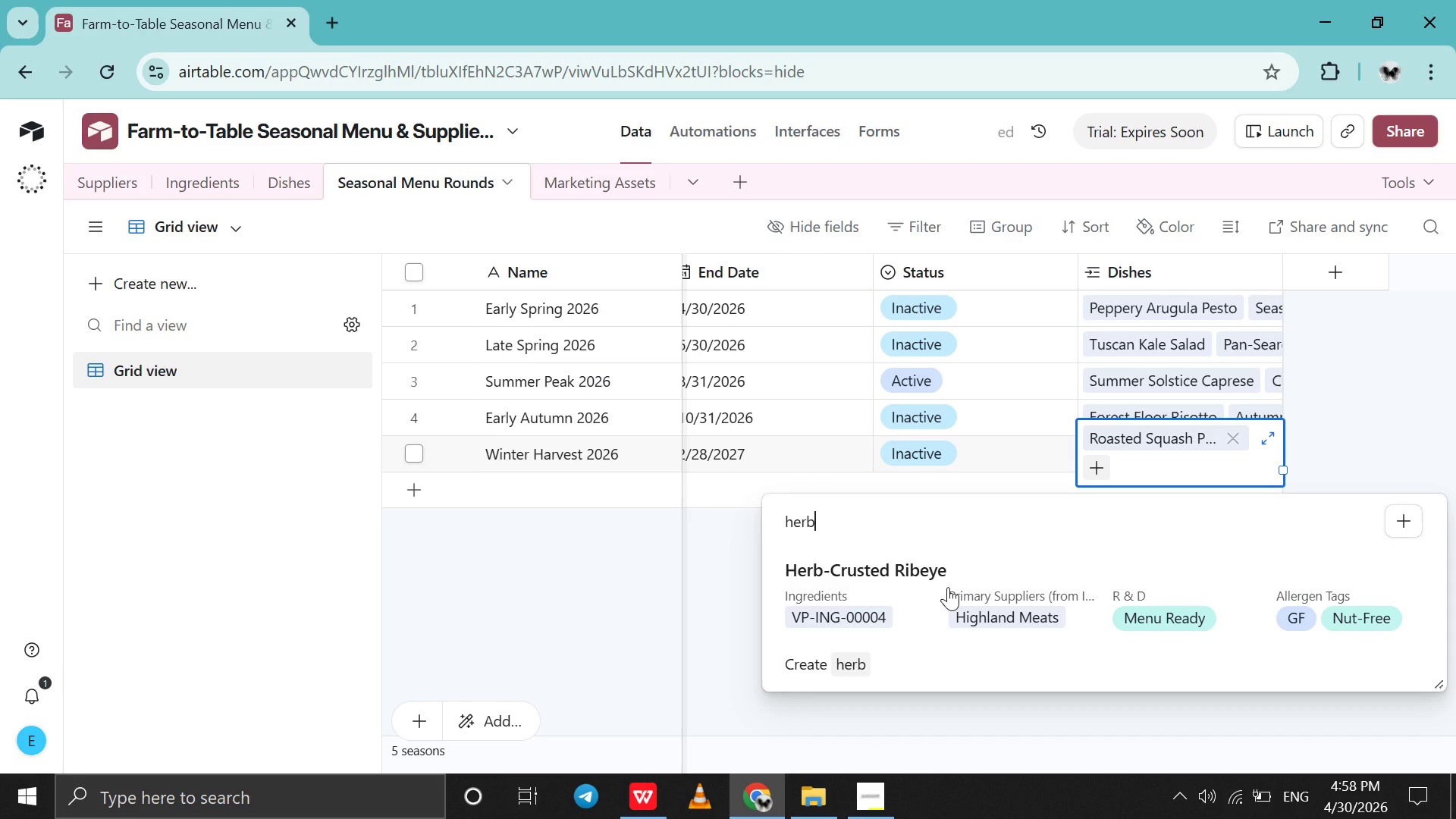 
left_click([948, 587])
 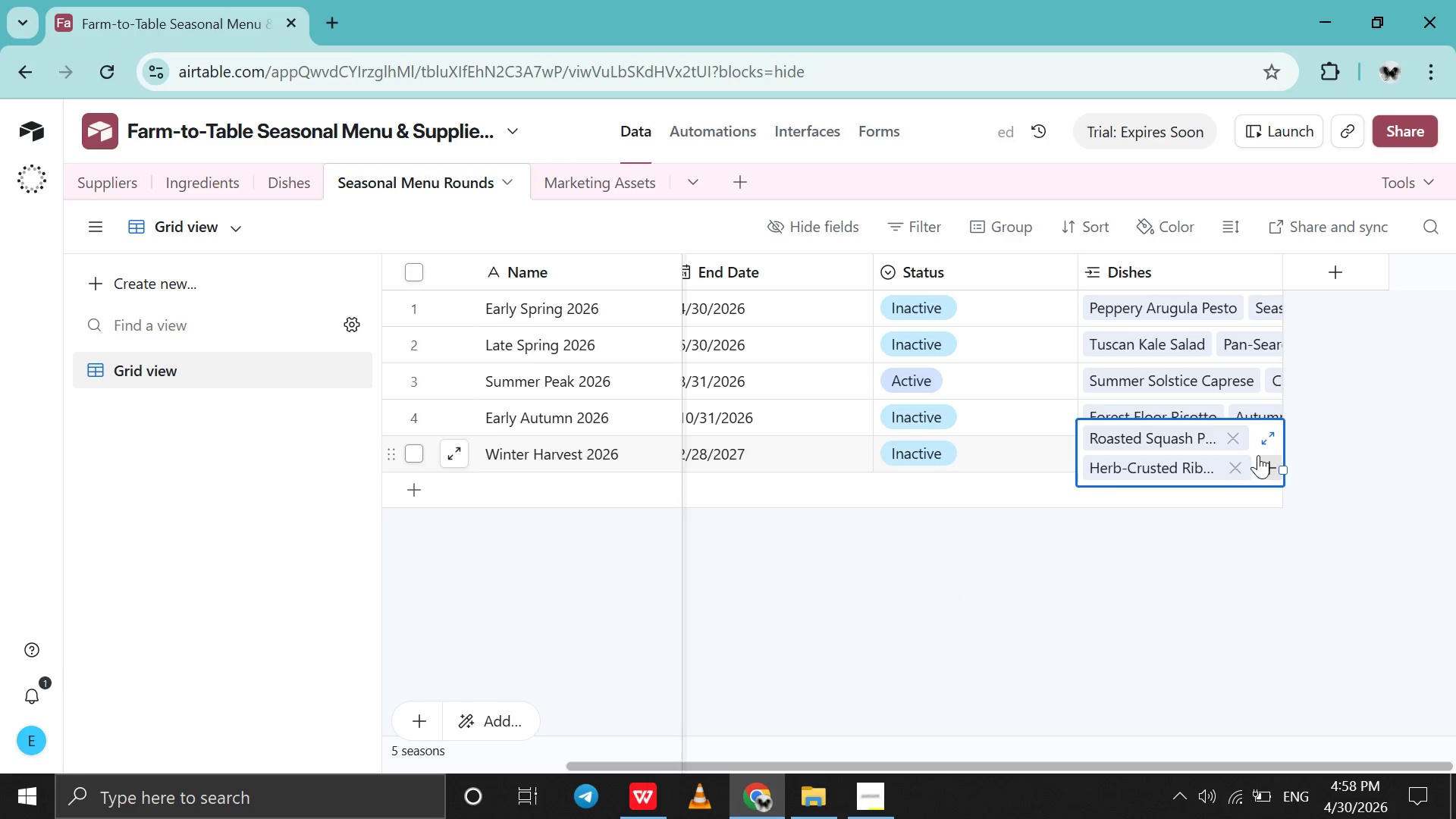 
left_click([1258, 455])
 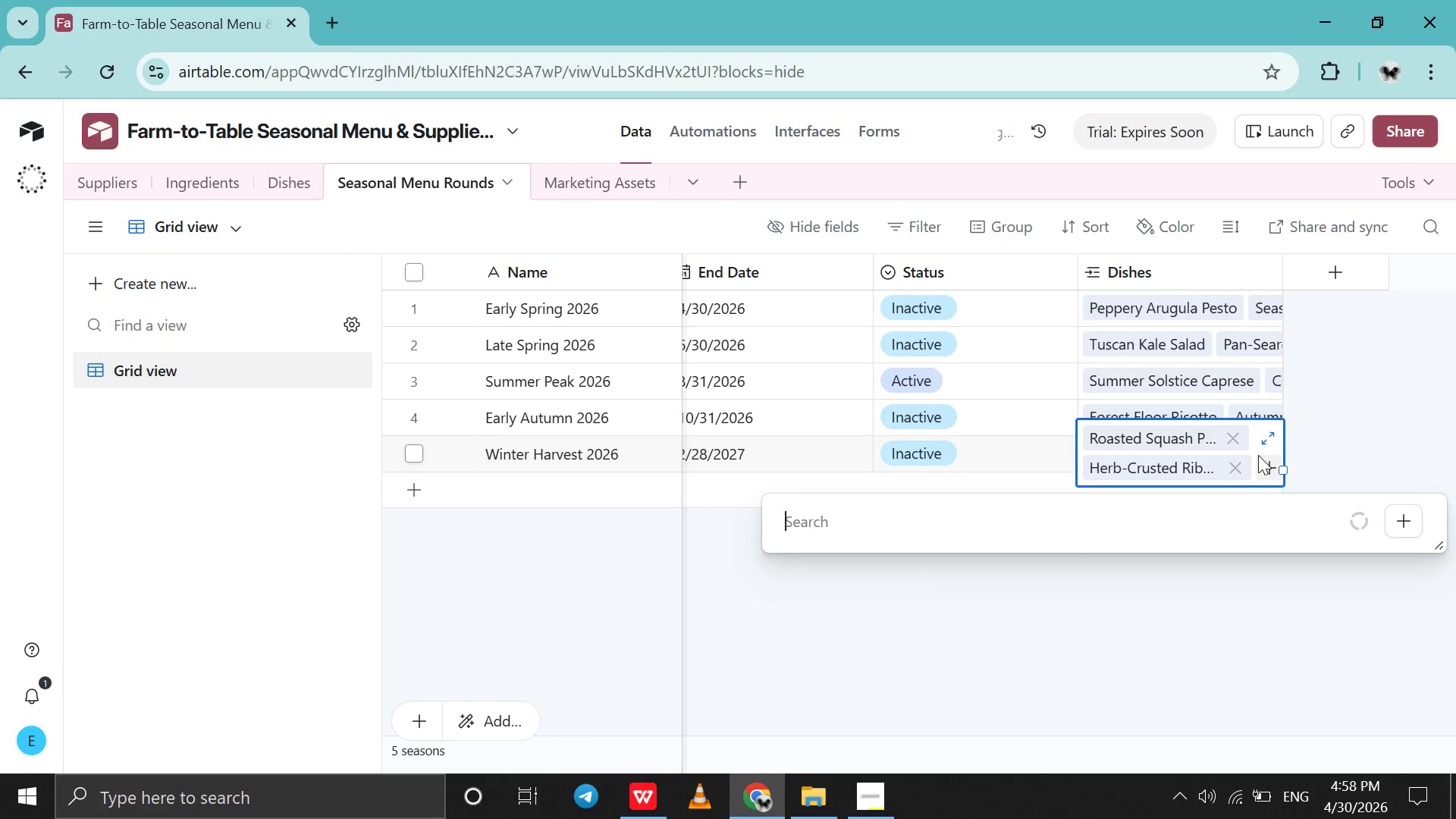 
type(da)
 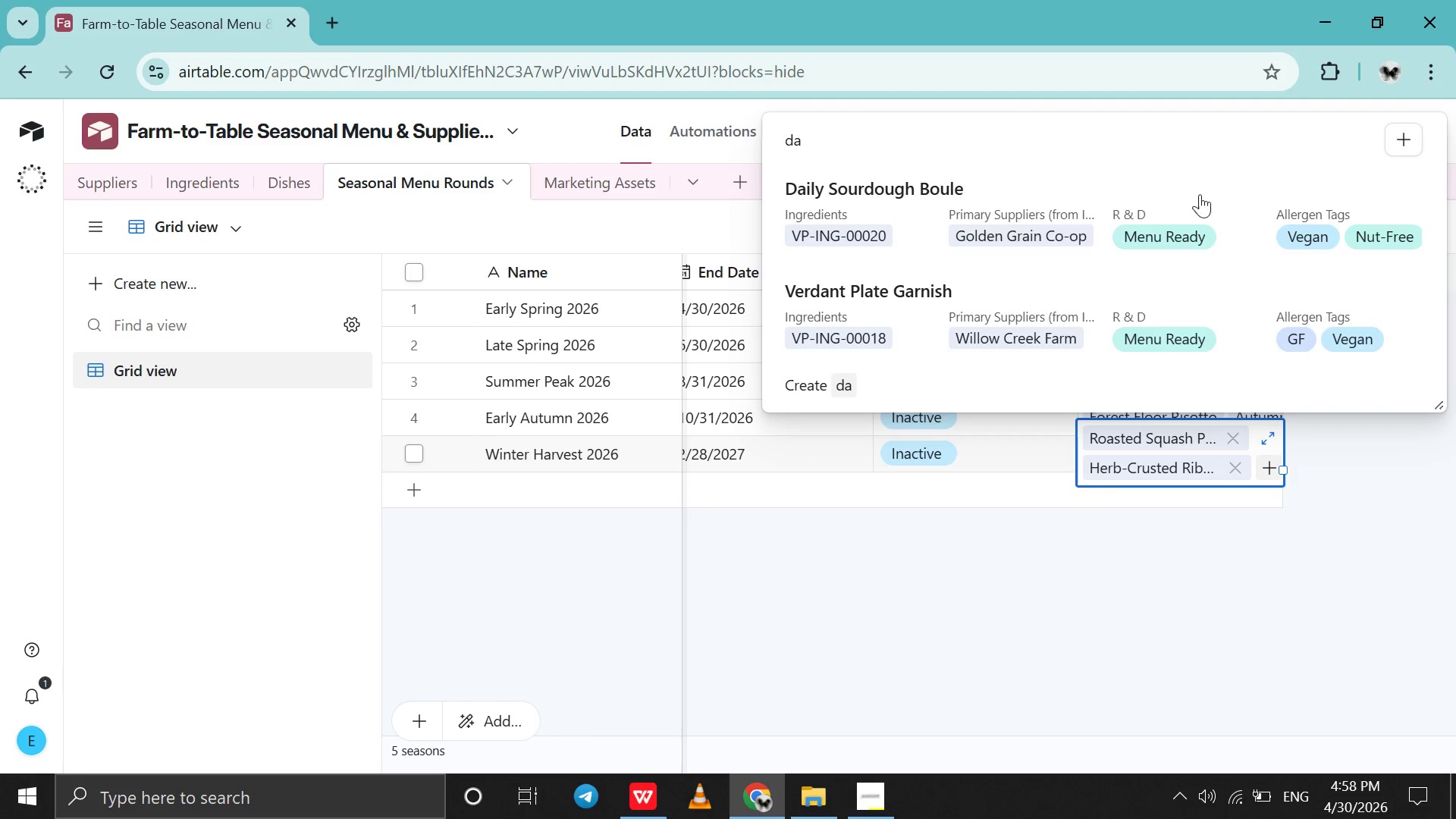 
left_click([1160, 211])
 